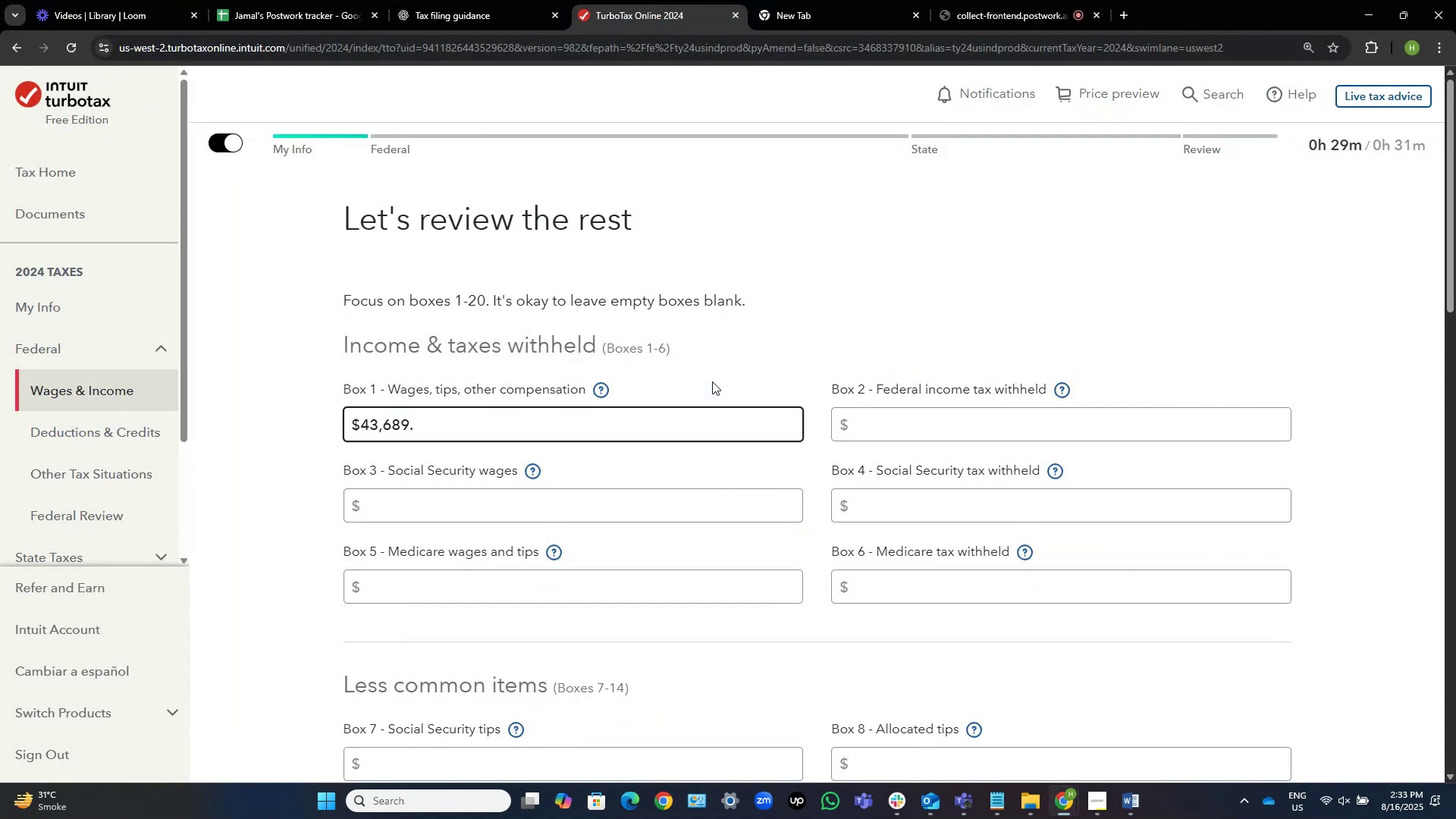 
key(Alt+AltLeft)
 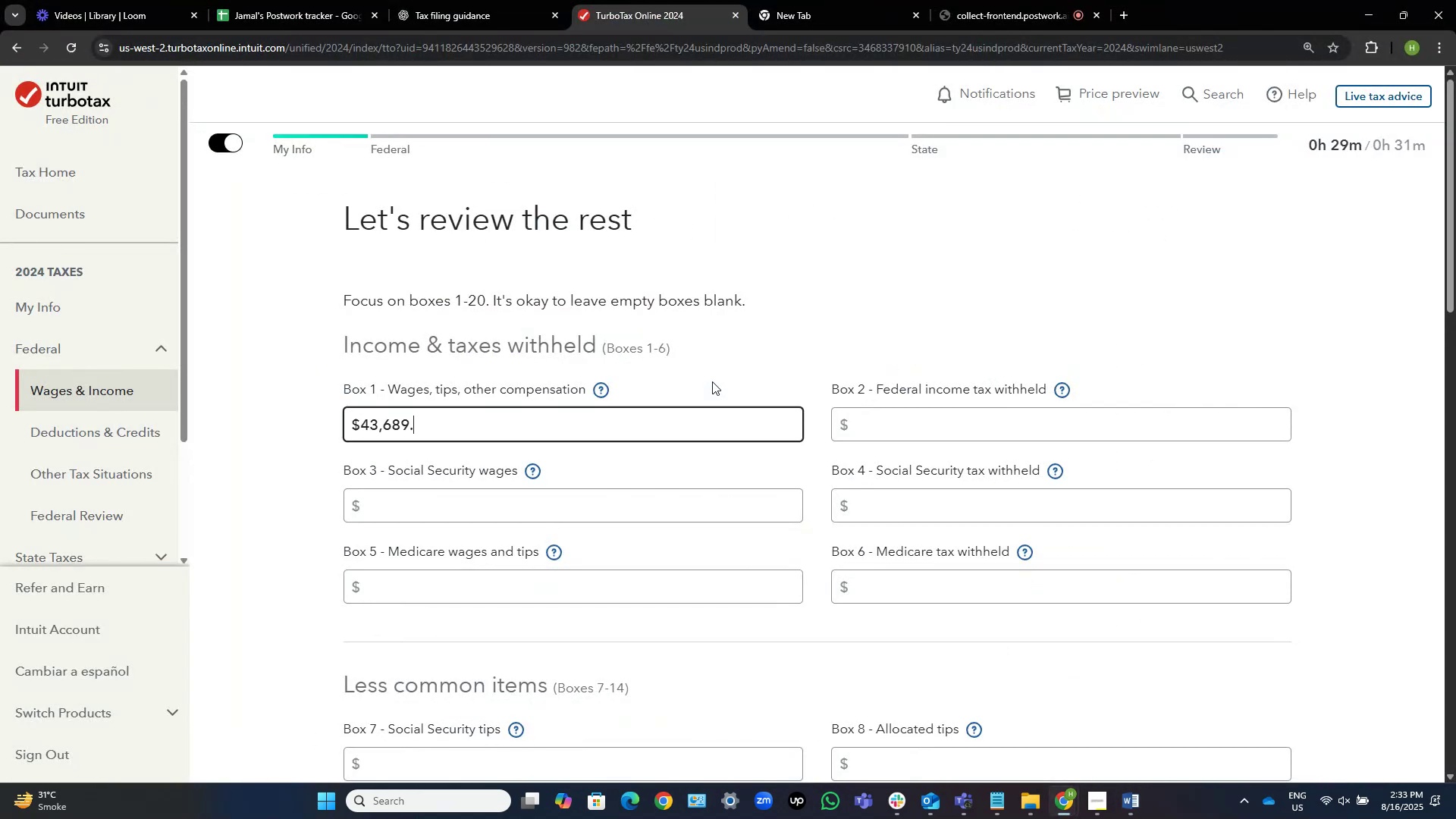 
key(Alt+Tab)
 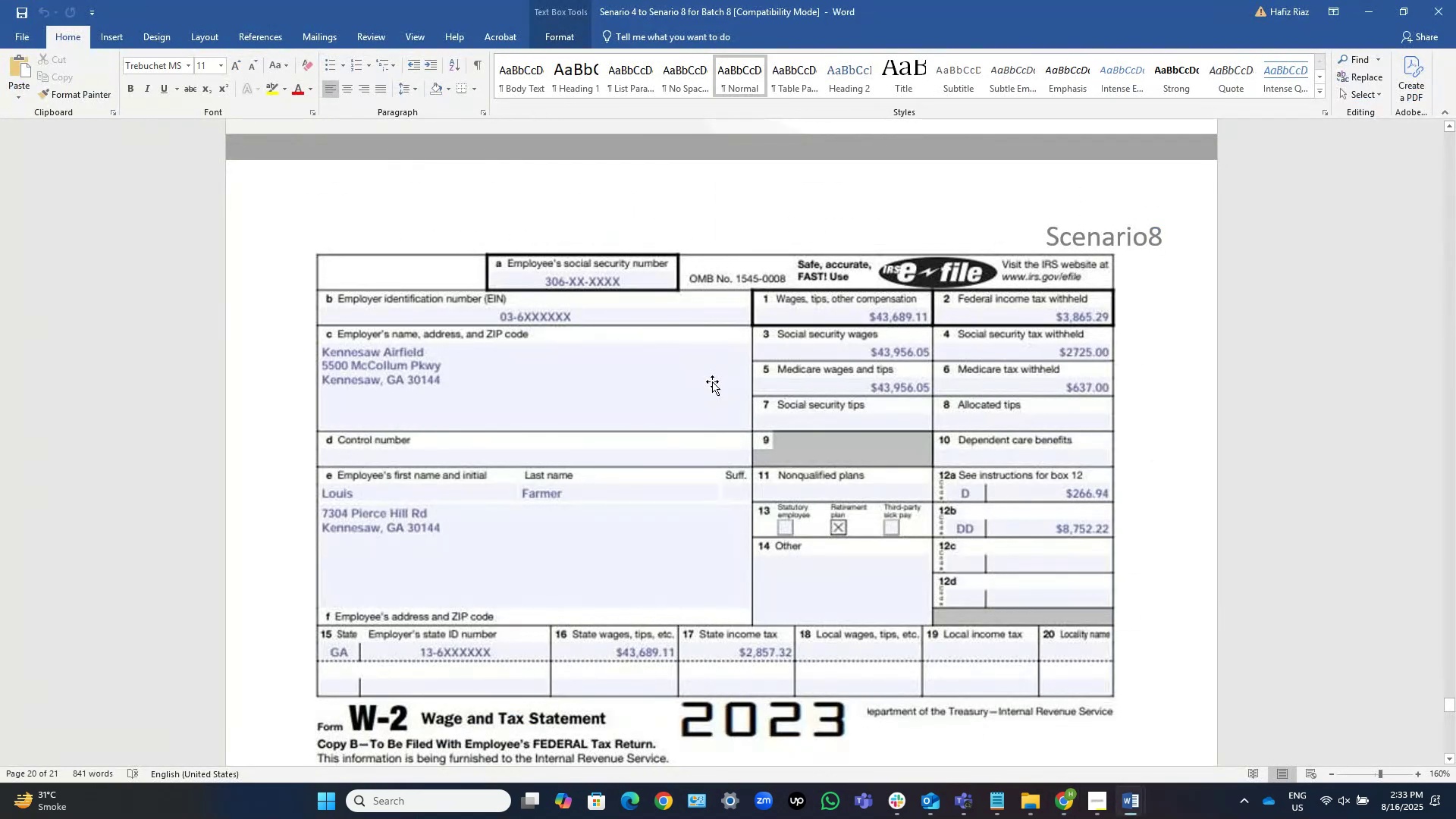 
key(Alt+AltLeft)
 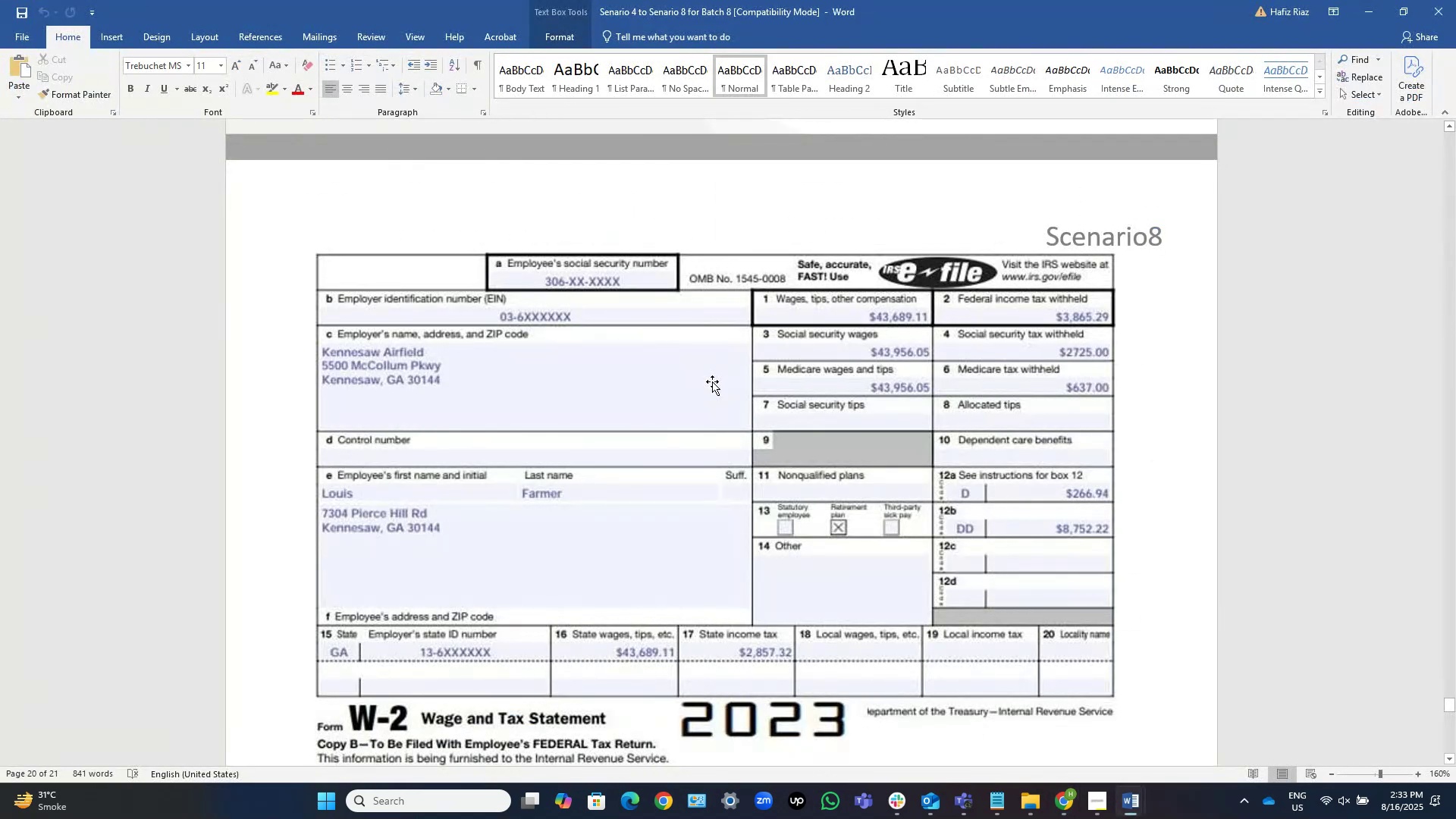 
key(Alt+Tab)
 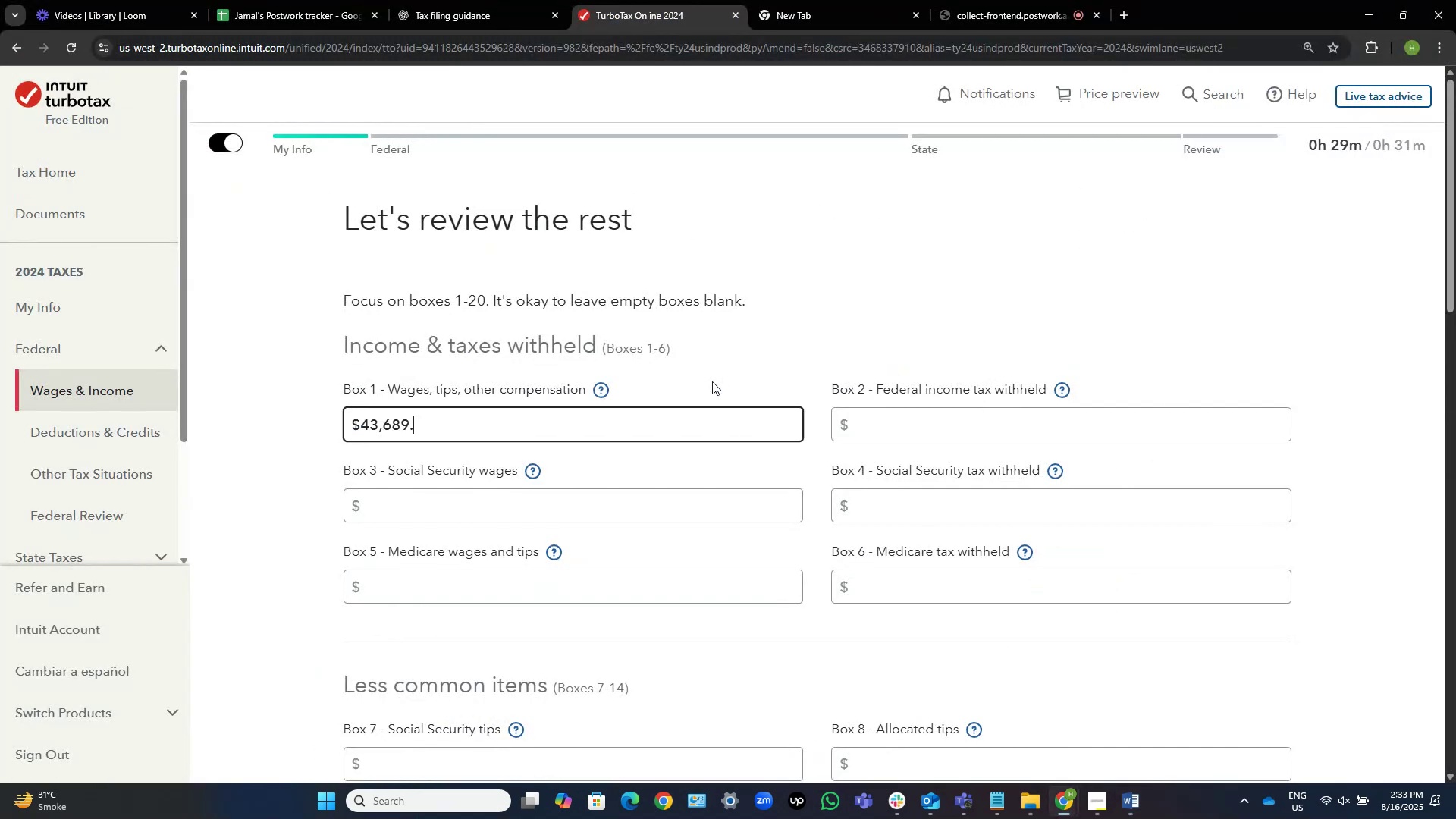 
key(Numpad1)
 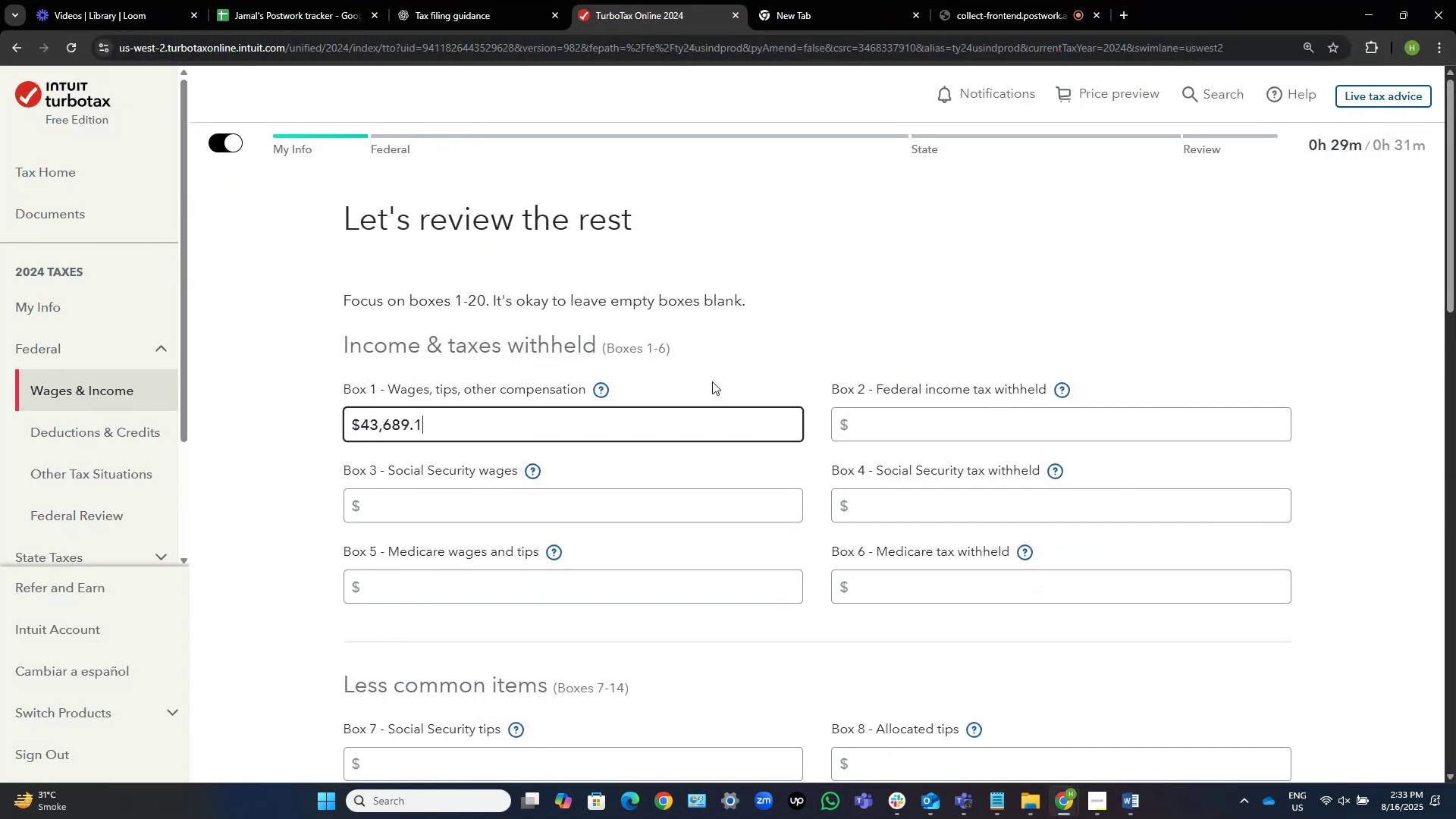 
key(Numpad1)
 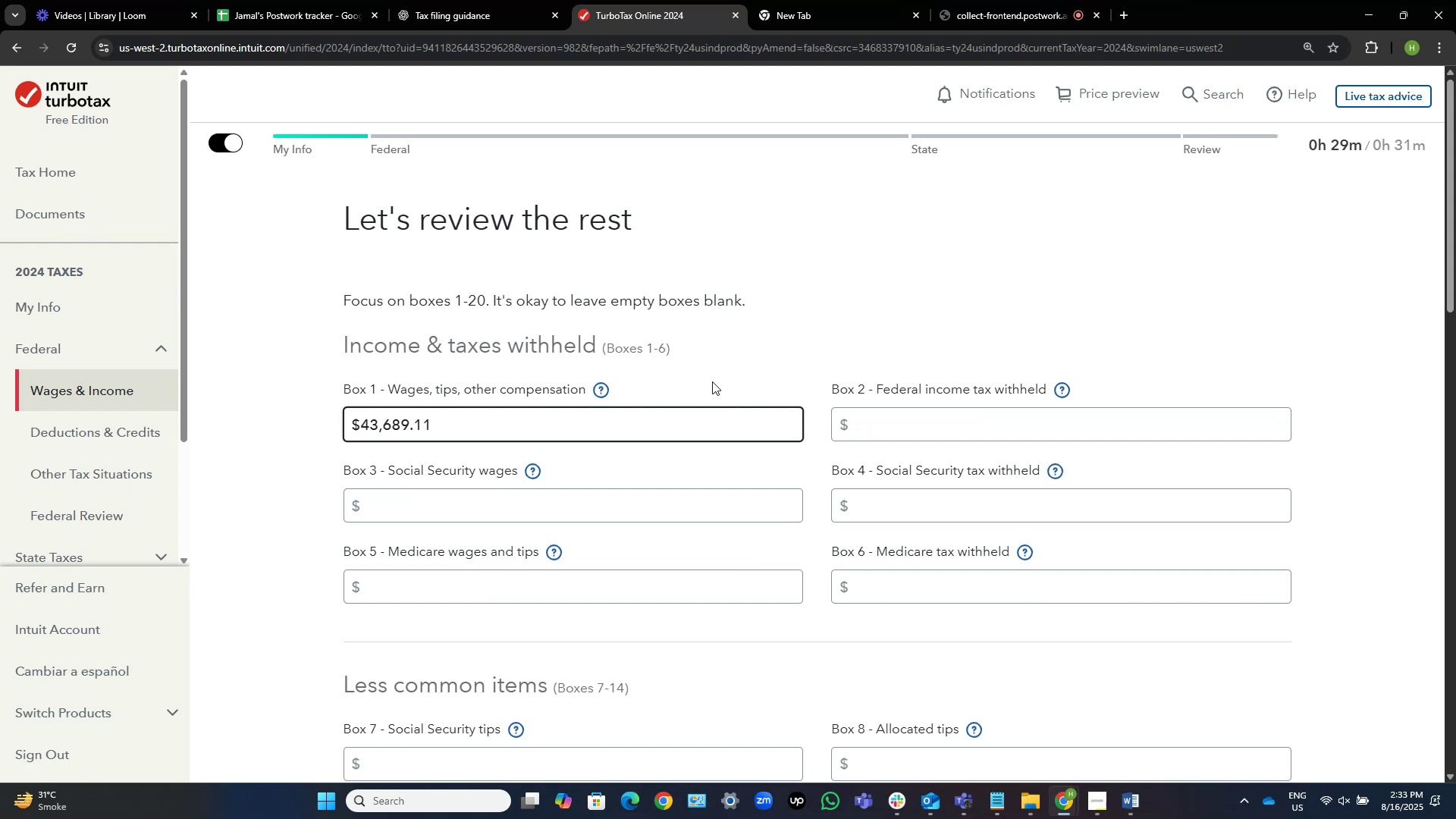 
key(Alt+AltLeft)
 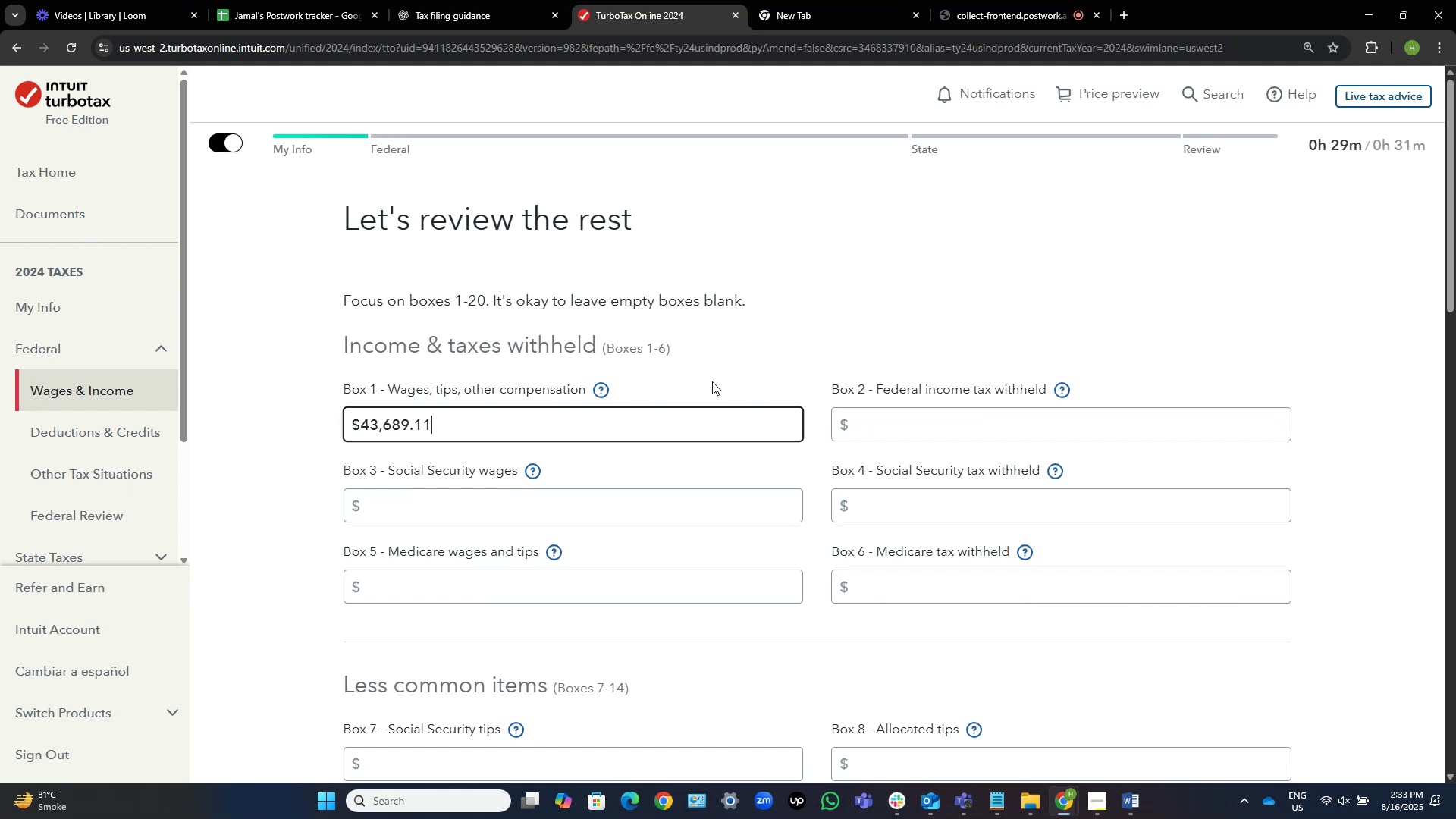 
key(Alt+Tab)
 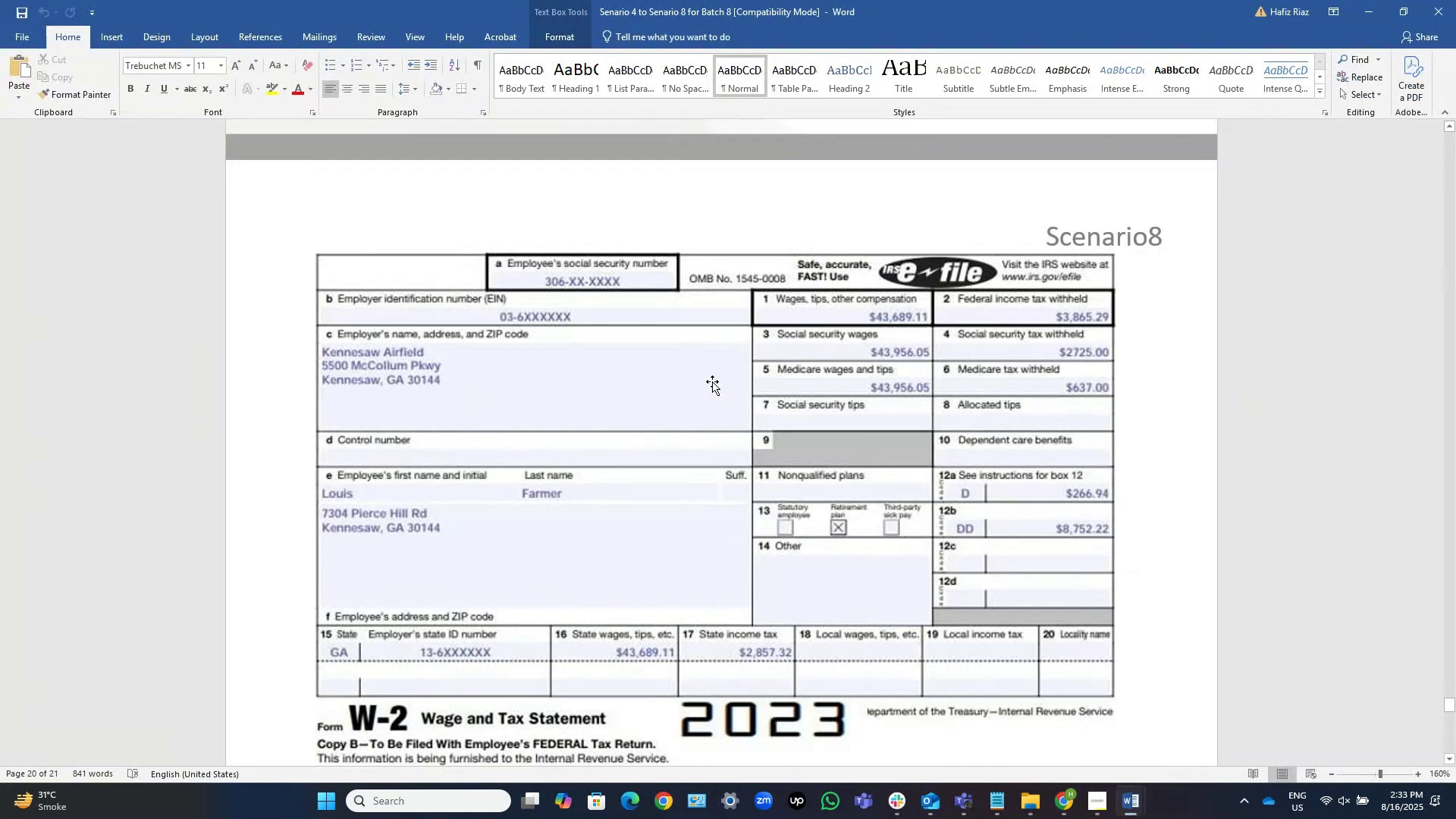 
key(Alt+AltLeft)
 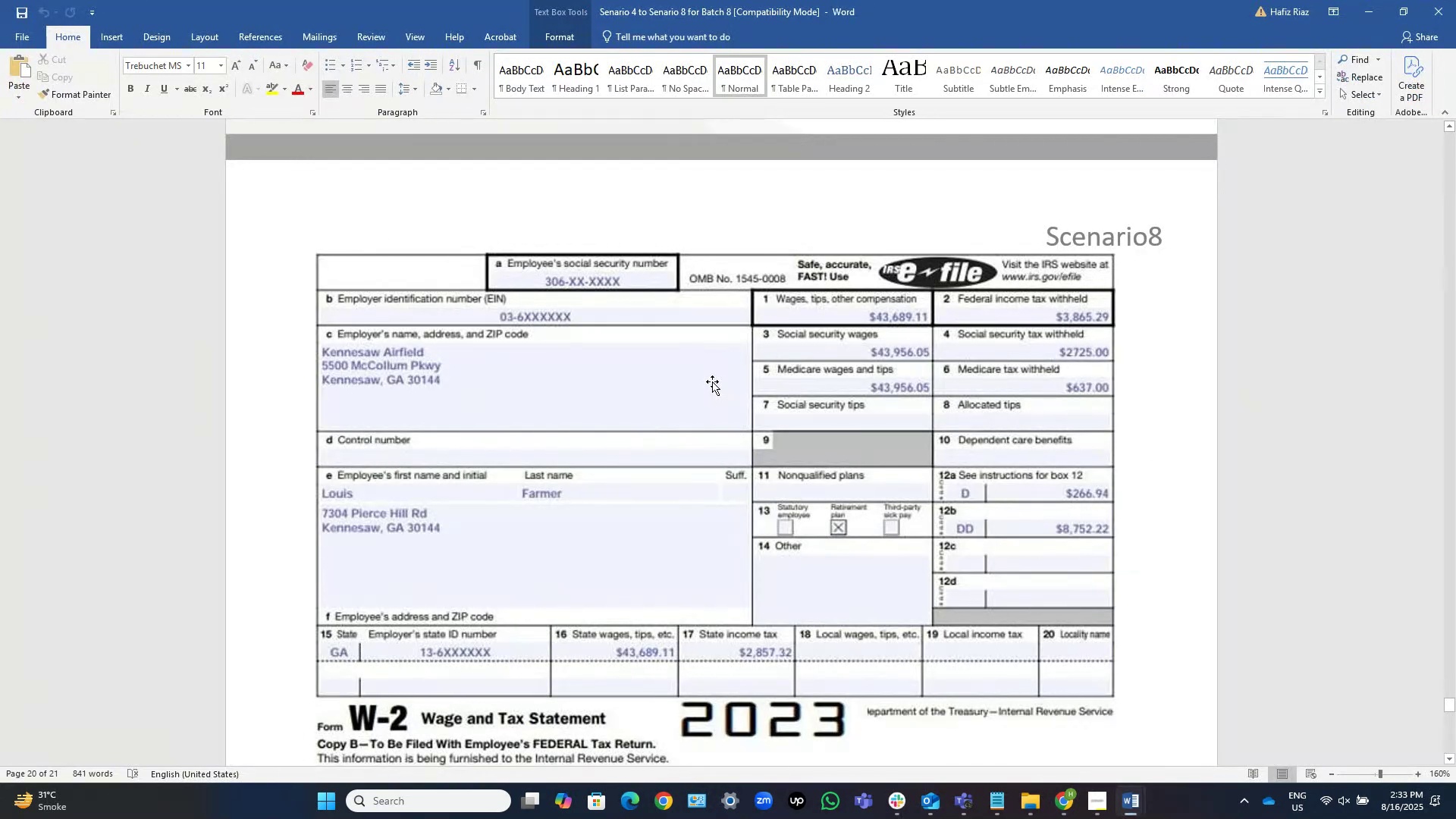 
key(Alt+Tab)
 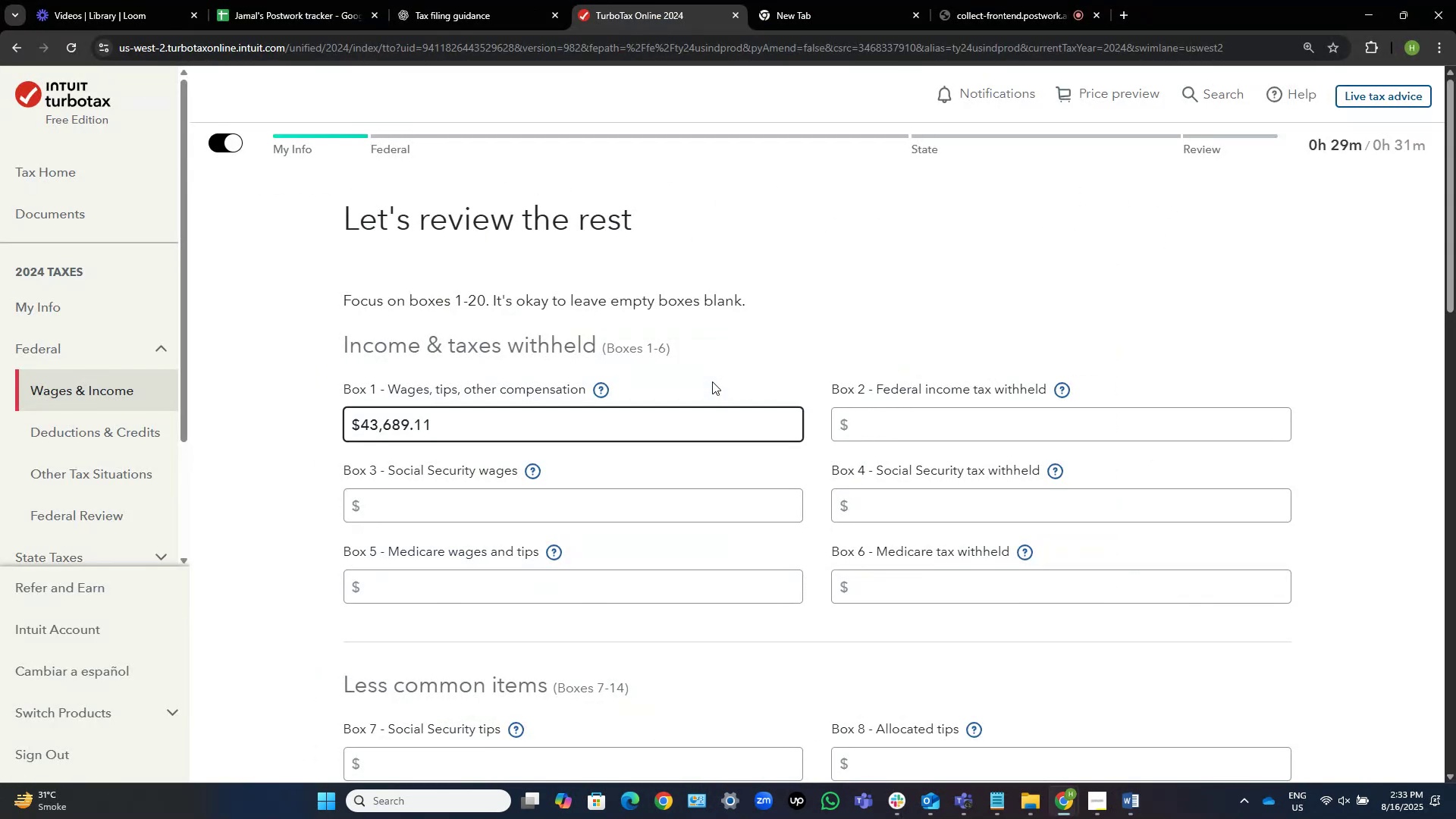 
key(Tab)
 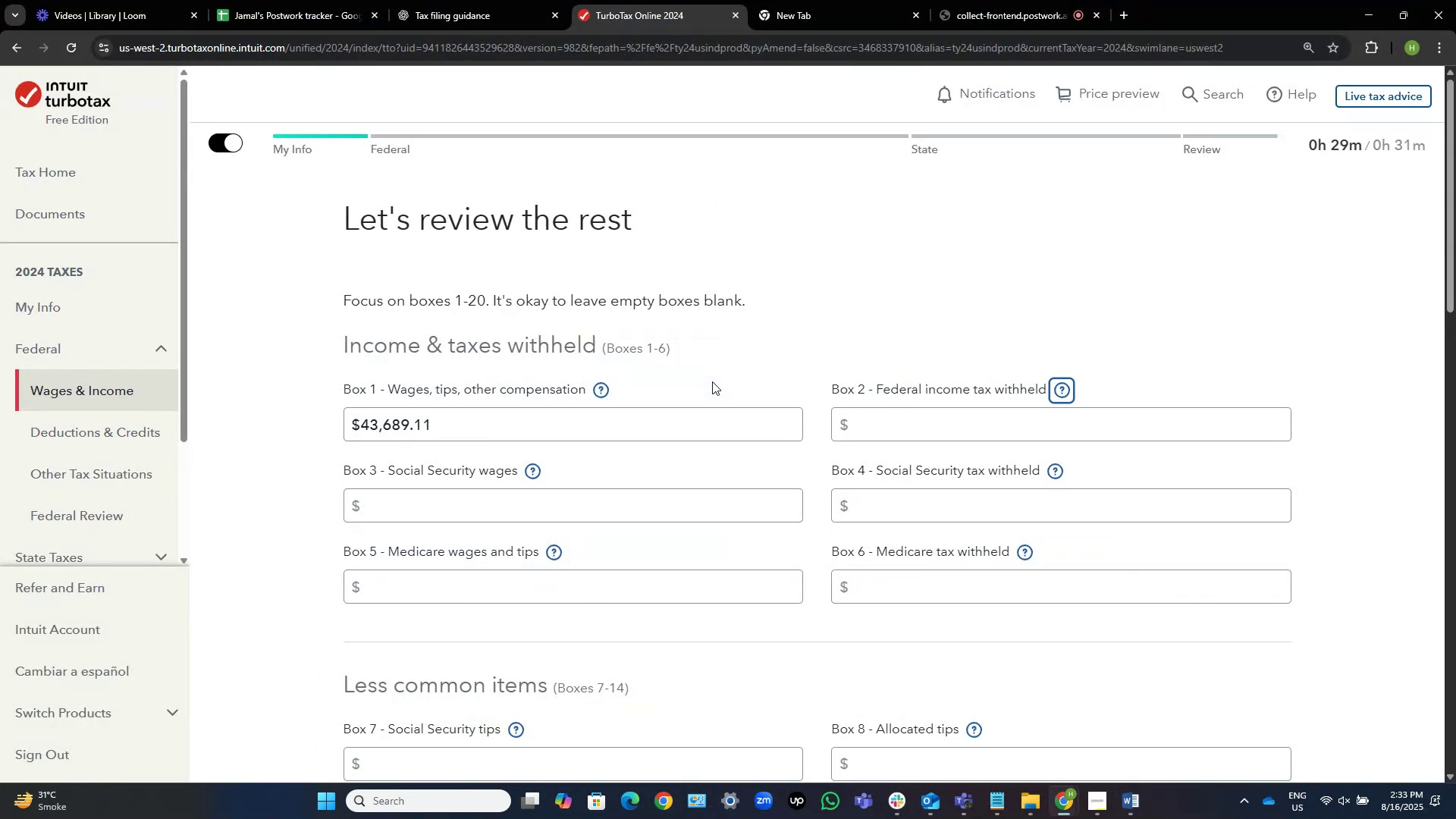 
key(Tab)
 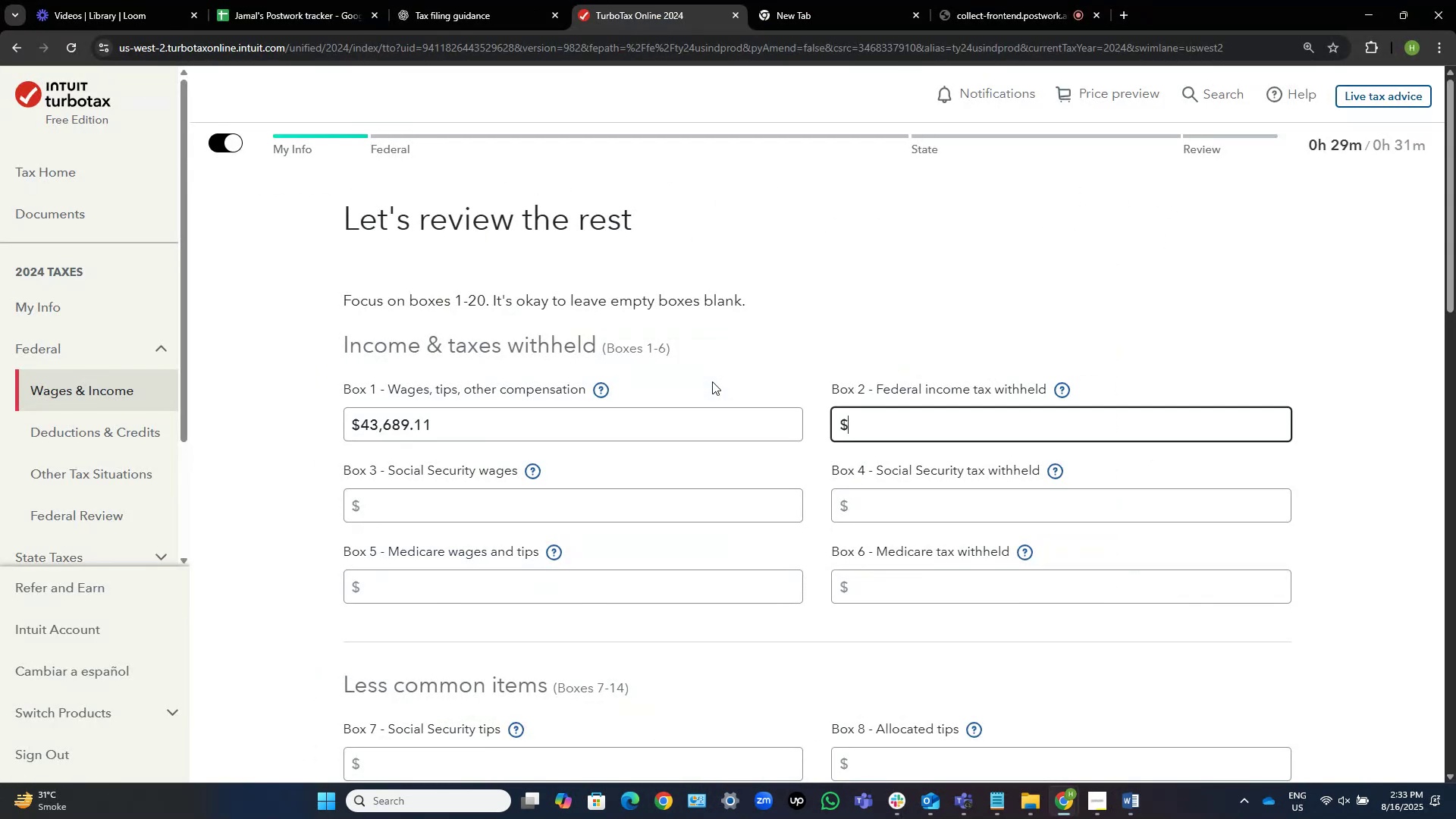 
key(Alt+AltLeft)
 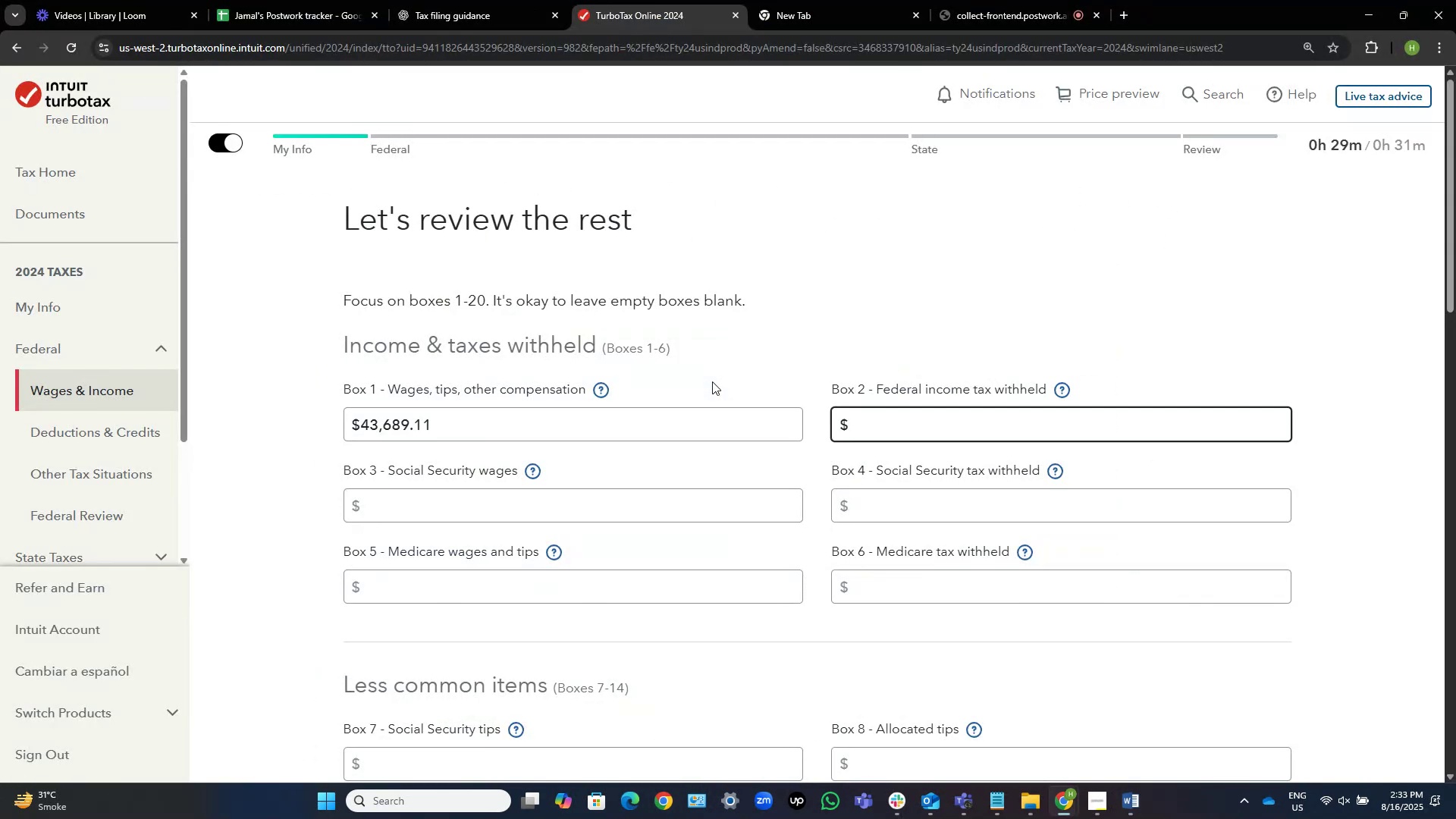 
key(Alt+Tab)
 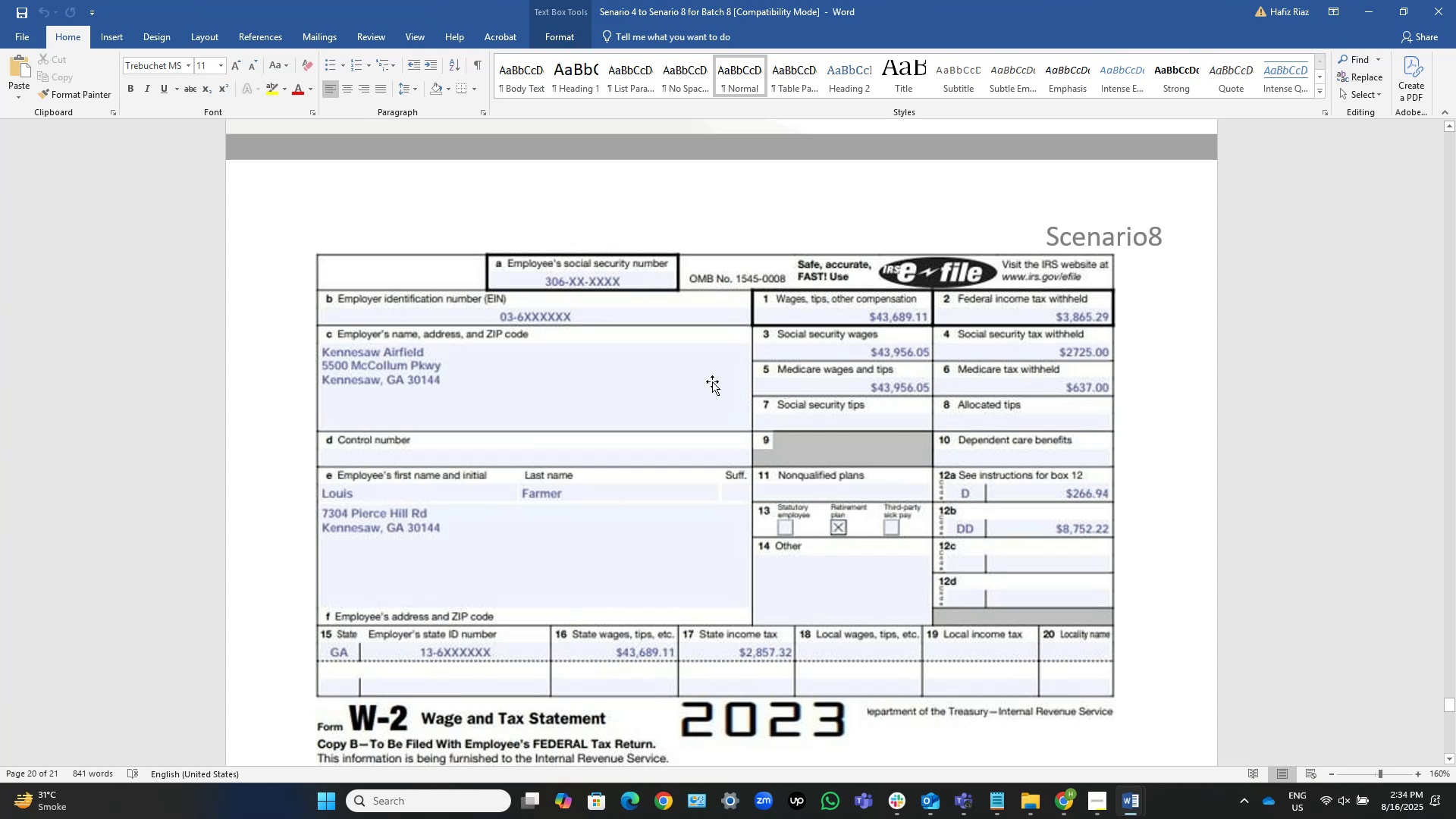 
key(Alt+AltLeft)
 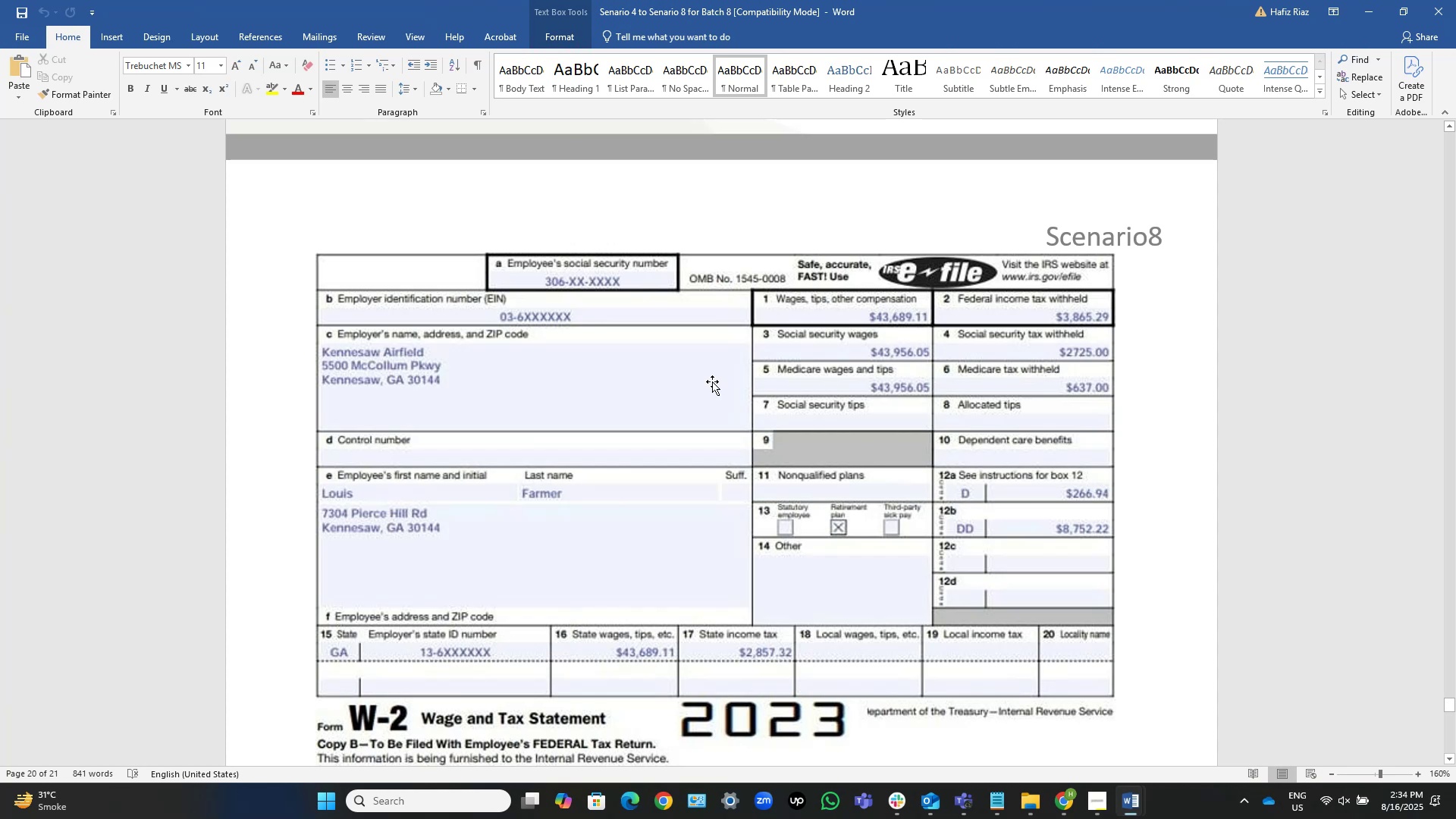 
key(Alt+Tab)
 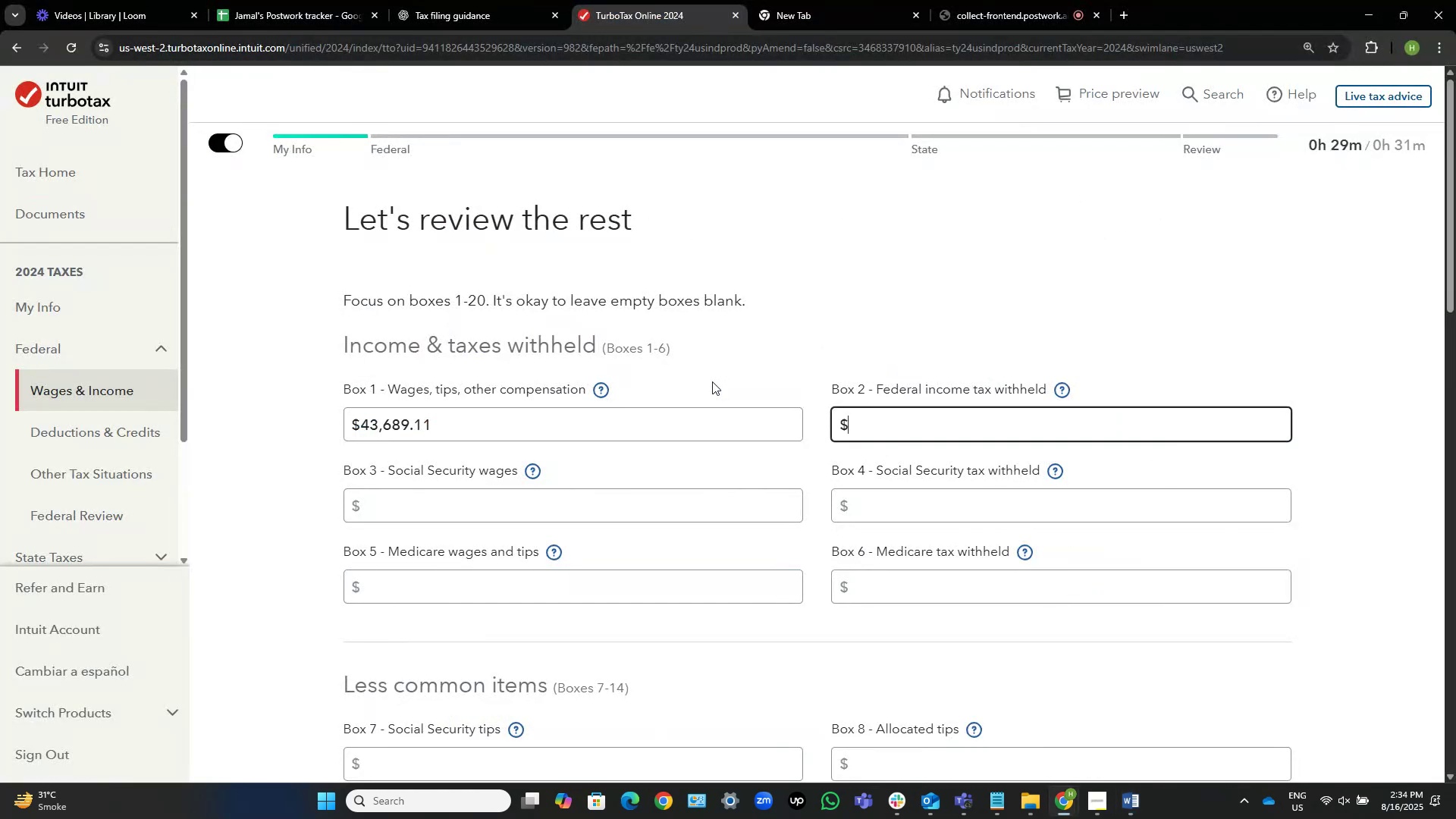 
key(Numpad3)
 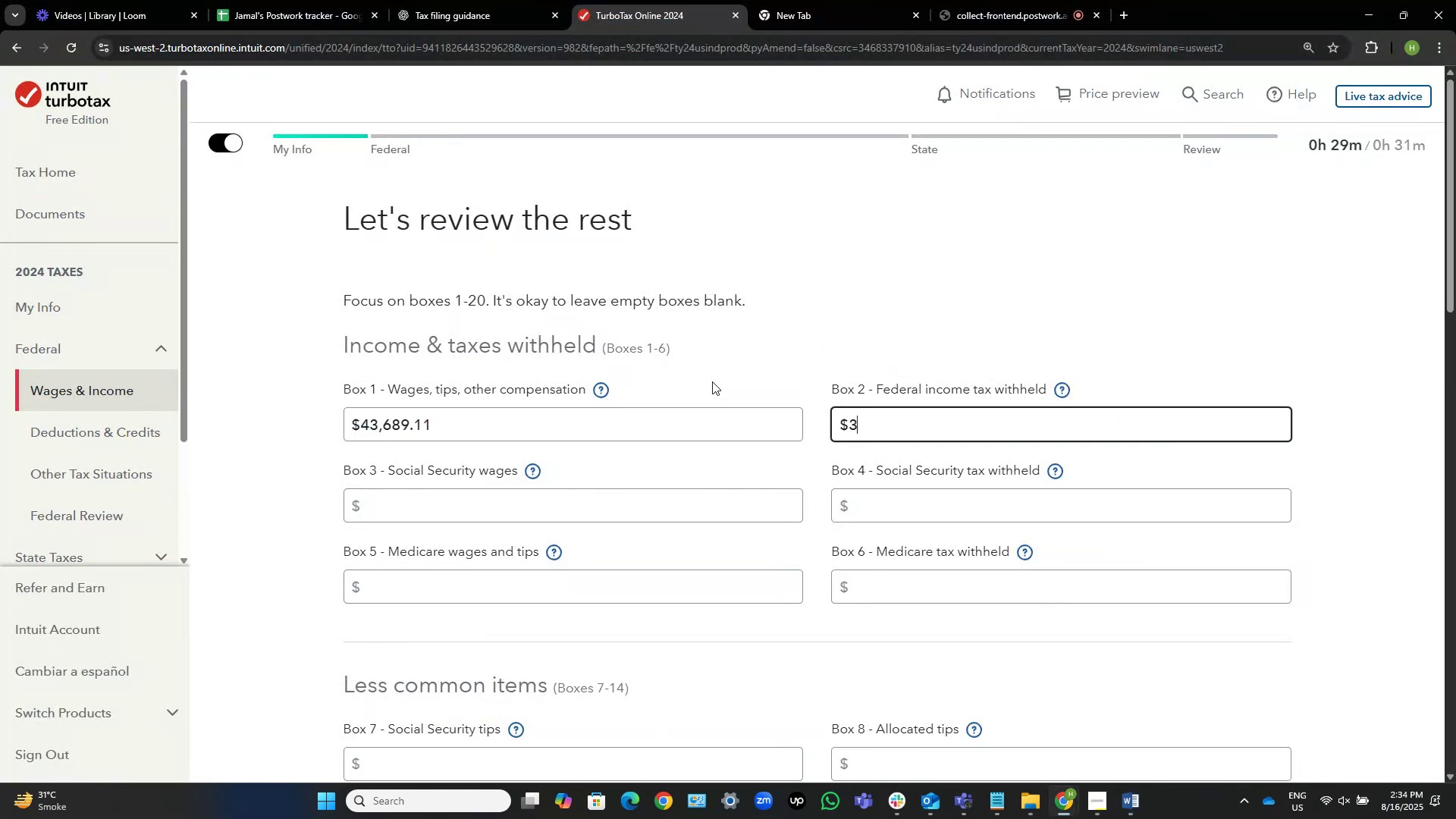 
key(Numpad8)
 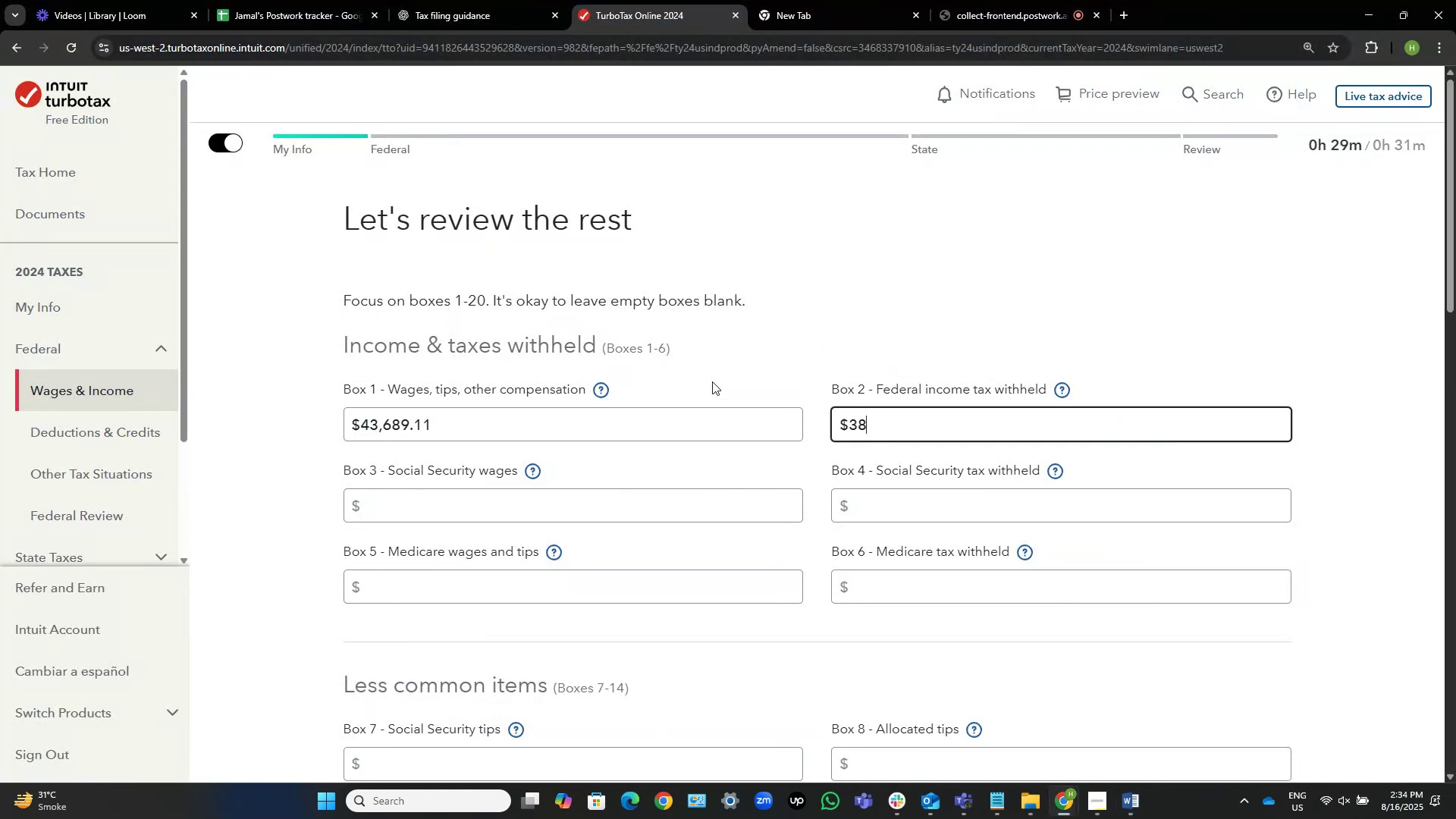 
key(Numpad6)
 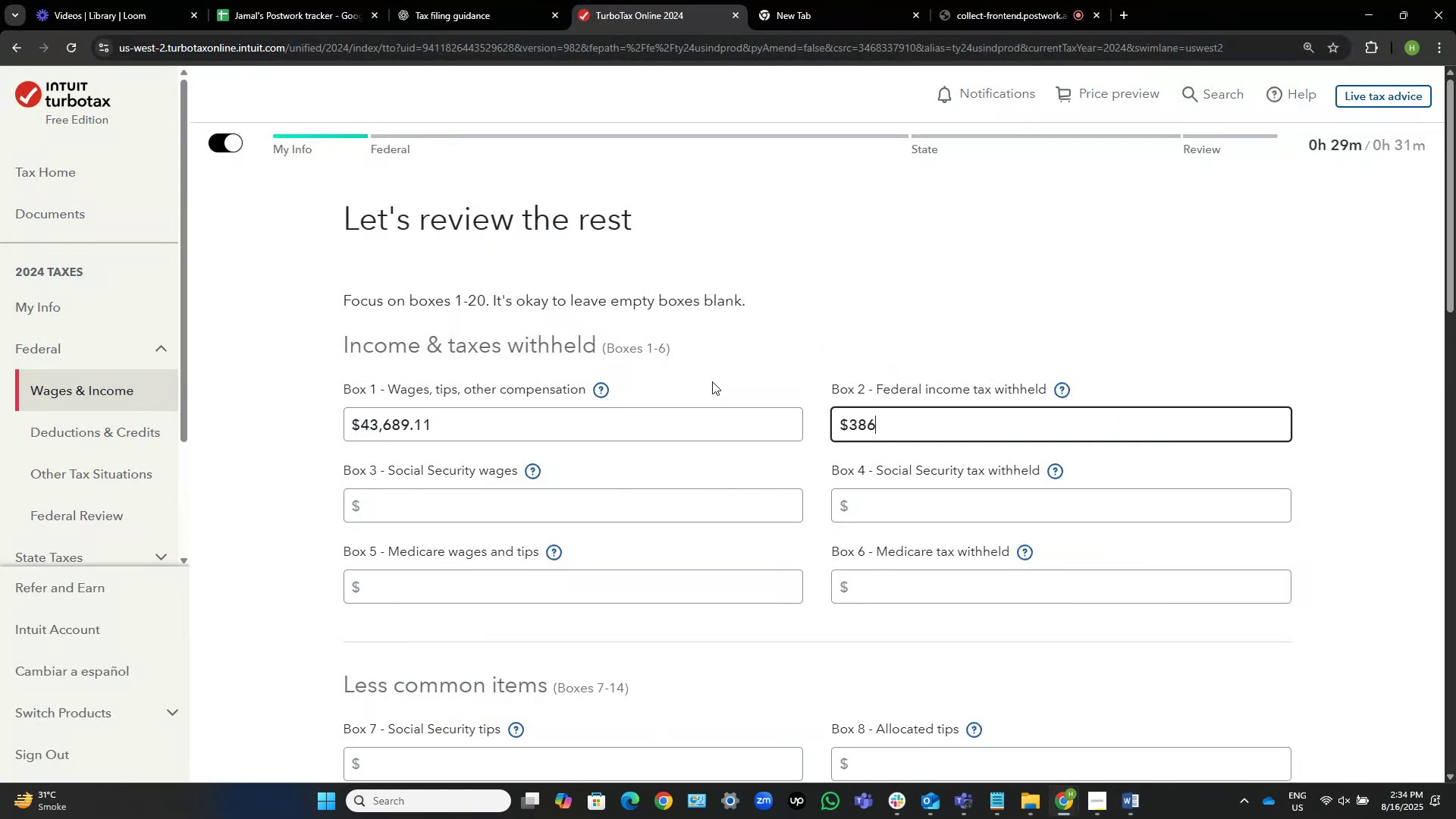 
key(Numpad5)
 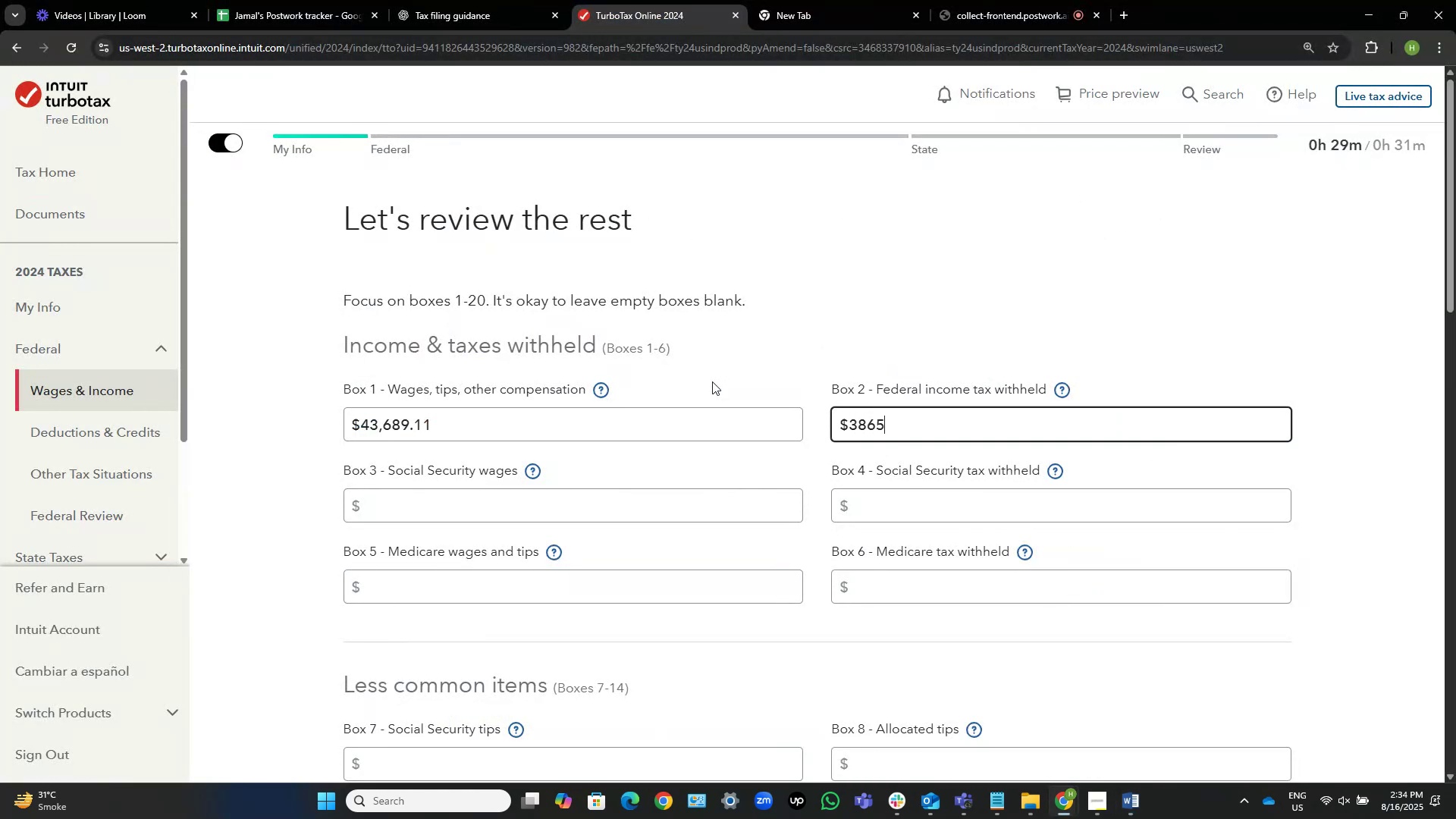 
key(NumpadDecimal)
 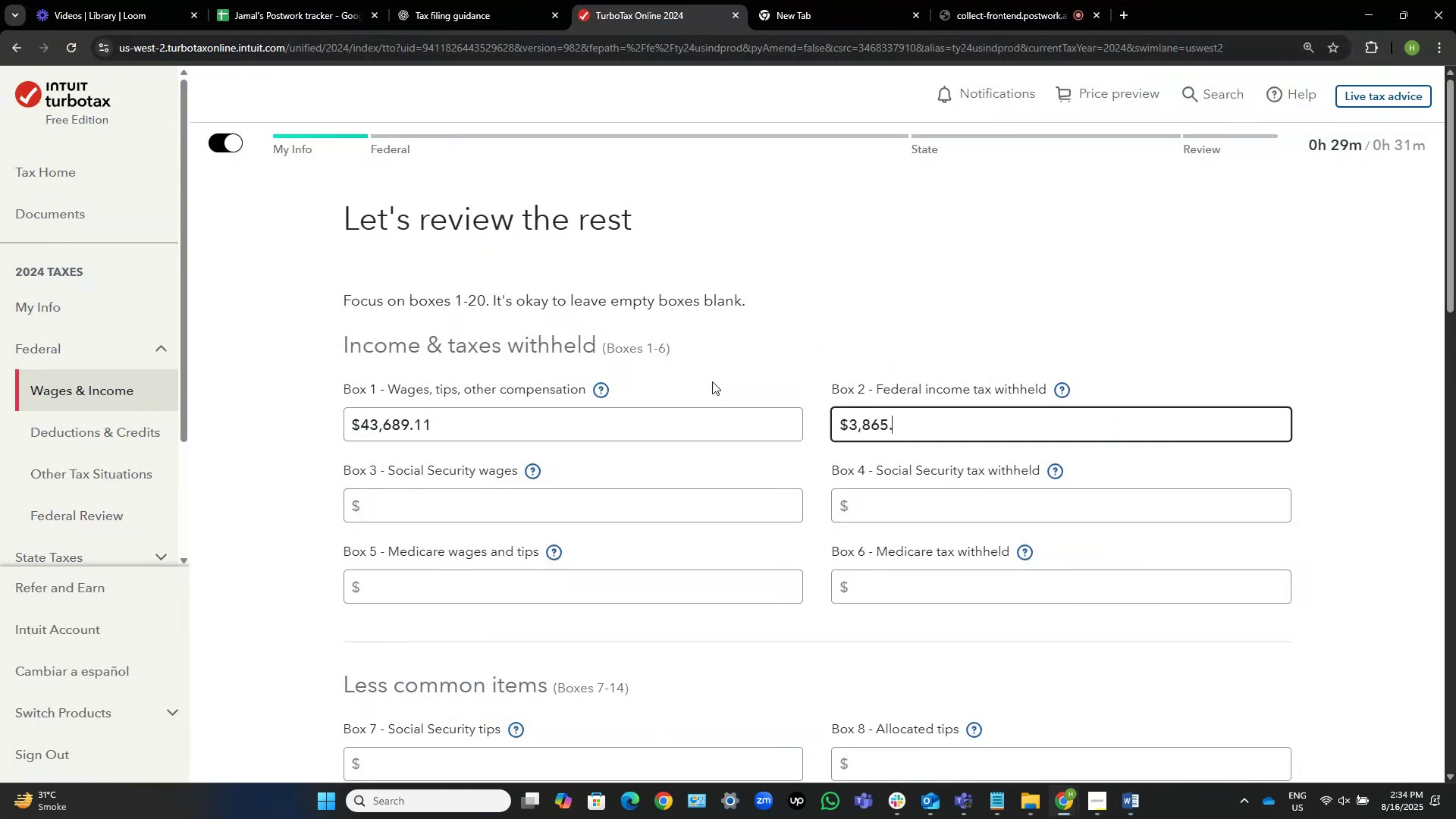 
key(Numpad2)
 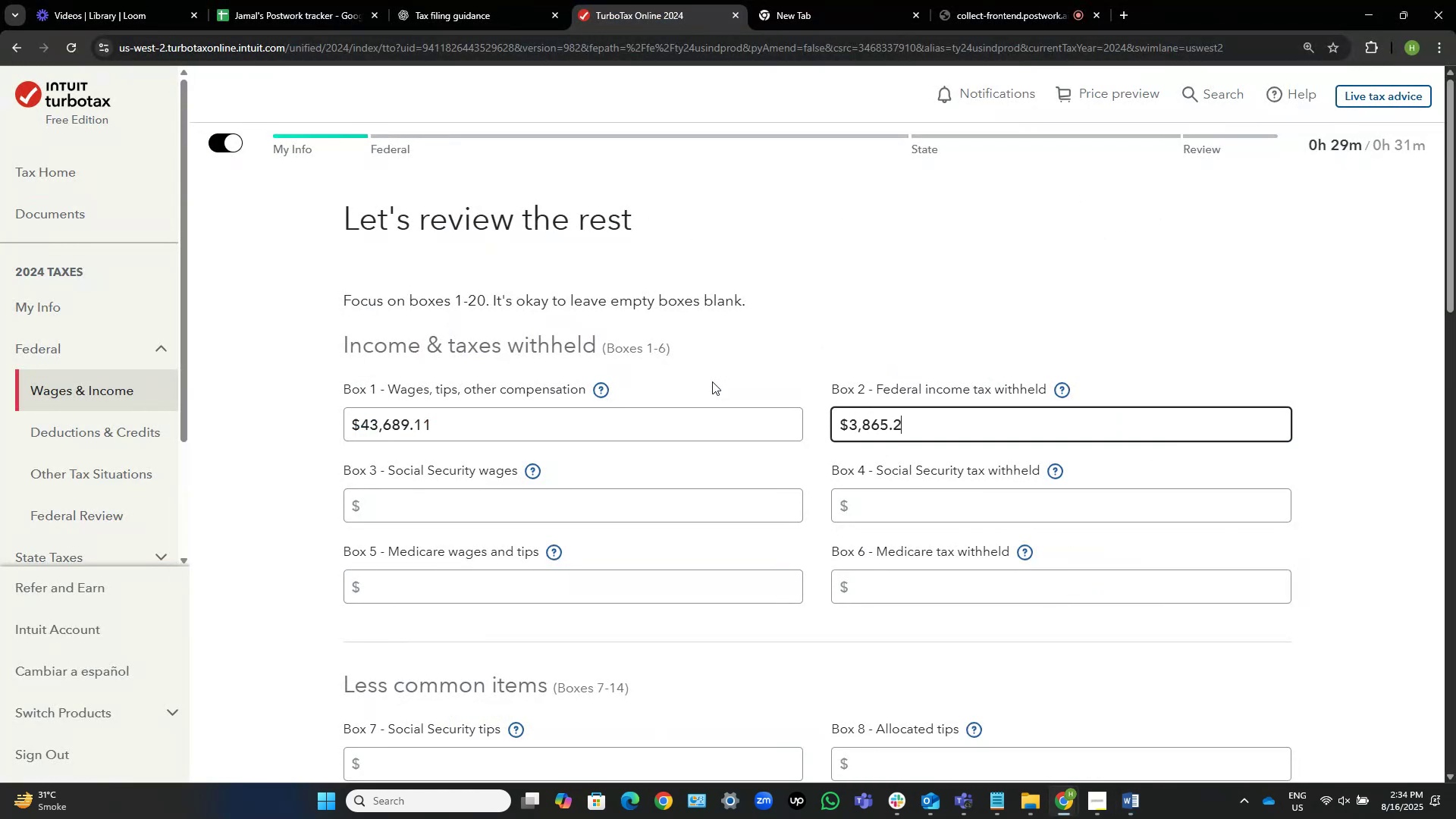 
key(Numpad9)
 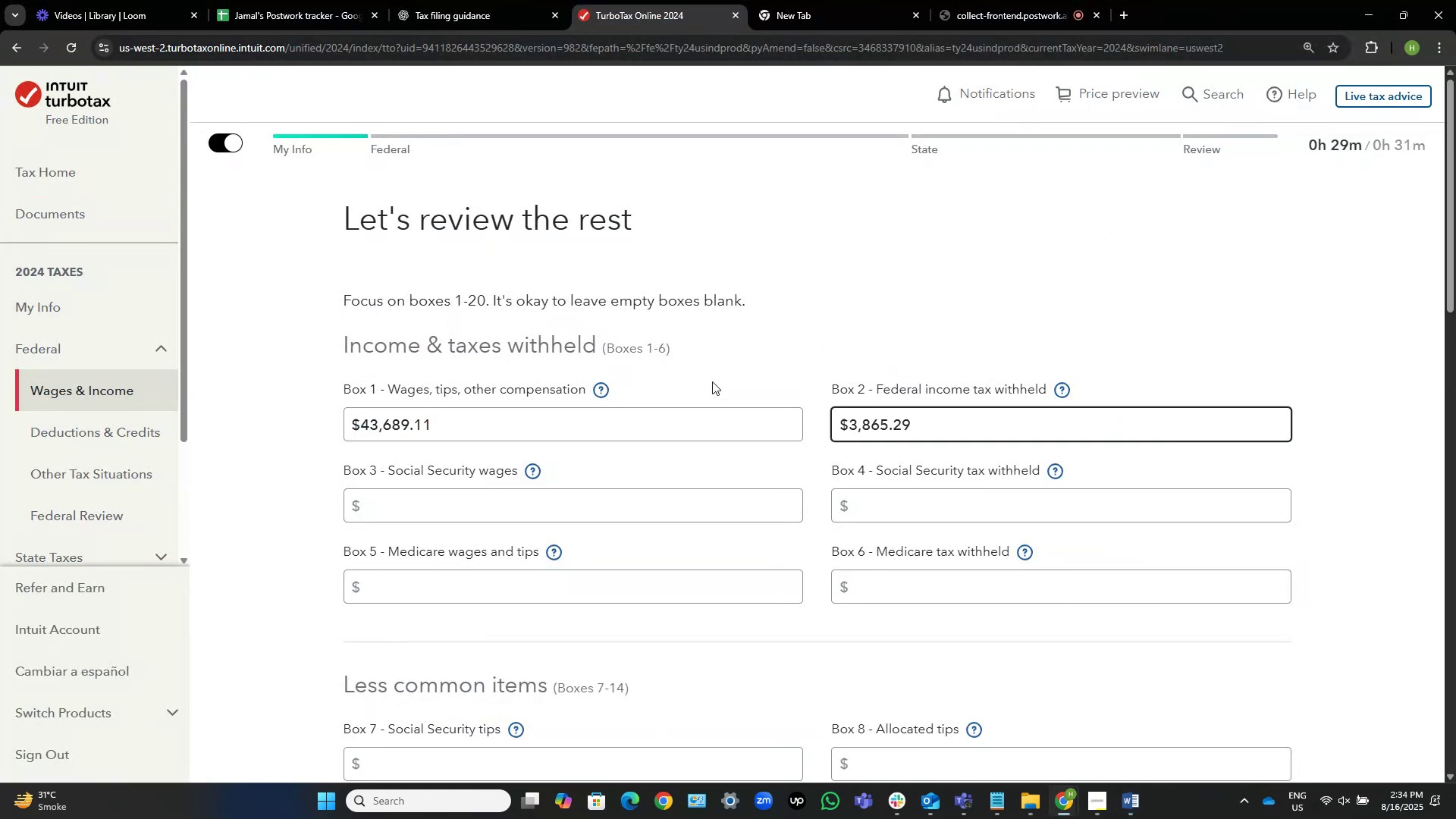 
key(Tab)
 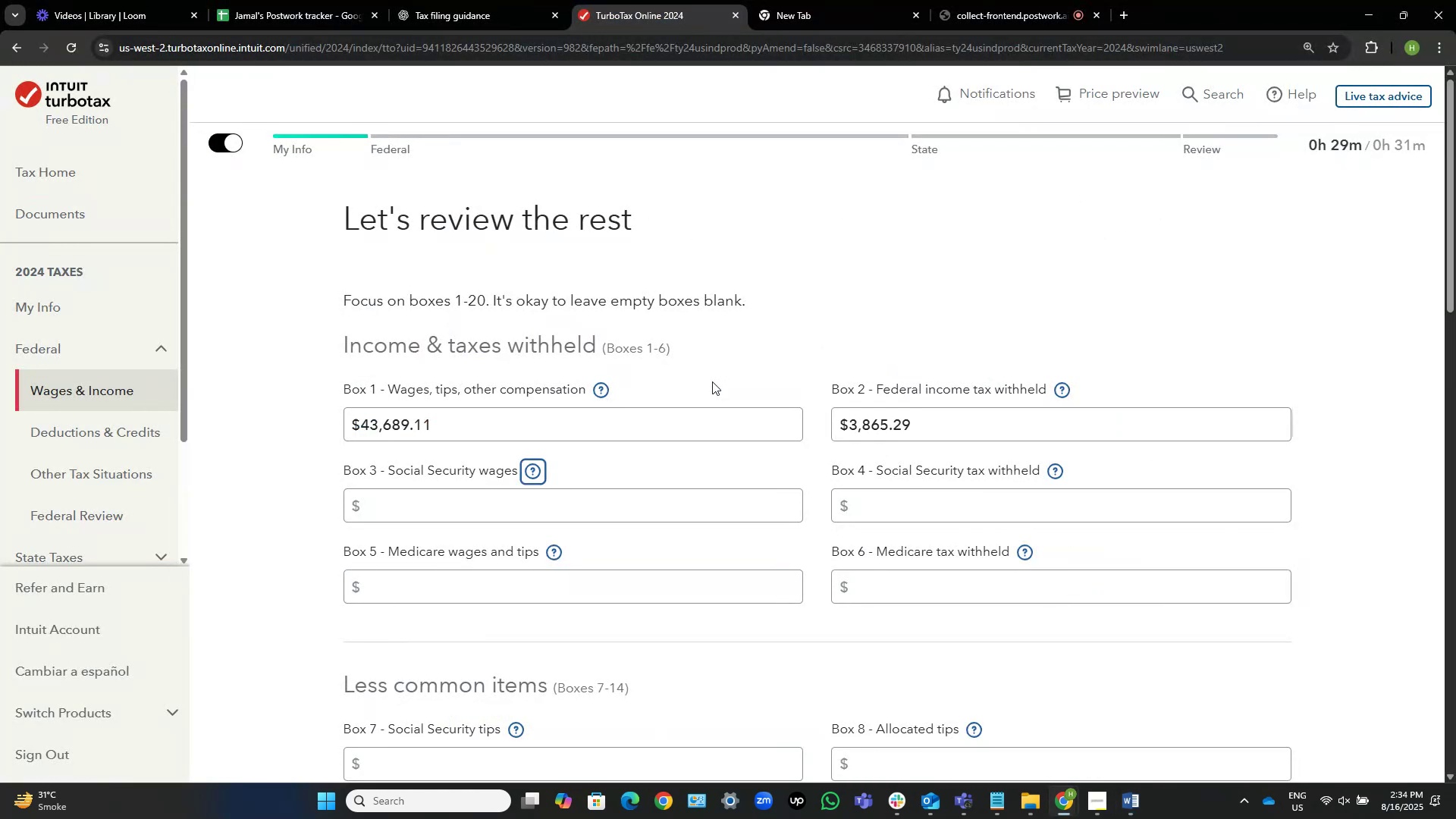 
key(Alt+AltLeft)
 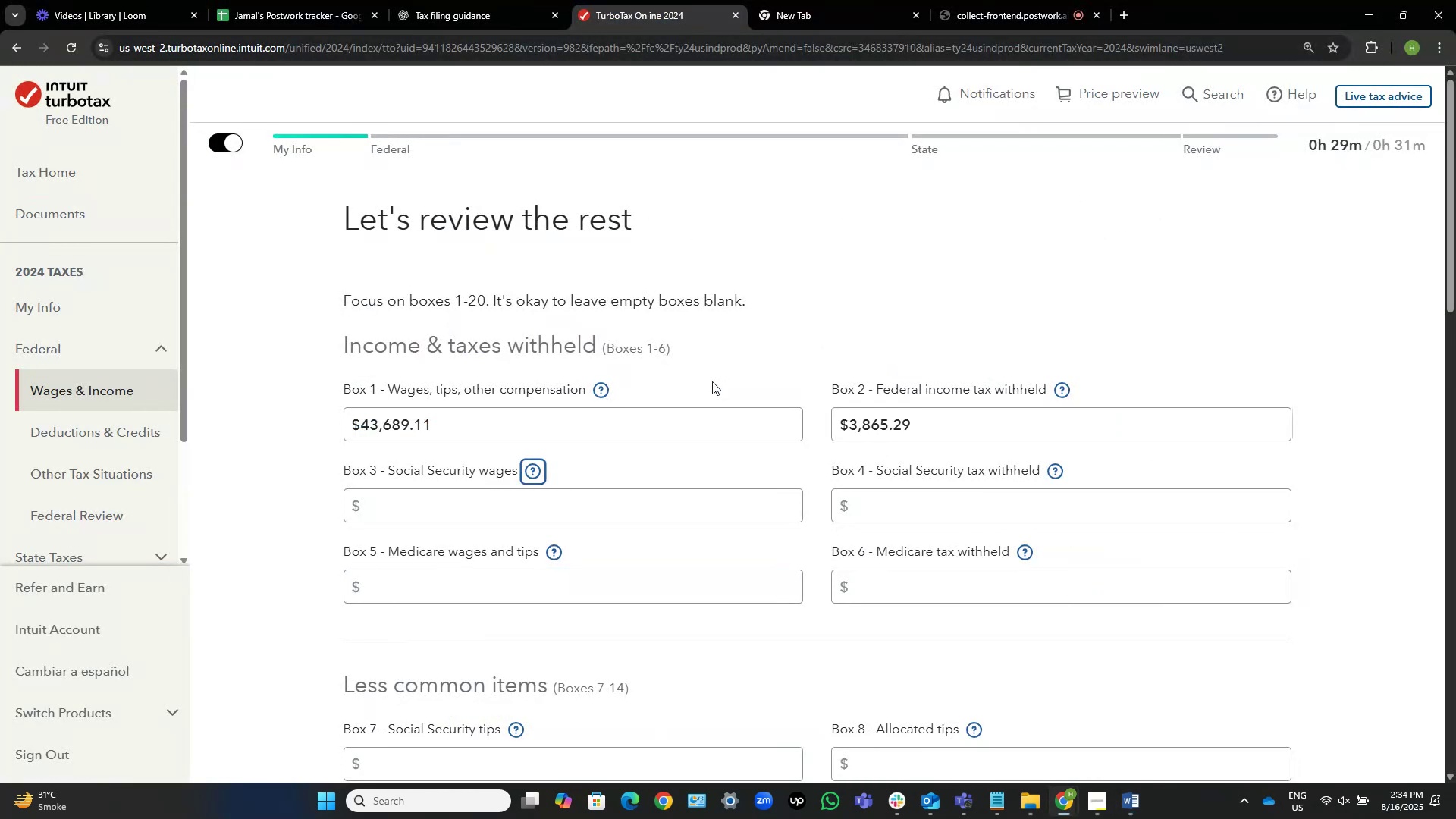 
key(Alt+Tab)
 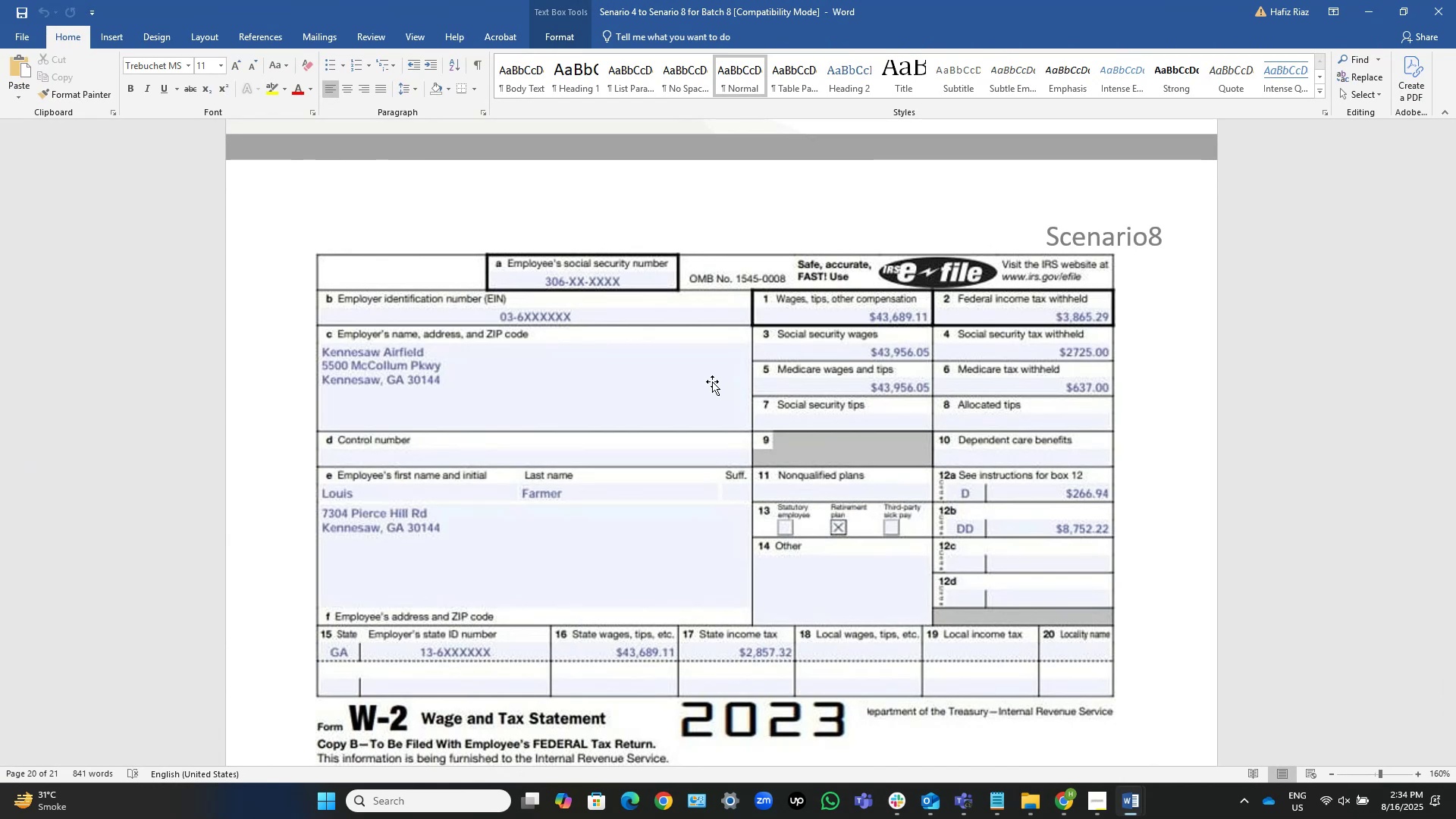 
wait(13.61)
 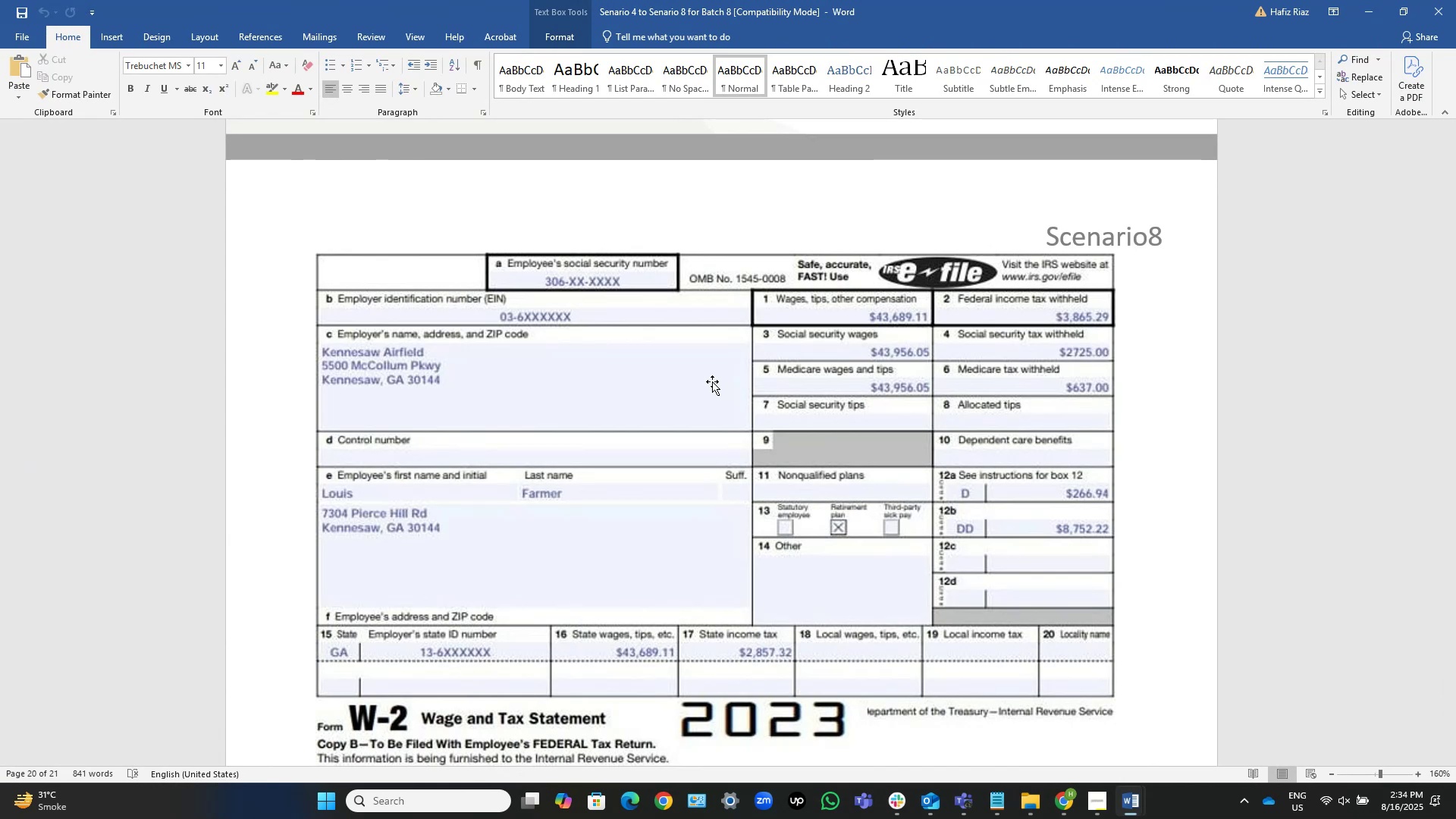 
key(Alt+Tab)
 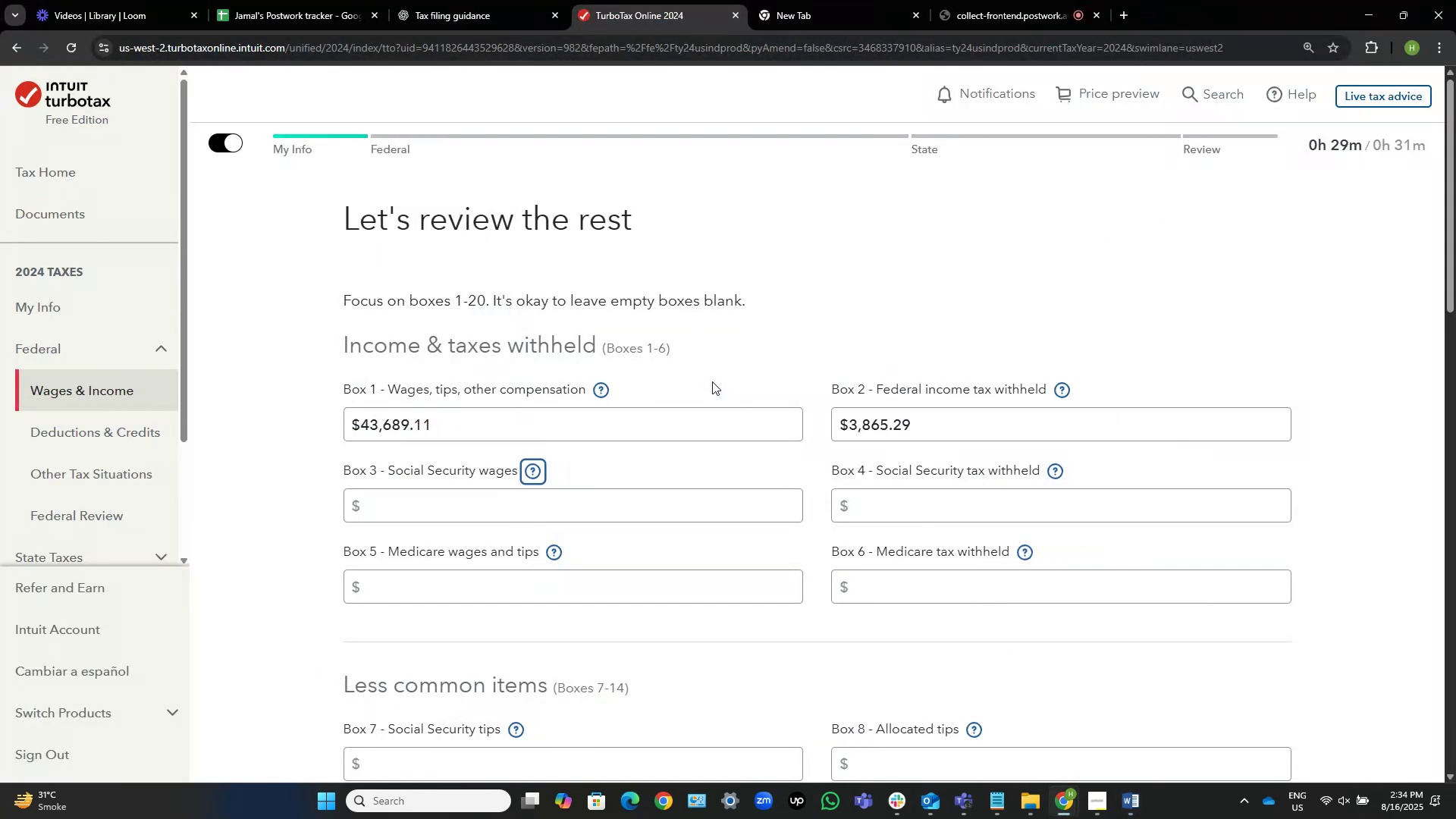 
key(Tab)
 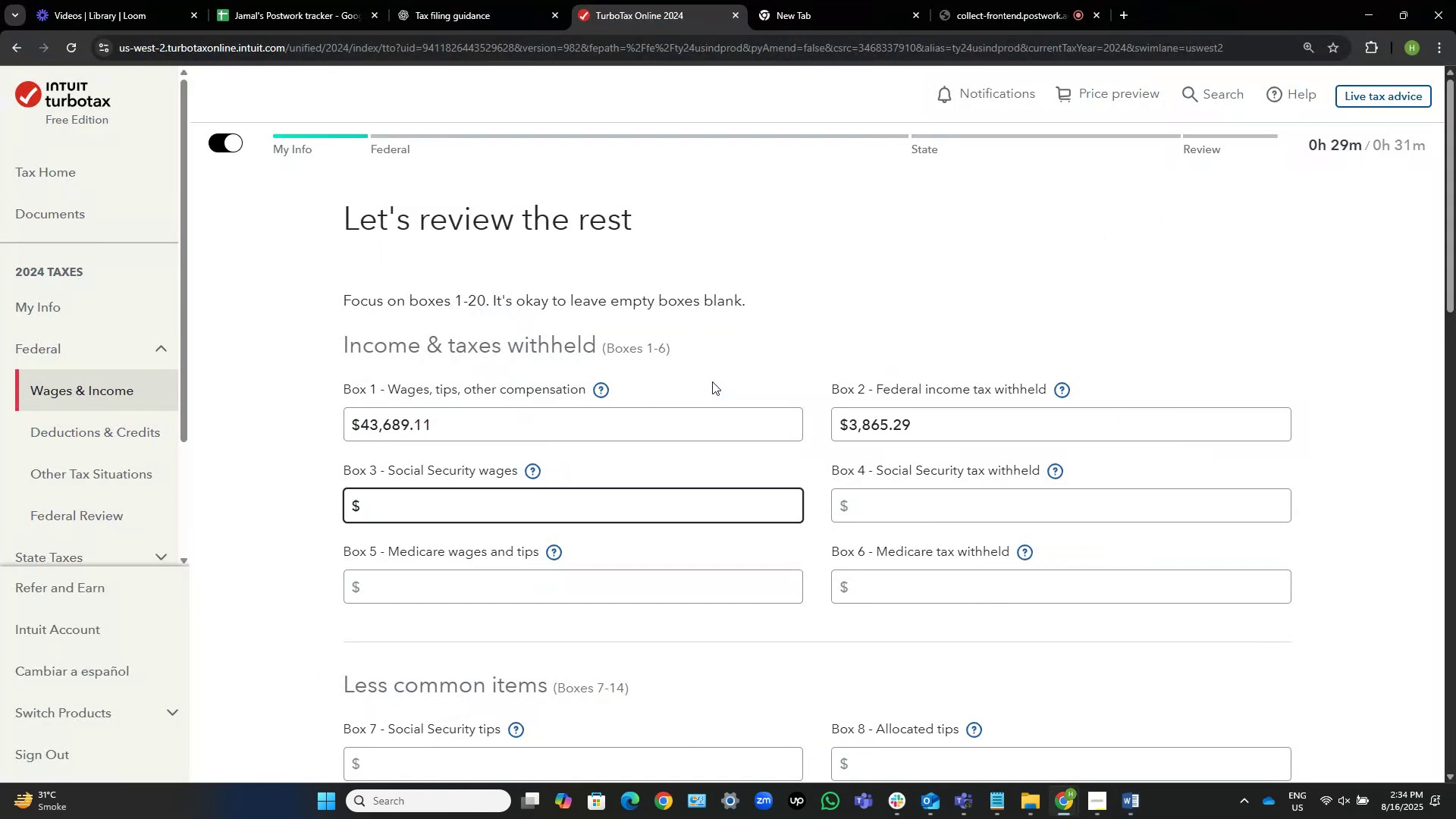 
key(Numpad4)
 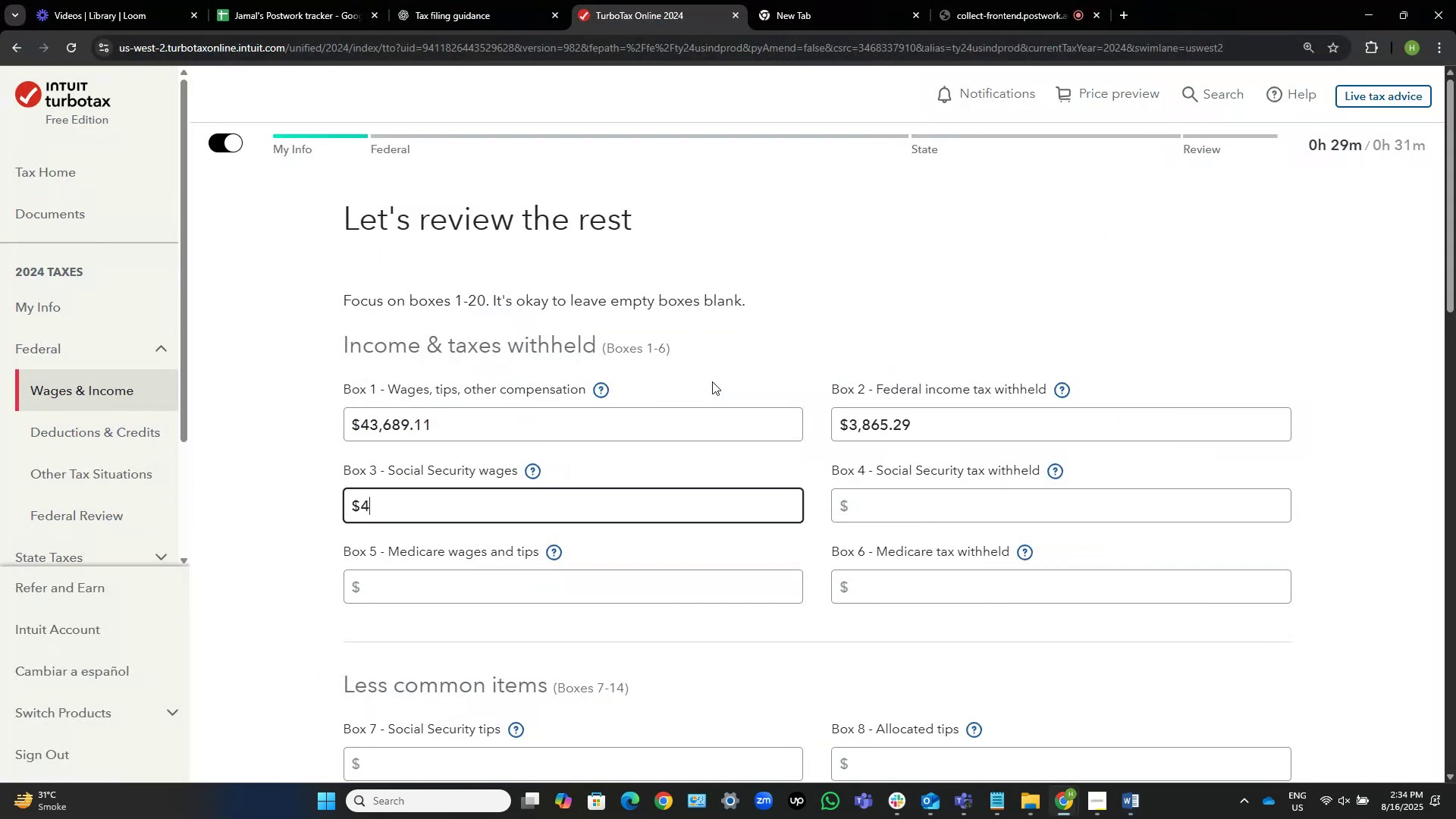 
key(Numpad3)
 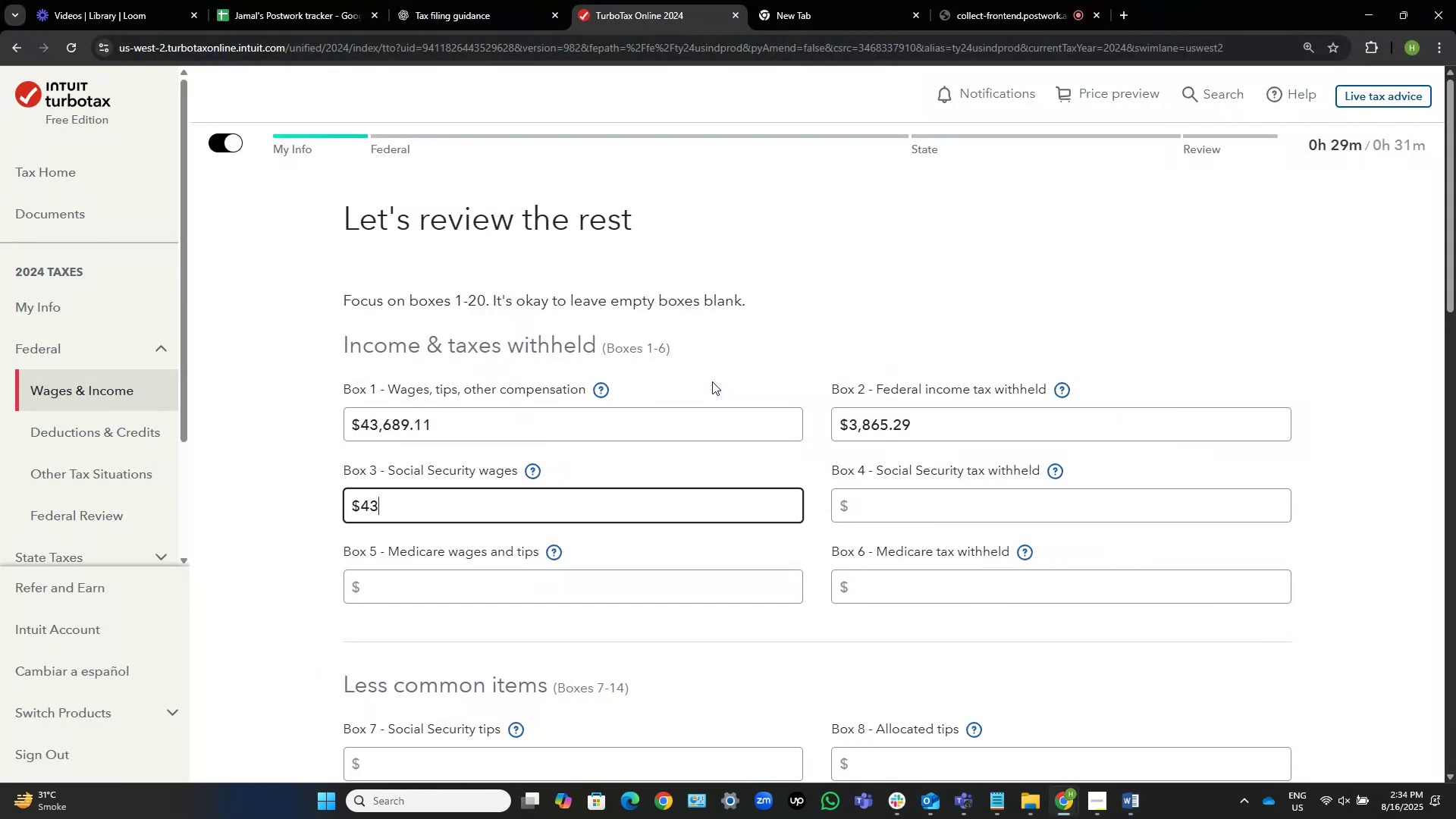 
key(Numpad9)
 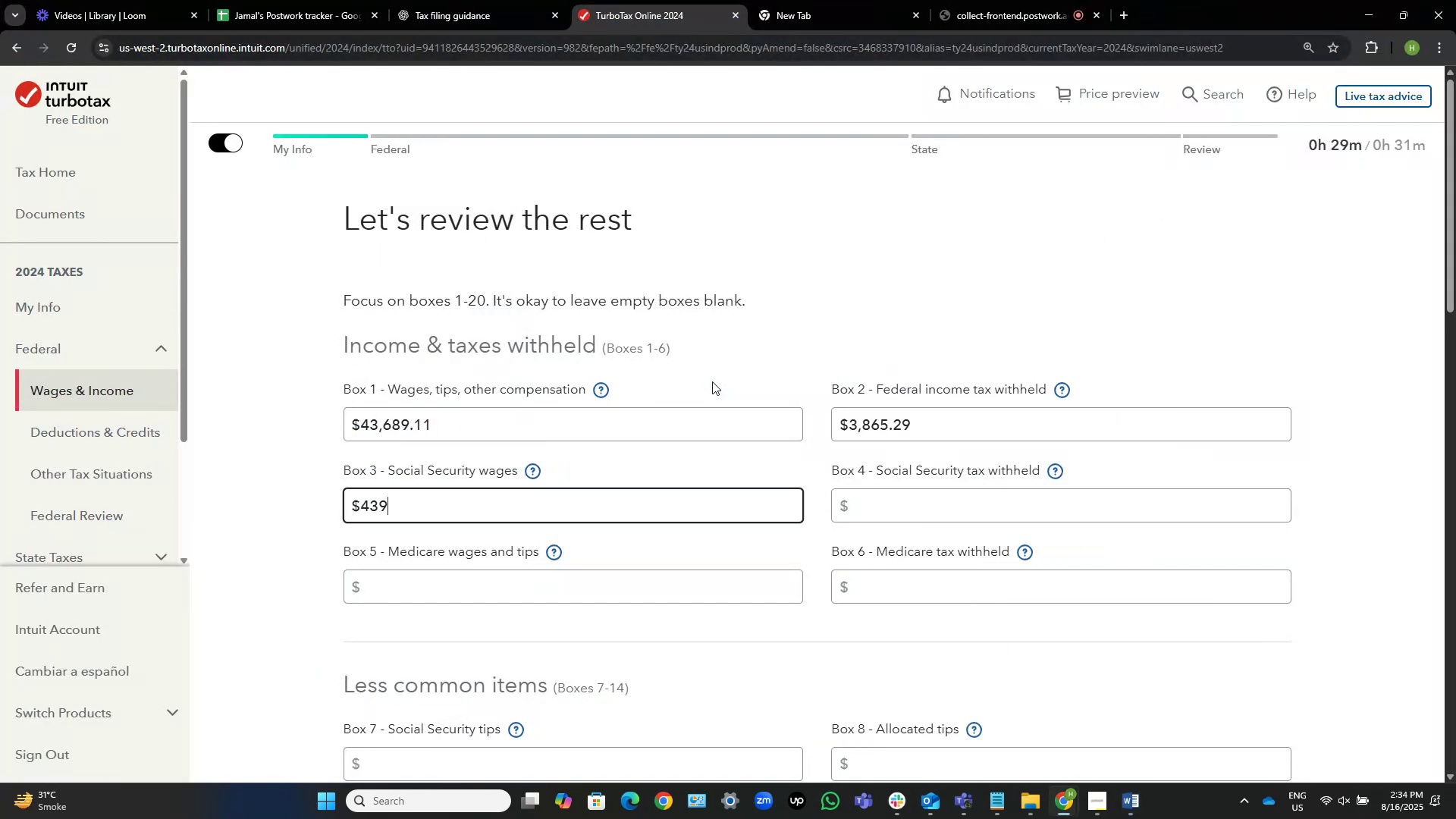 
key(Numpad5)
 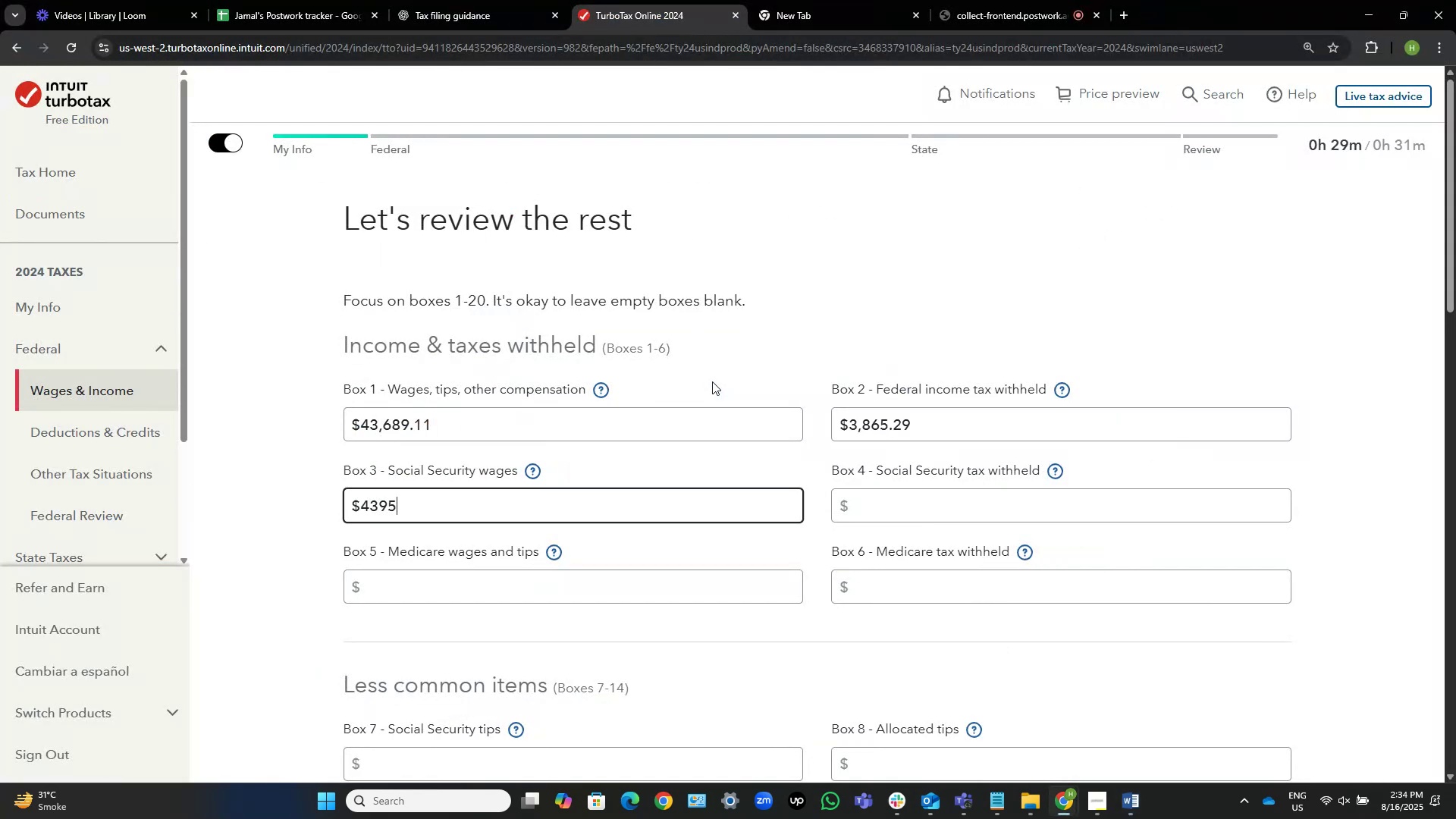 
key(Numpad6)
 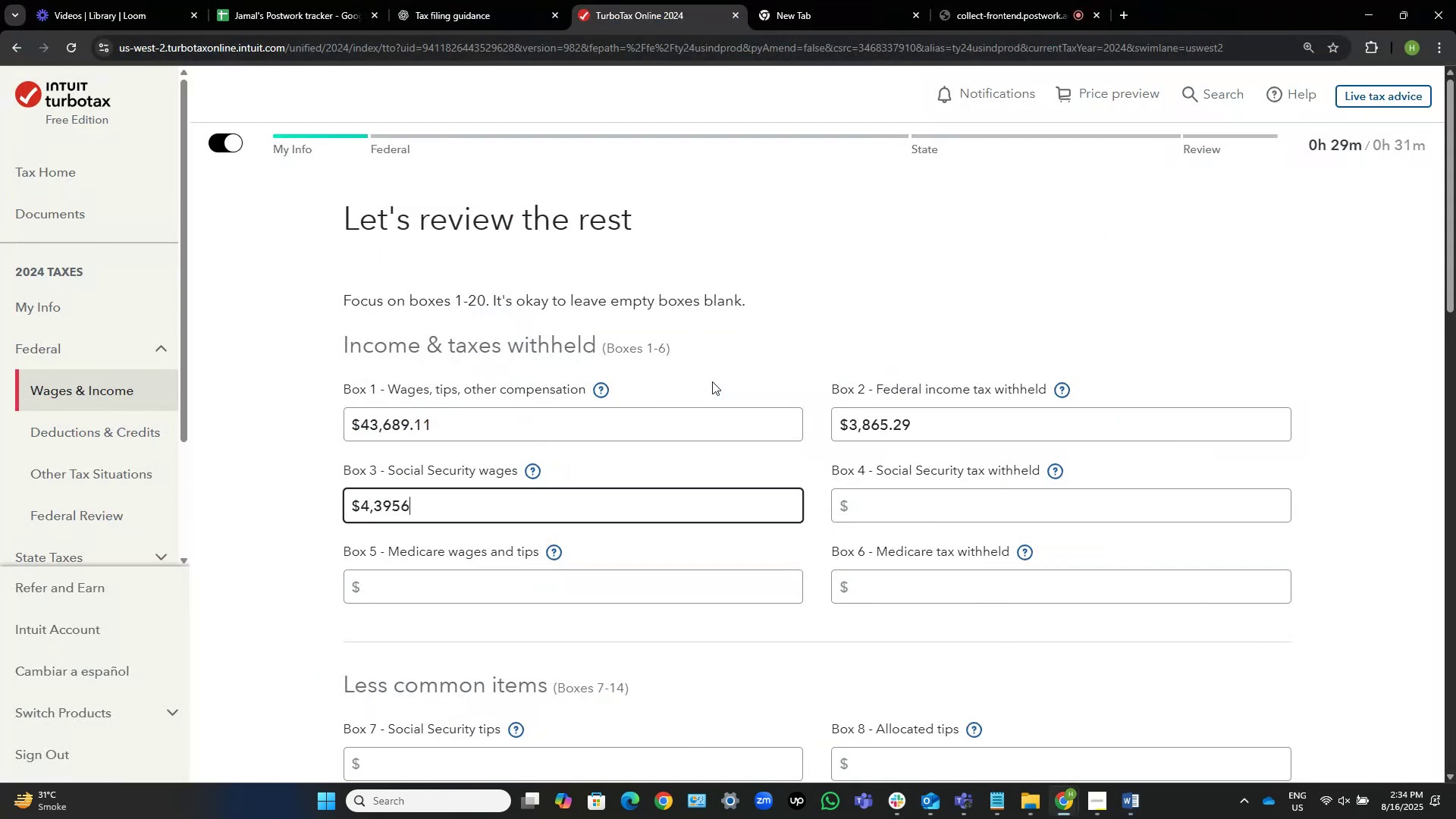 
key(NumpadDecimal)
 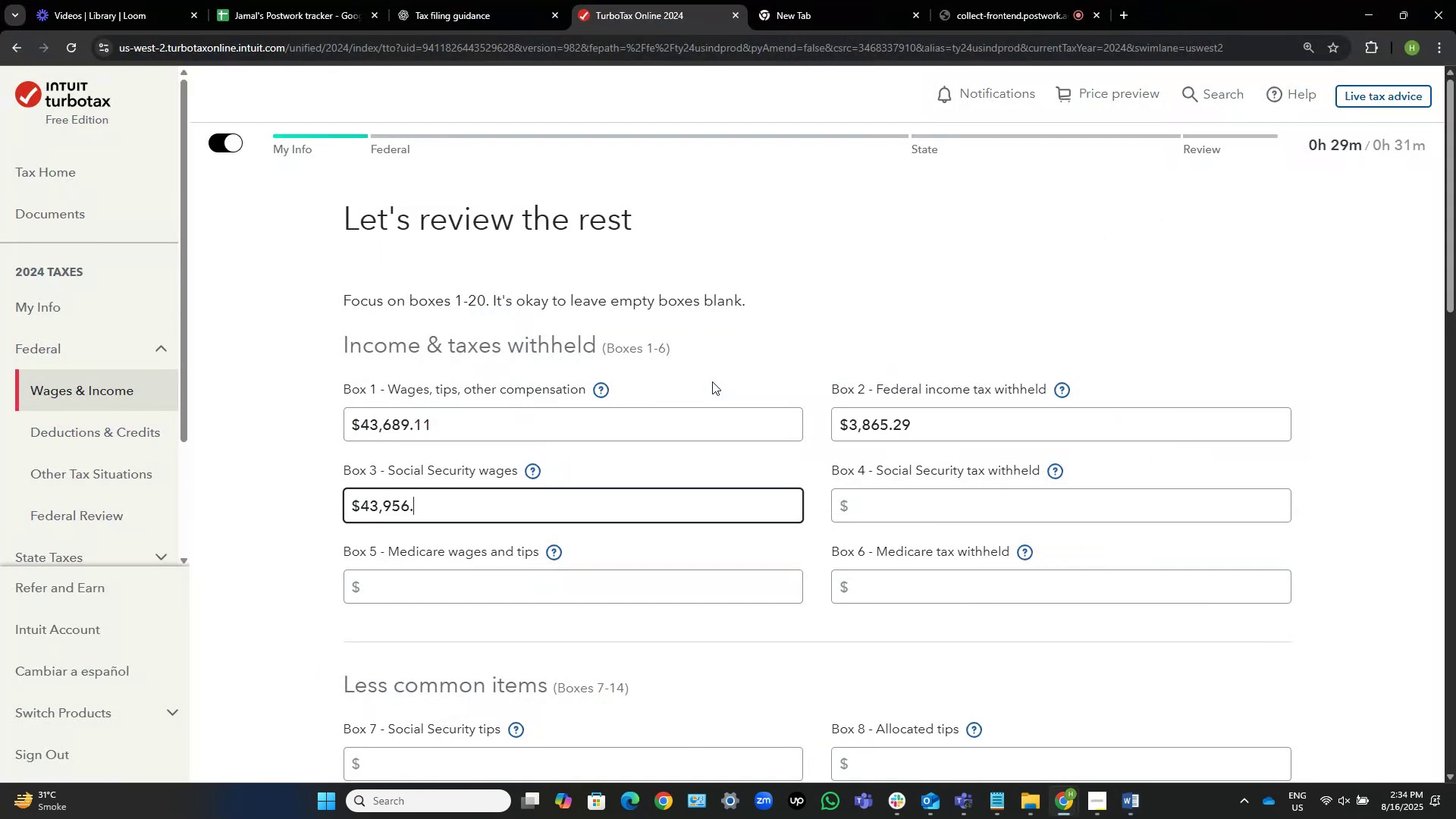 
key(Numpad0)
 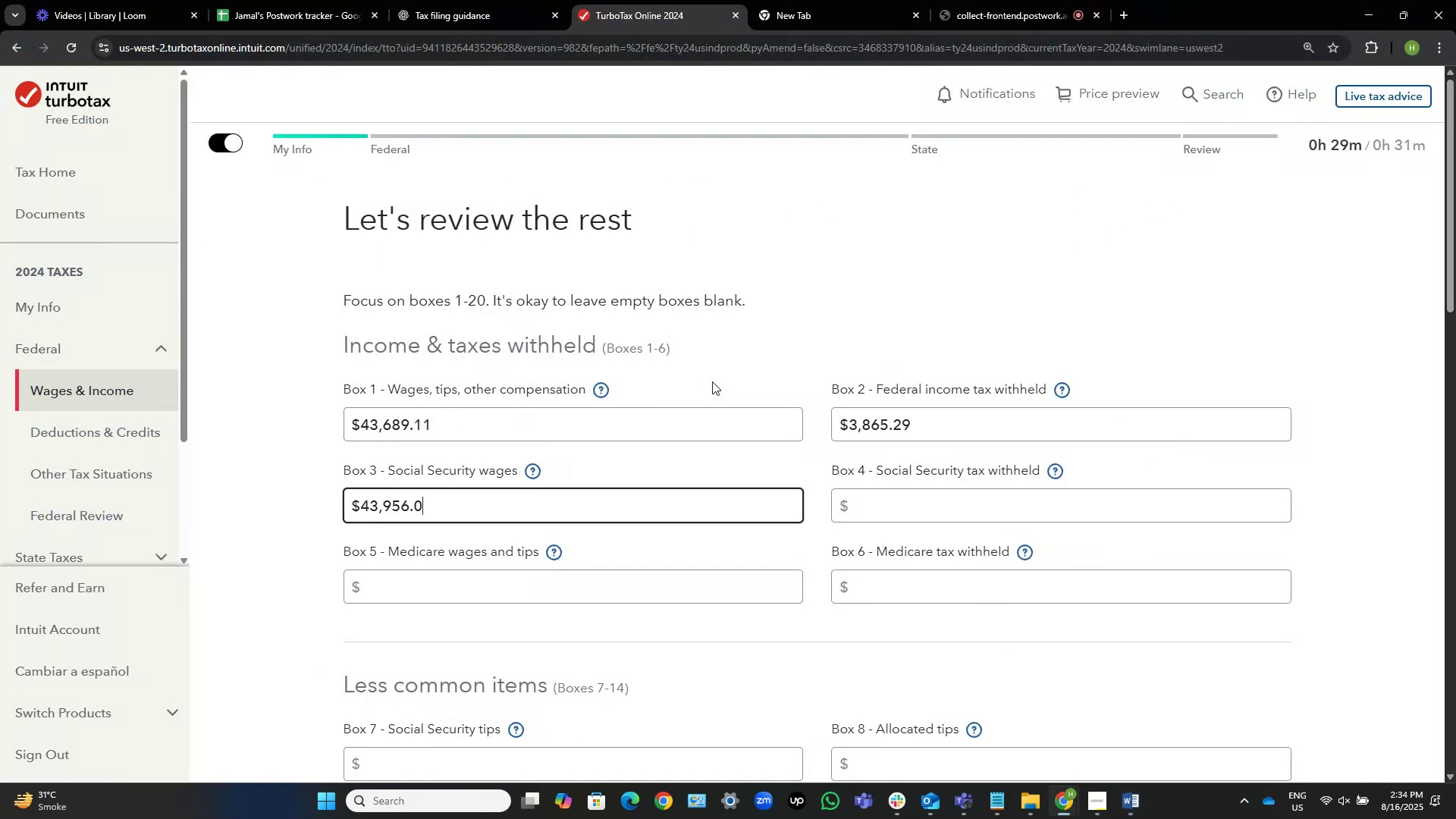 
key(Numpad5)
 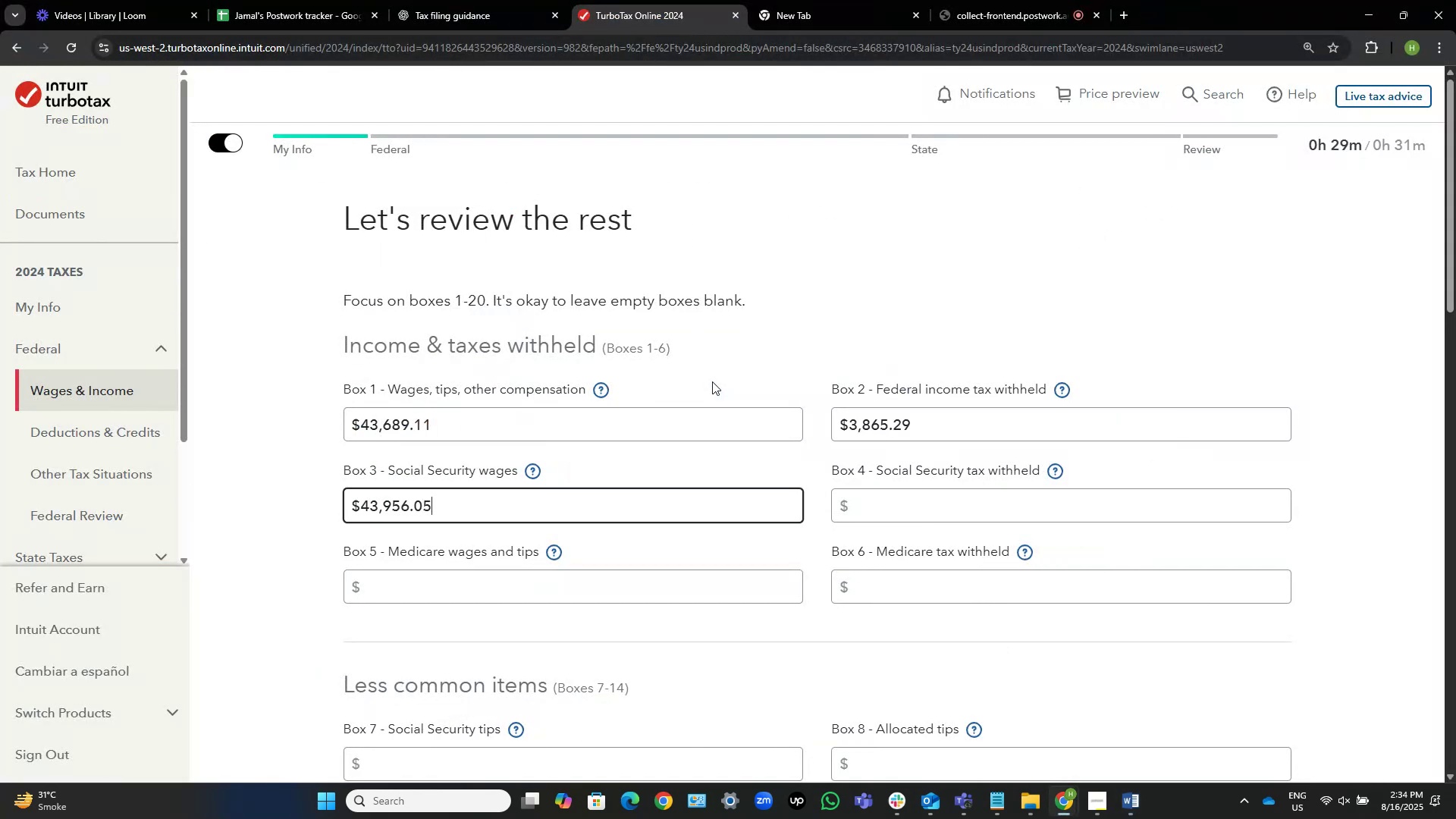 
key(Alt+AltLeft)
 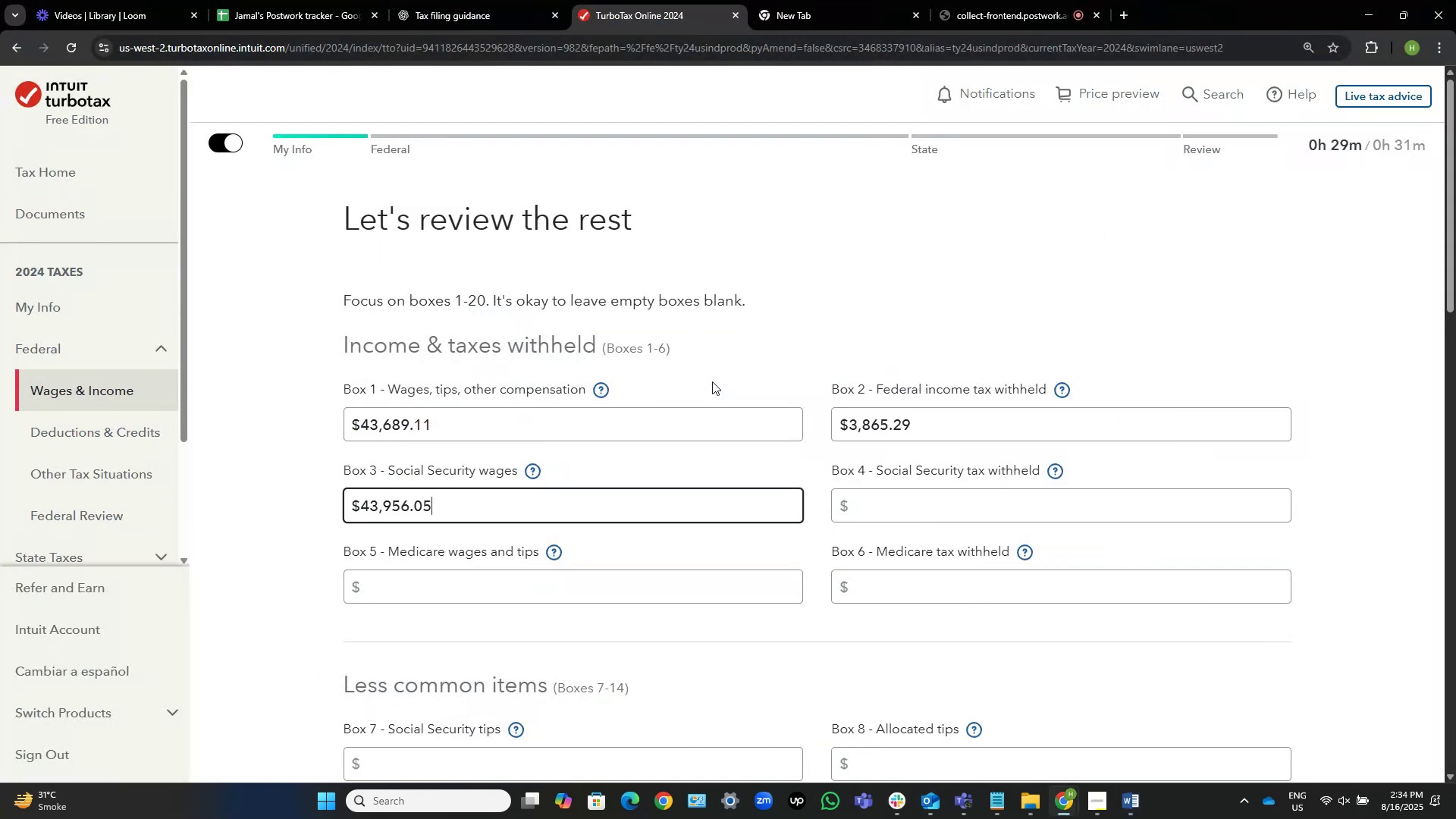 
key(Alt+Tab)
 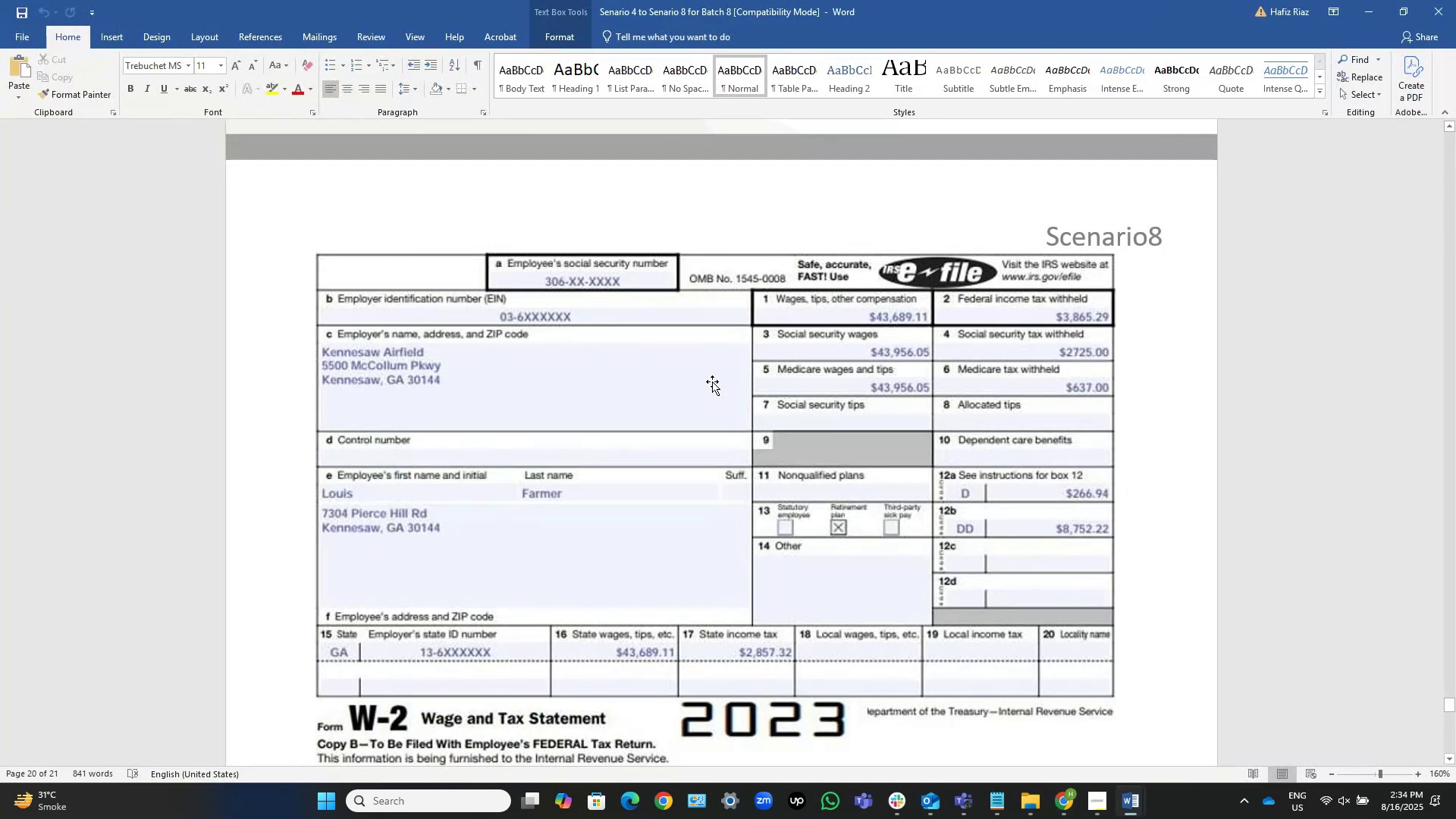 
key(Alt+AltLeft)
 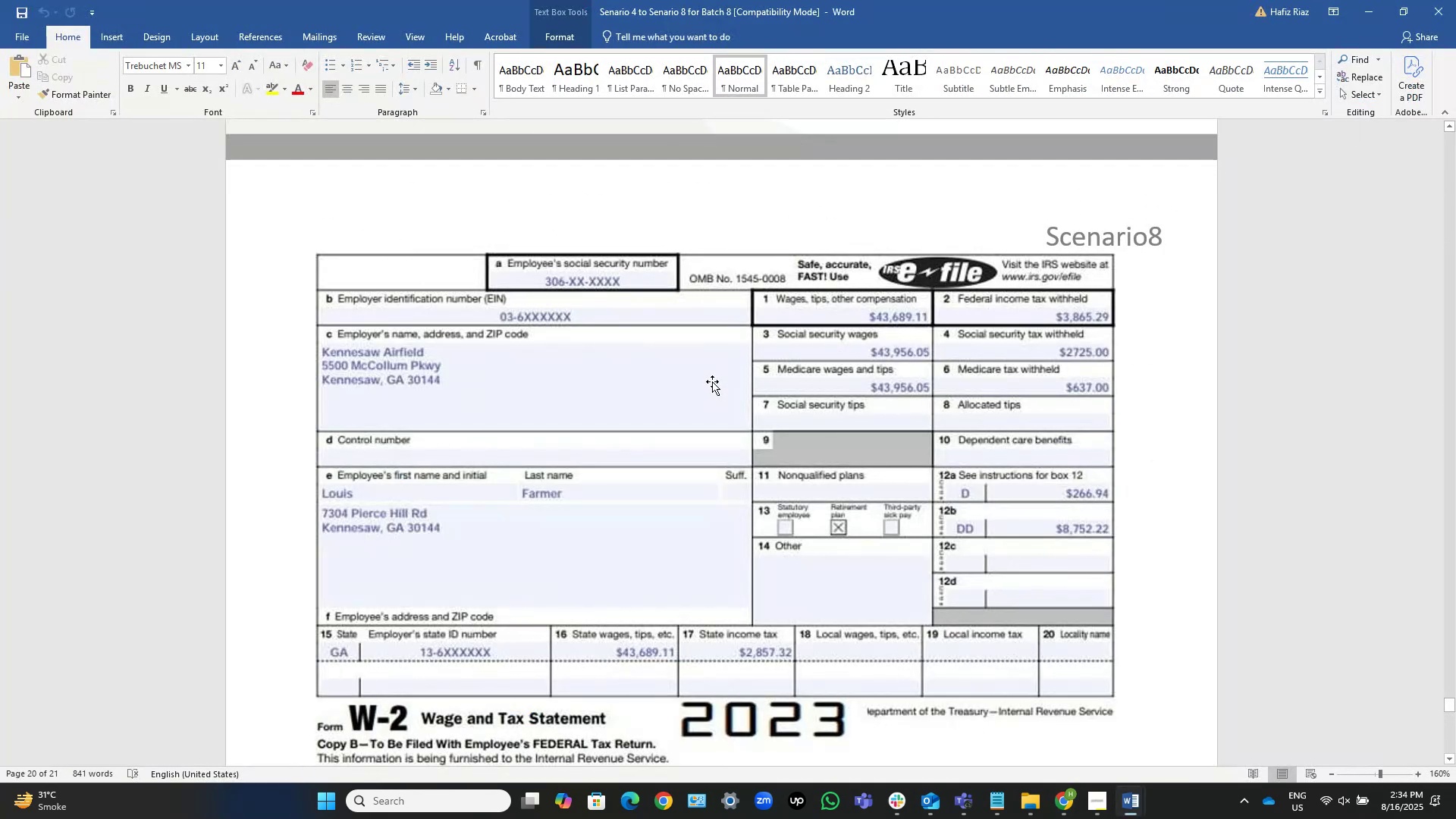 
key(Alt+Tab)
 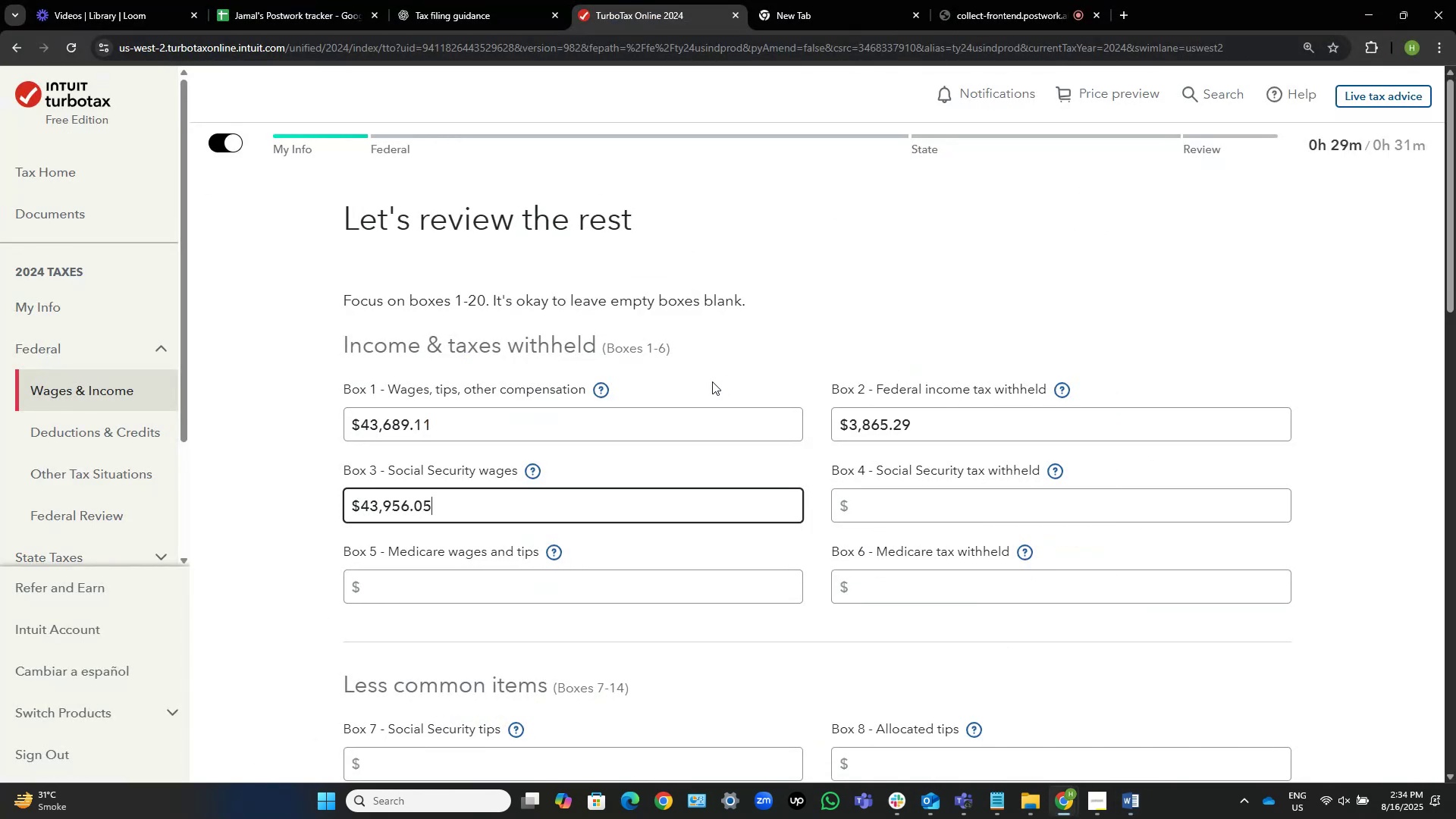 
key(Alt+AltLeft)
 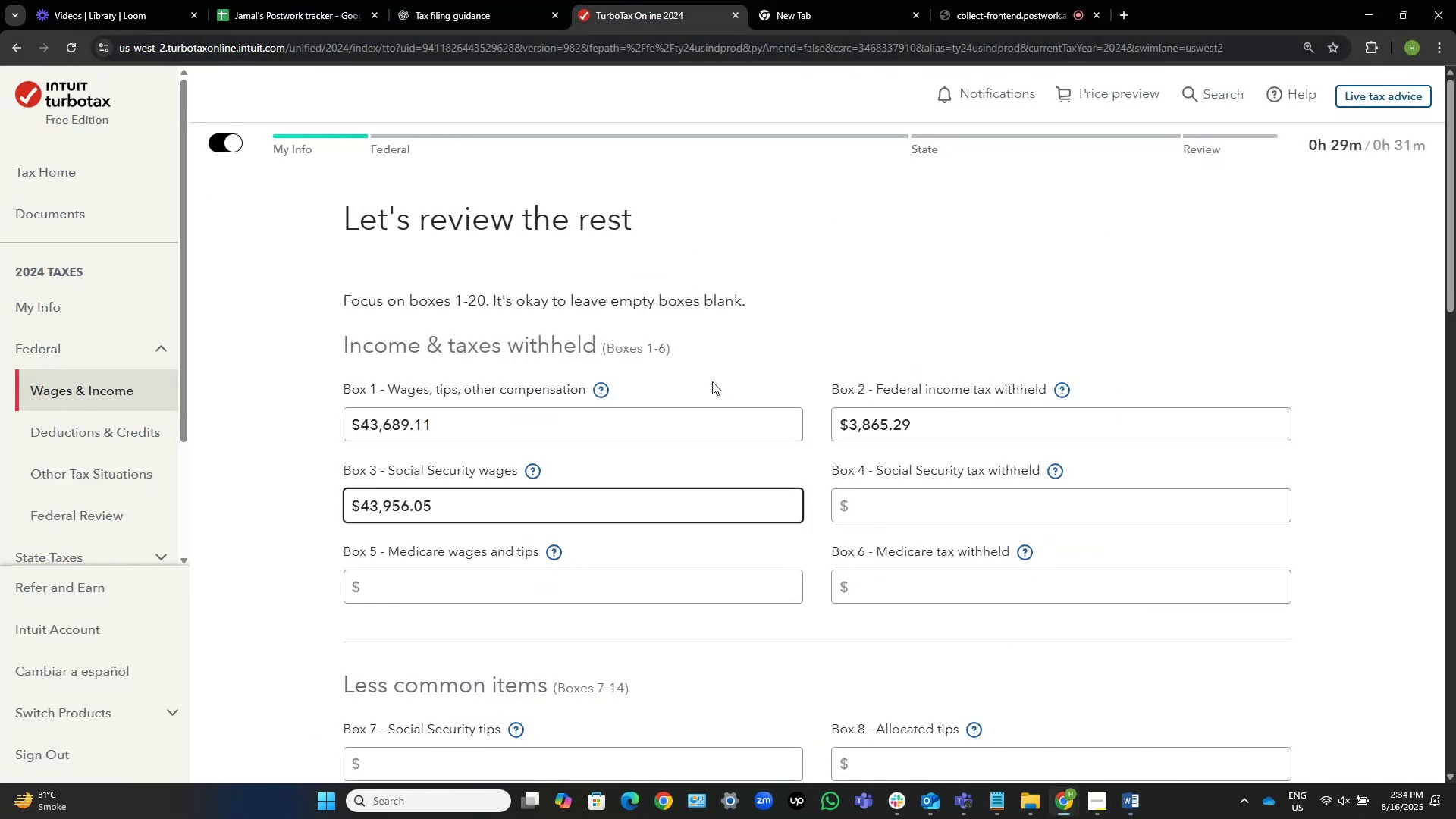 
key(Alt+Tab)
 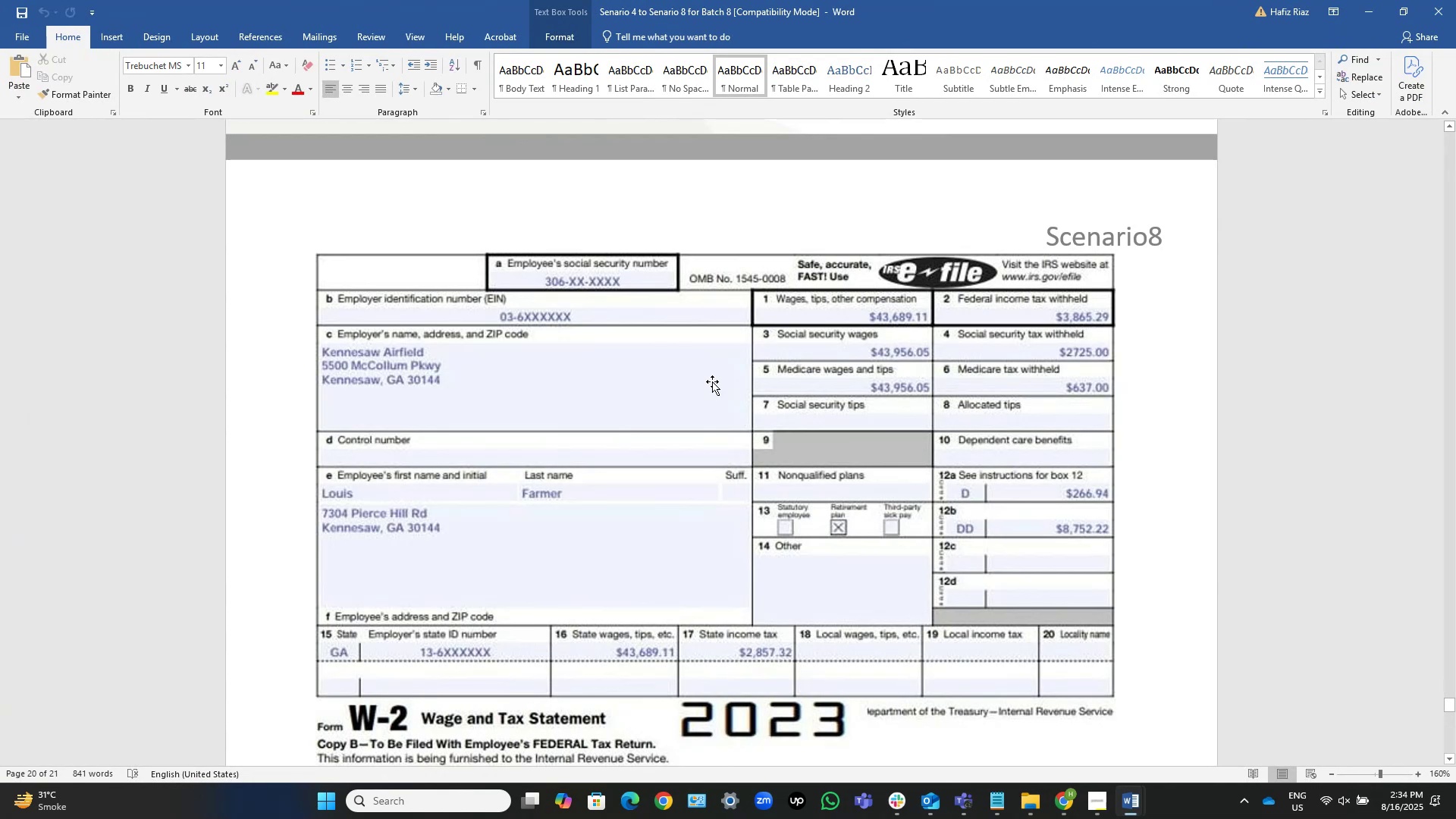 
wait(8.16)
 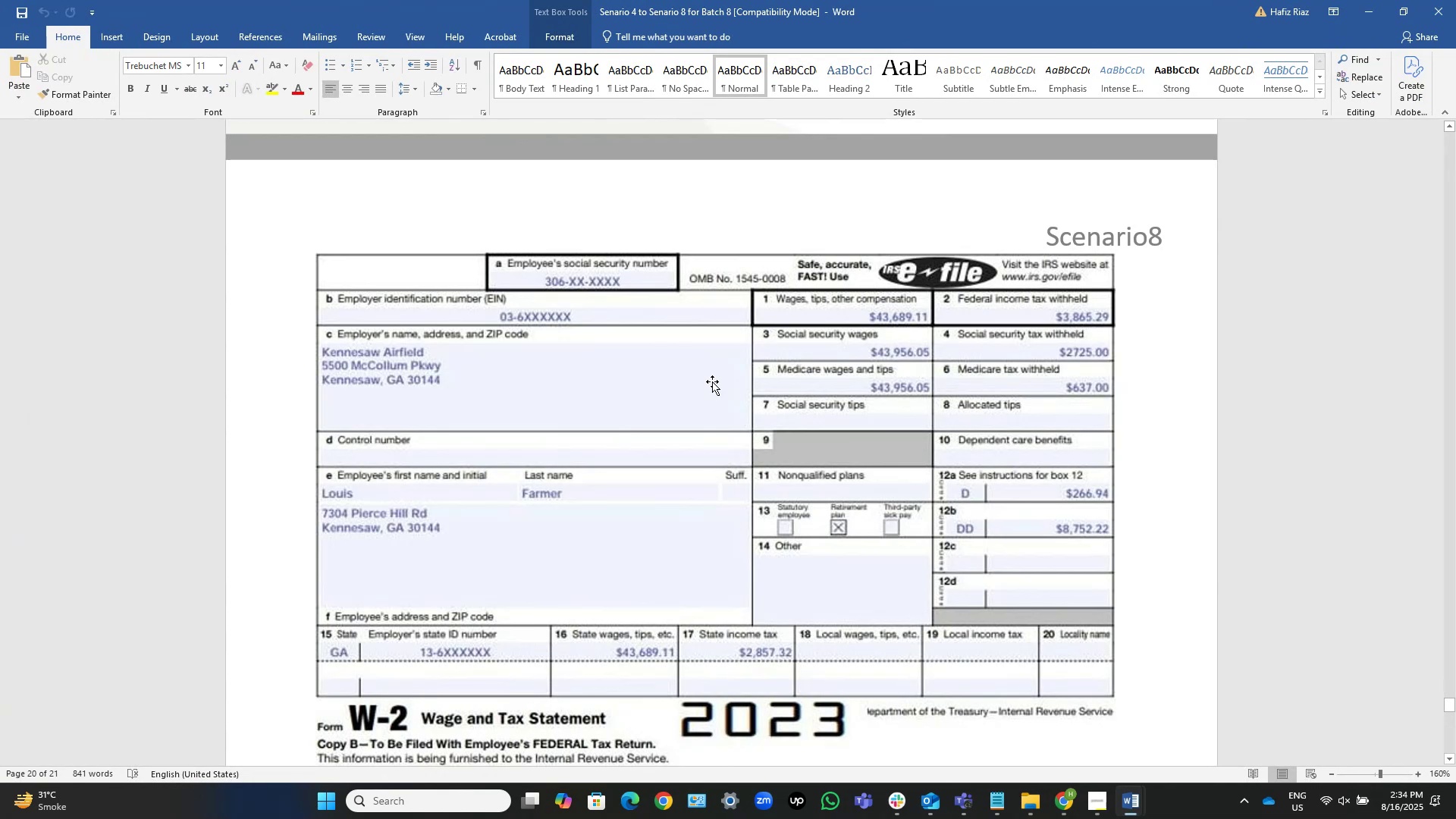 
key(Alt+AltLeft)
 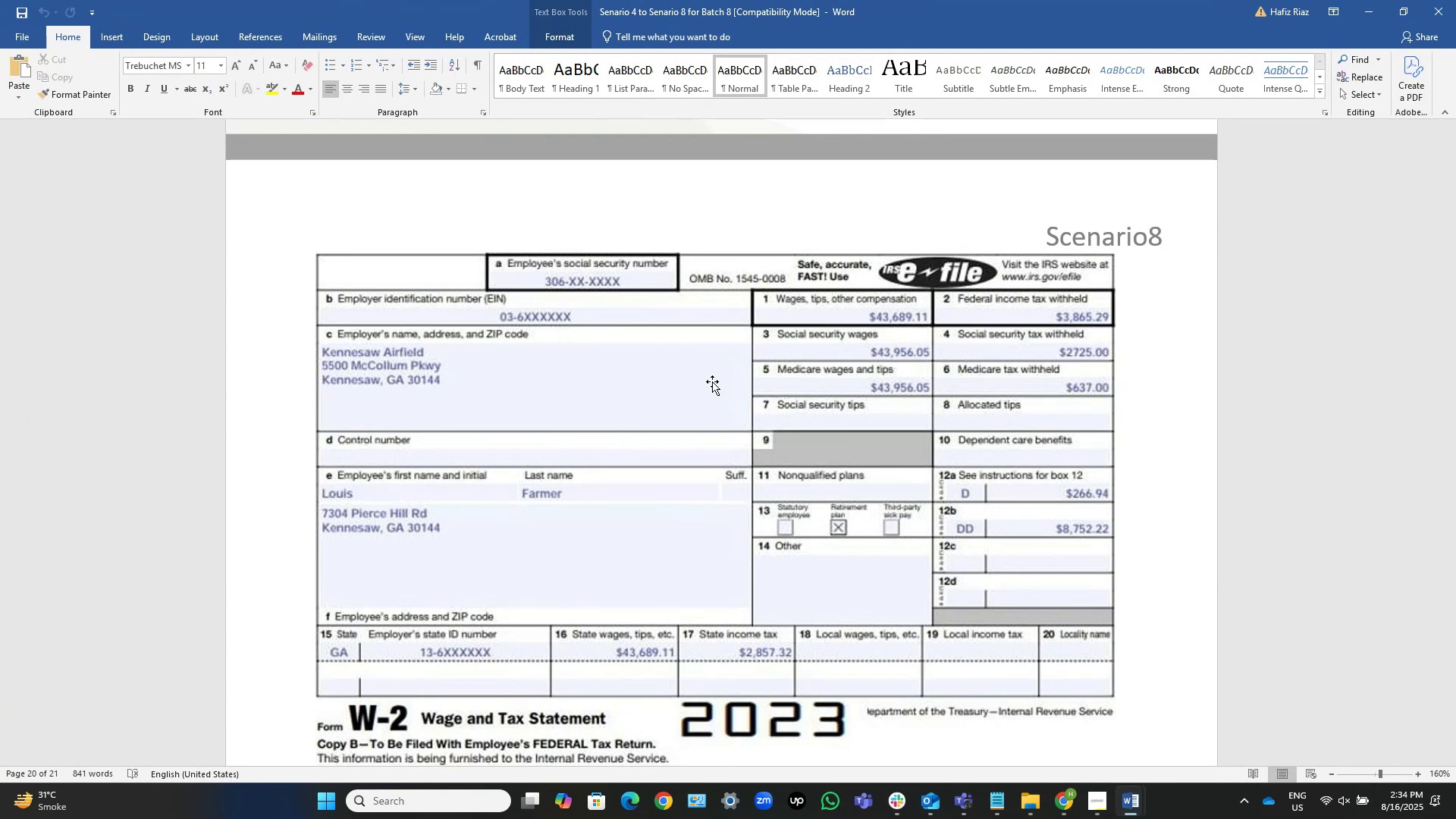 
key(Alt+Tab)
 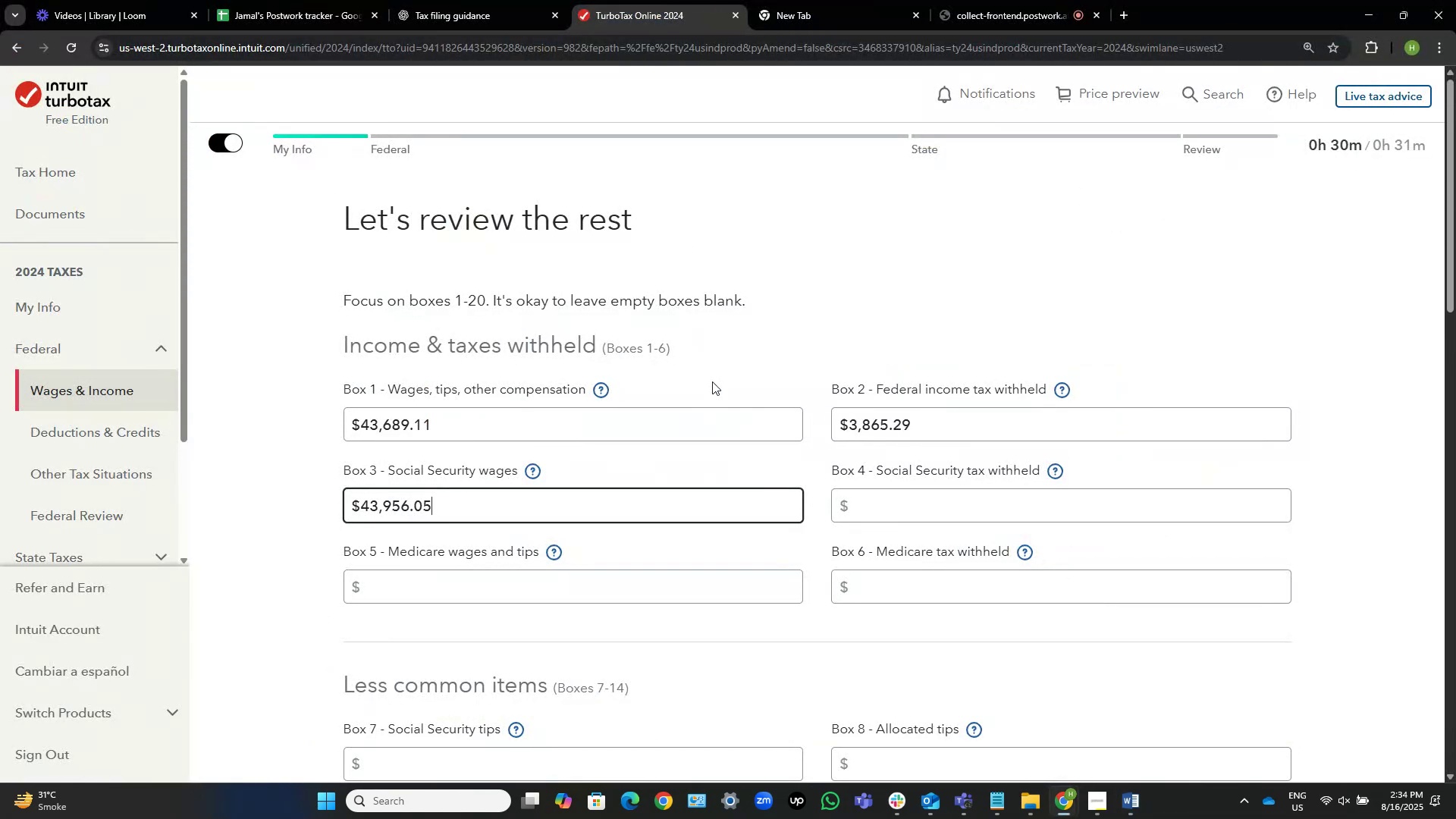 
key(Alt+AltLeft)
 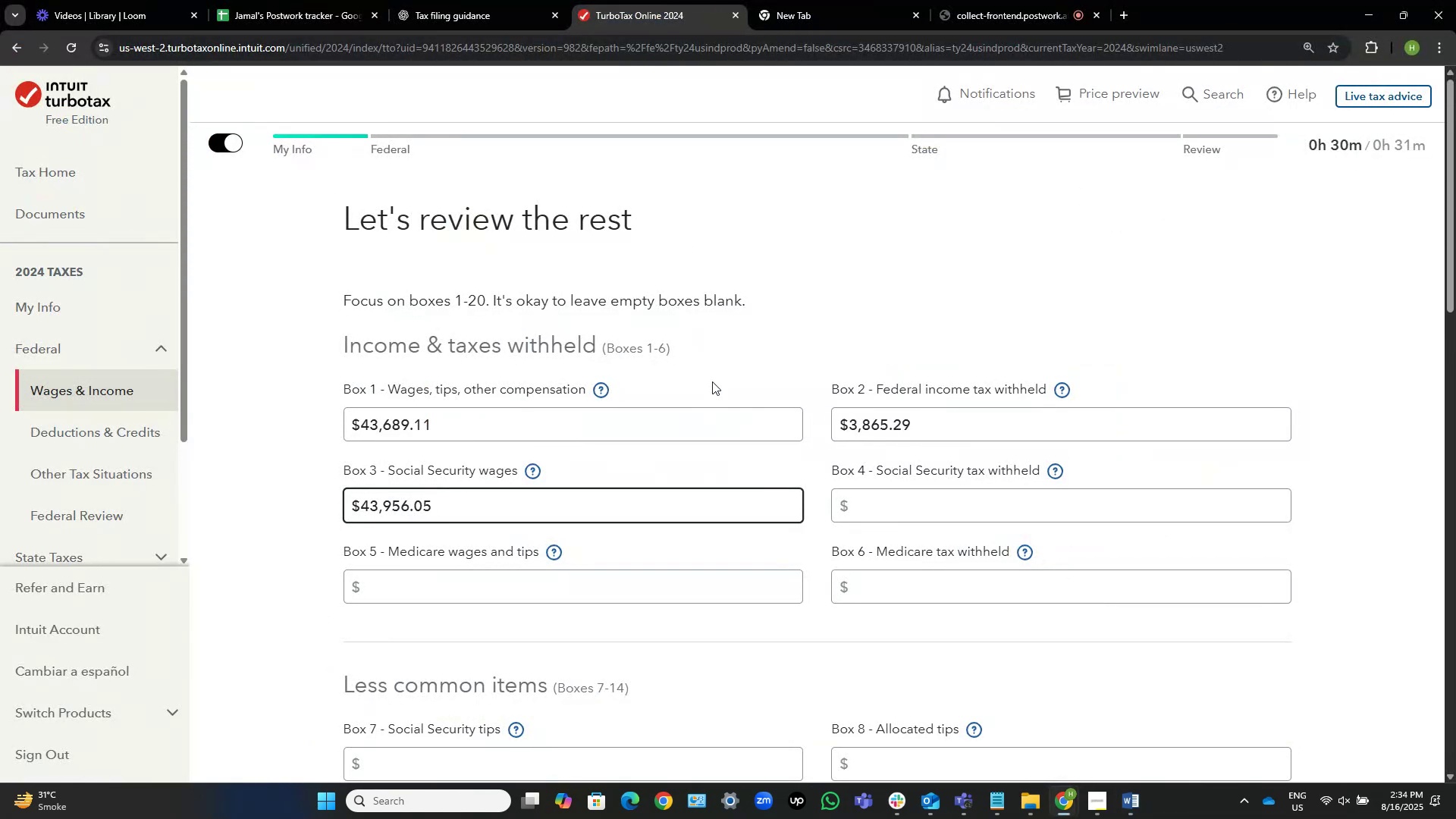 
key(Alt+Tab)
 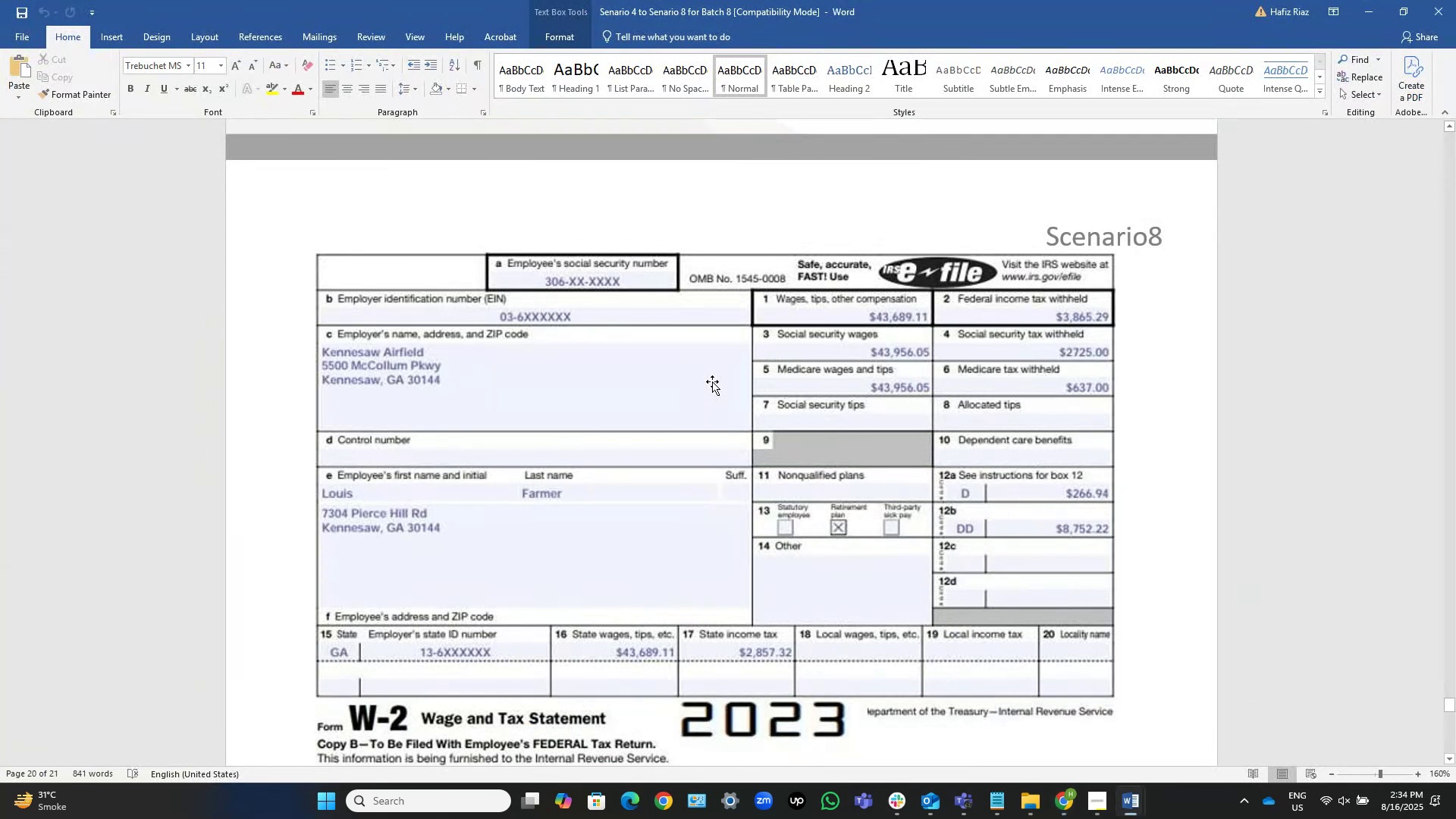 
key(Alt+AltLeft)
 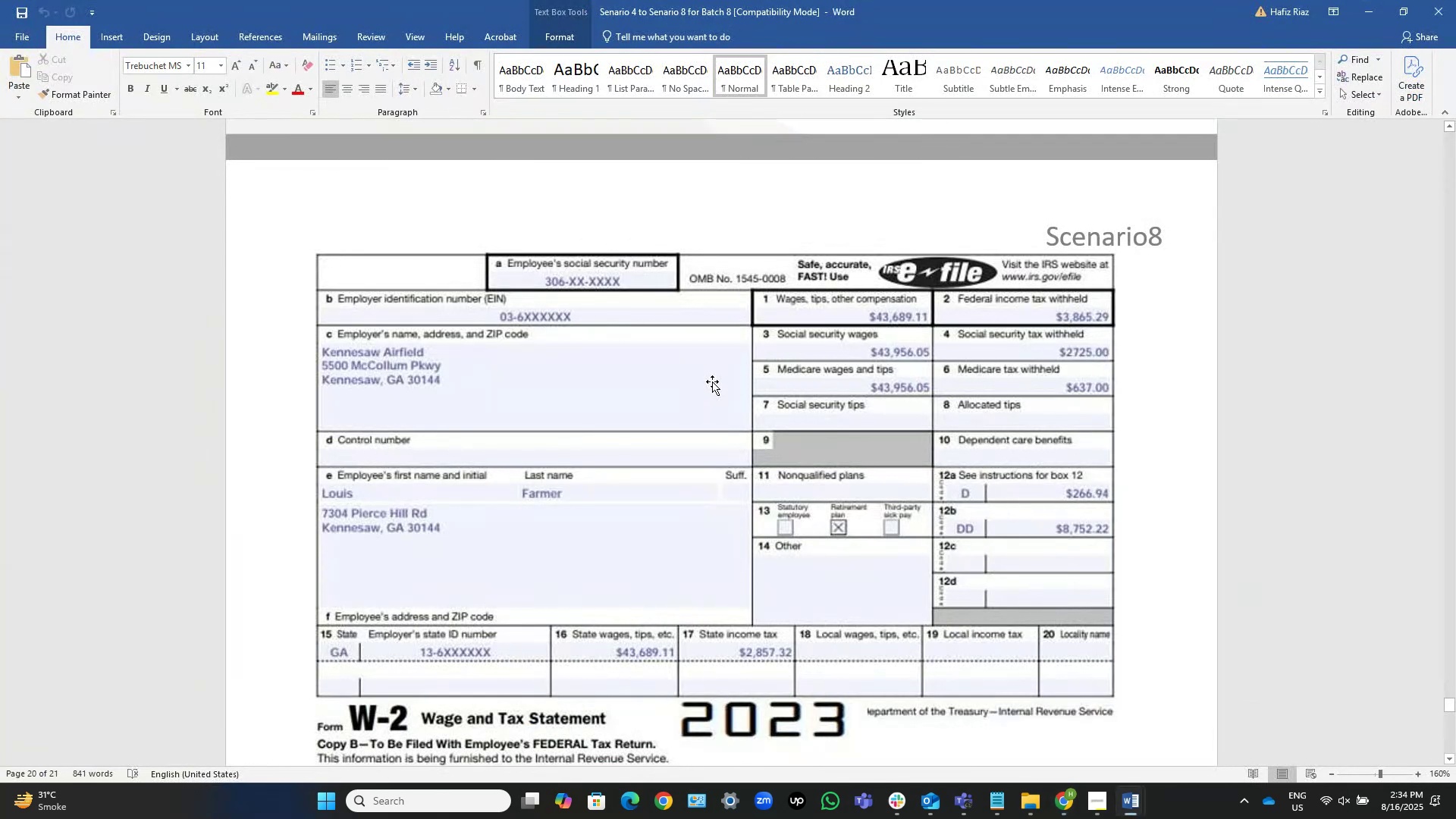 
key(Alt+Tab)
 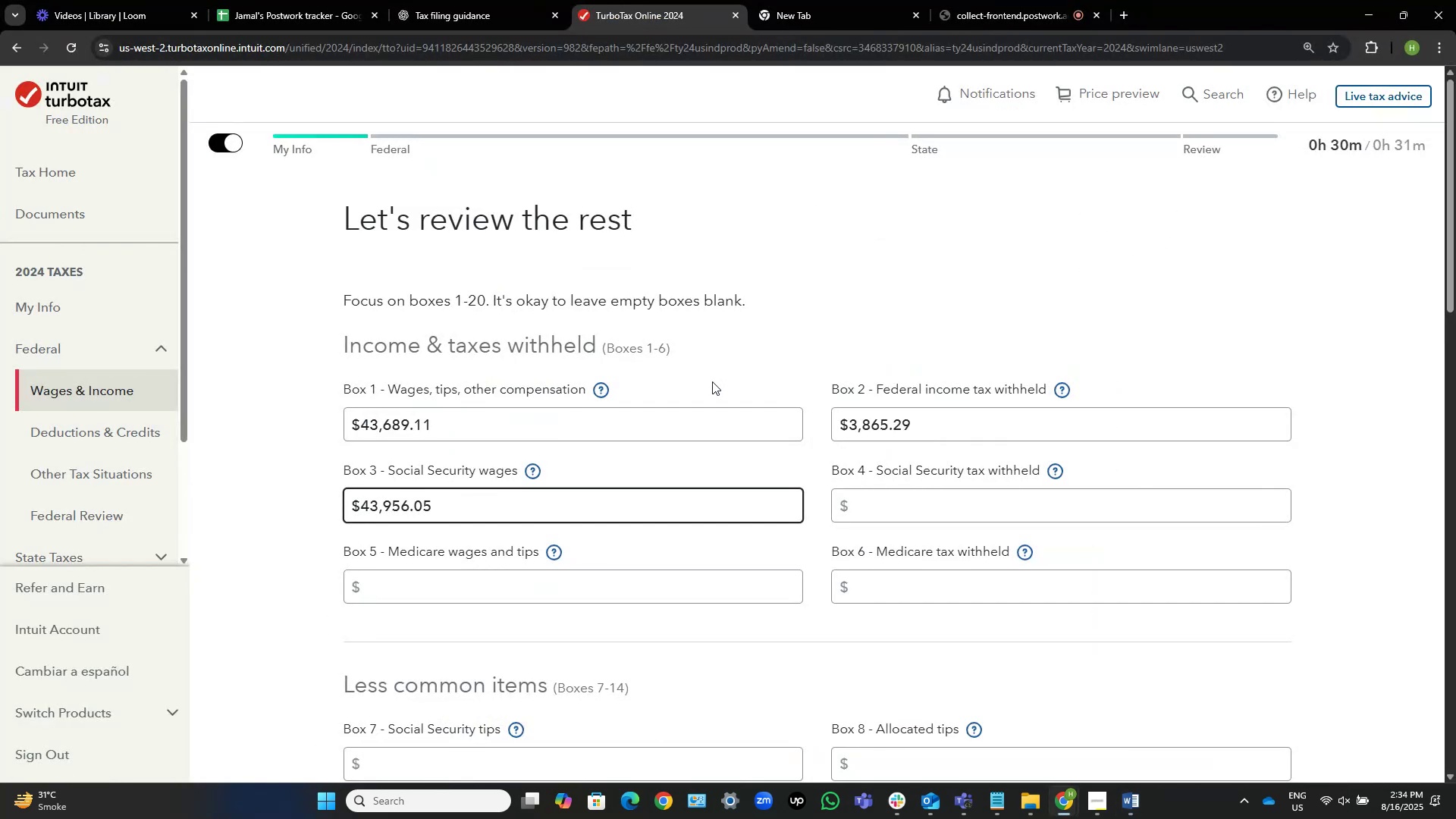 
key(Tab)
 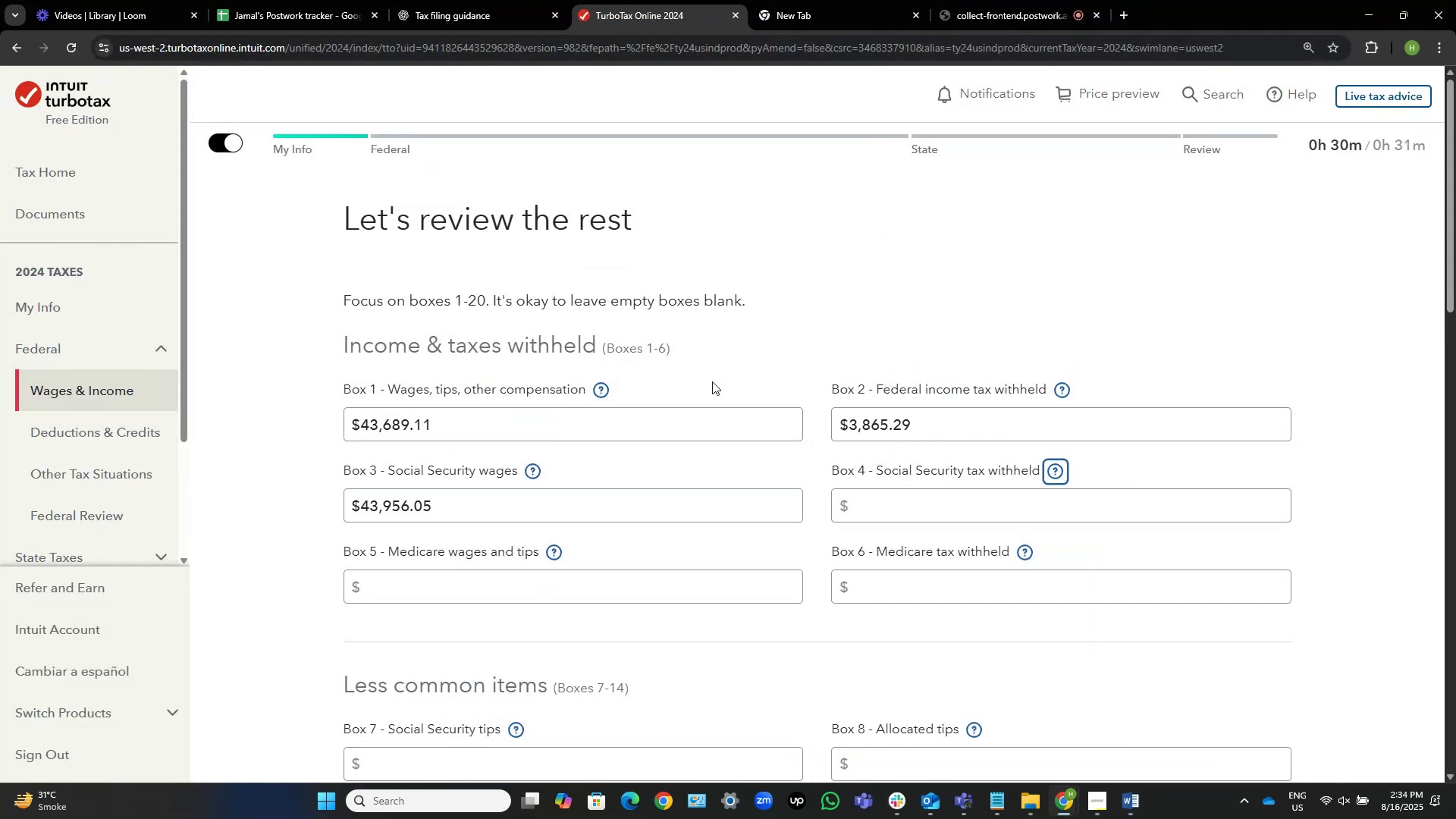 
key(Tab)
 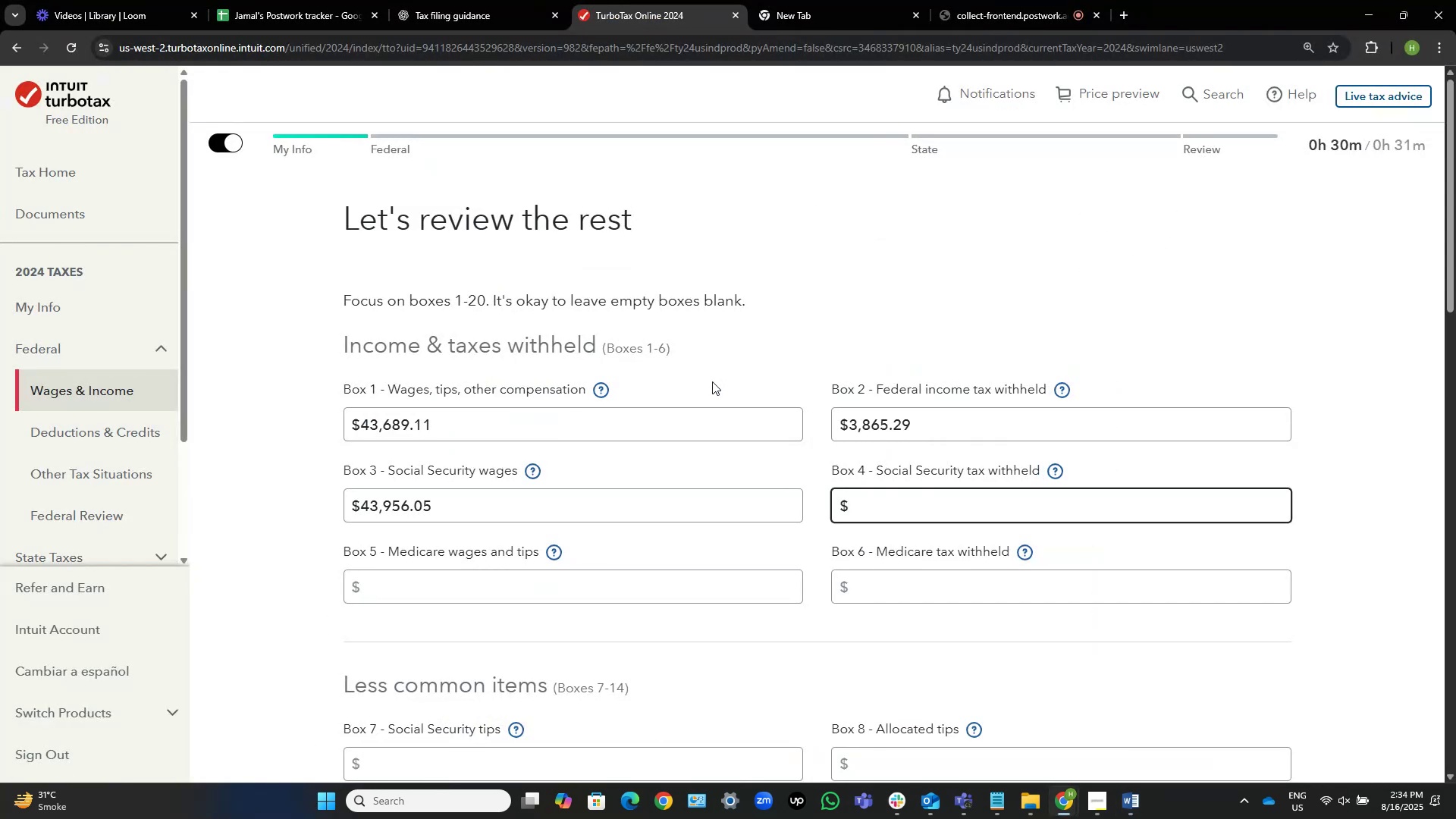 
key(Alt+Tab)
 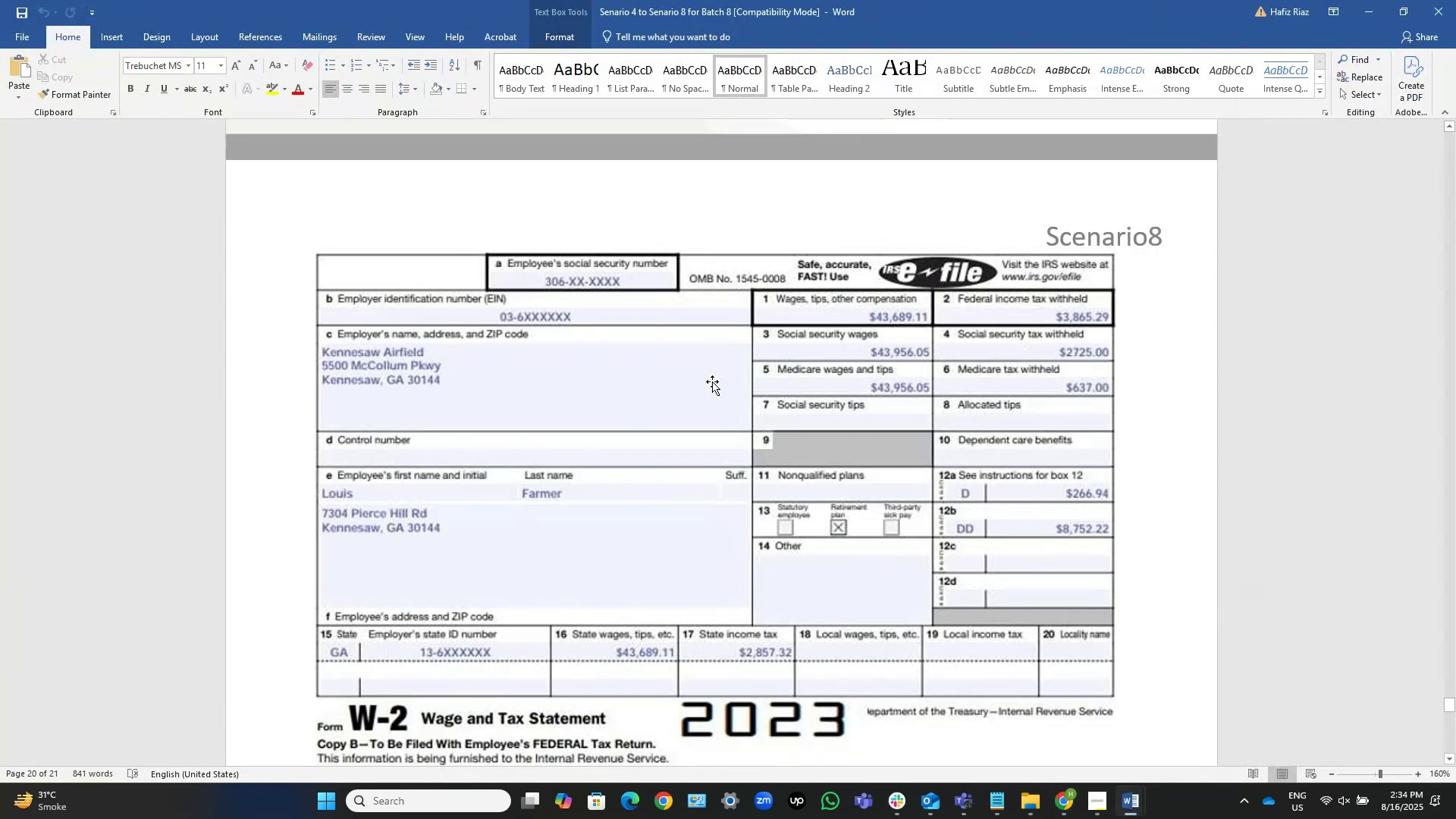 
key(Alt+Tab)
 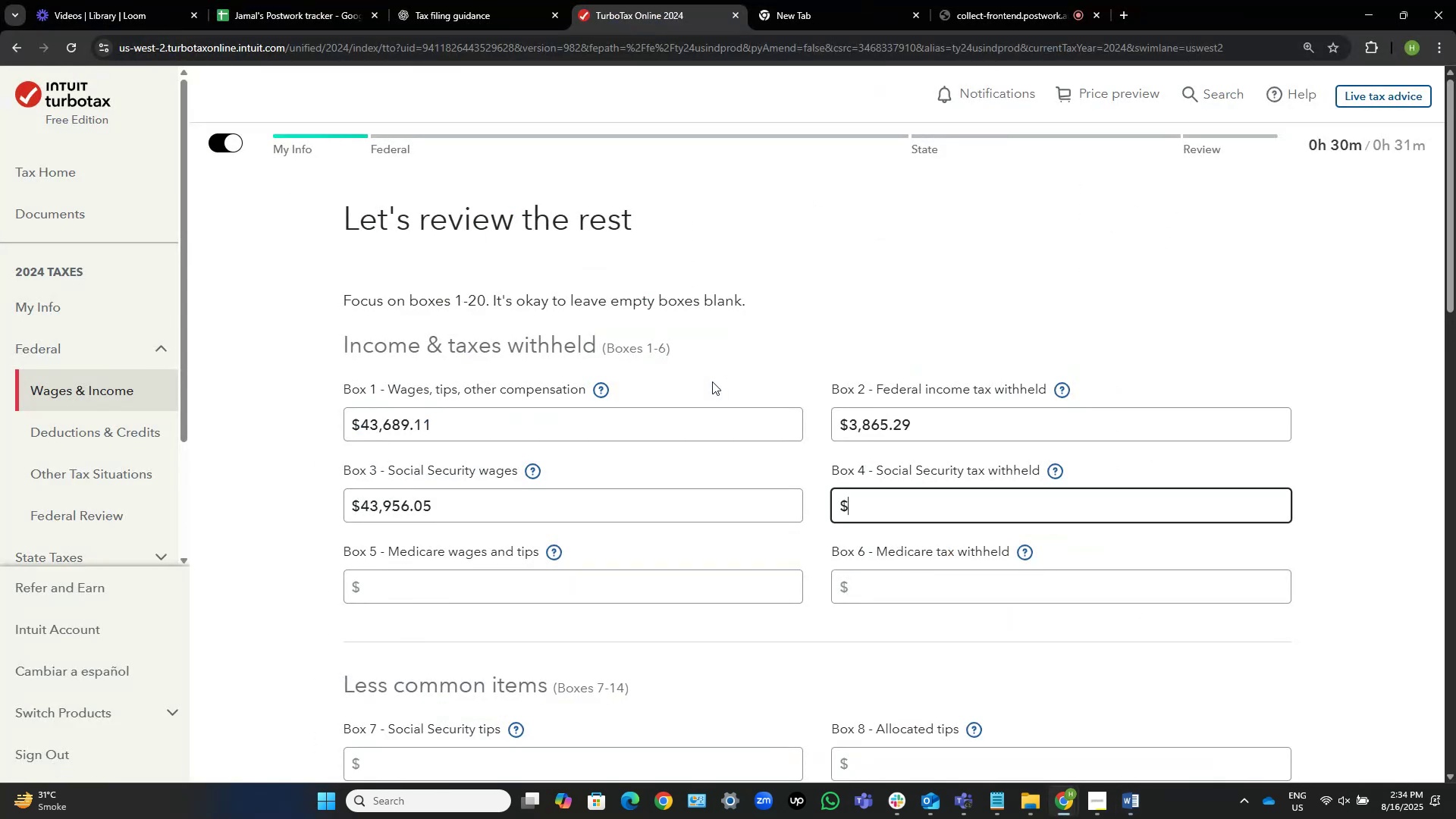 
key(Numpad2)
 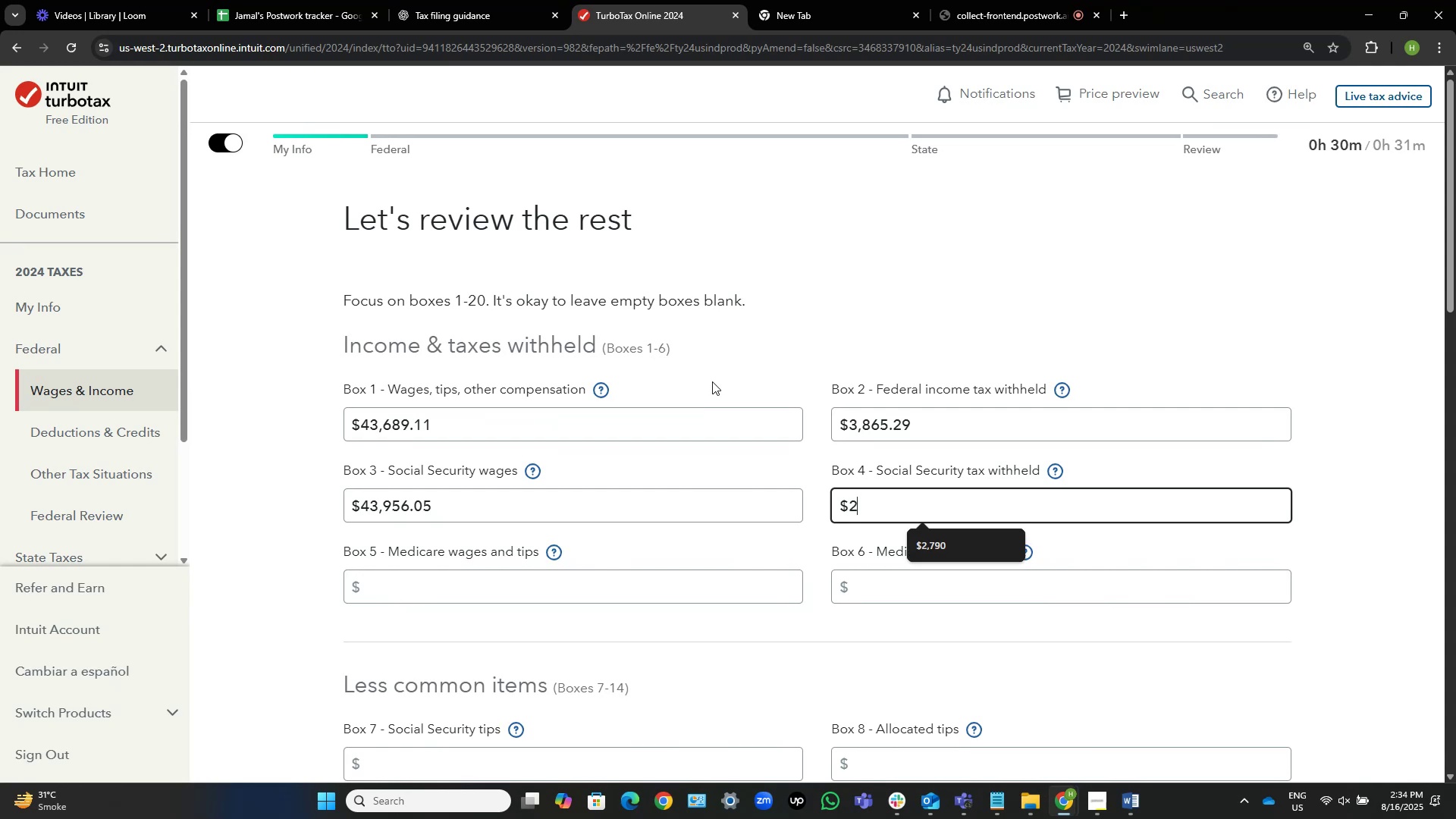 
key(Numpad7)
 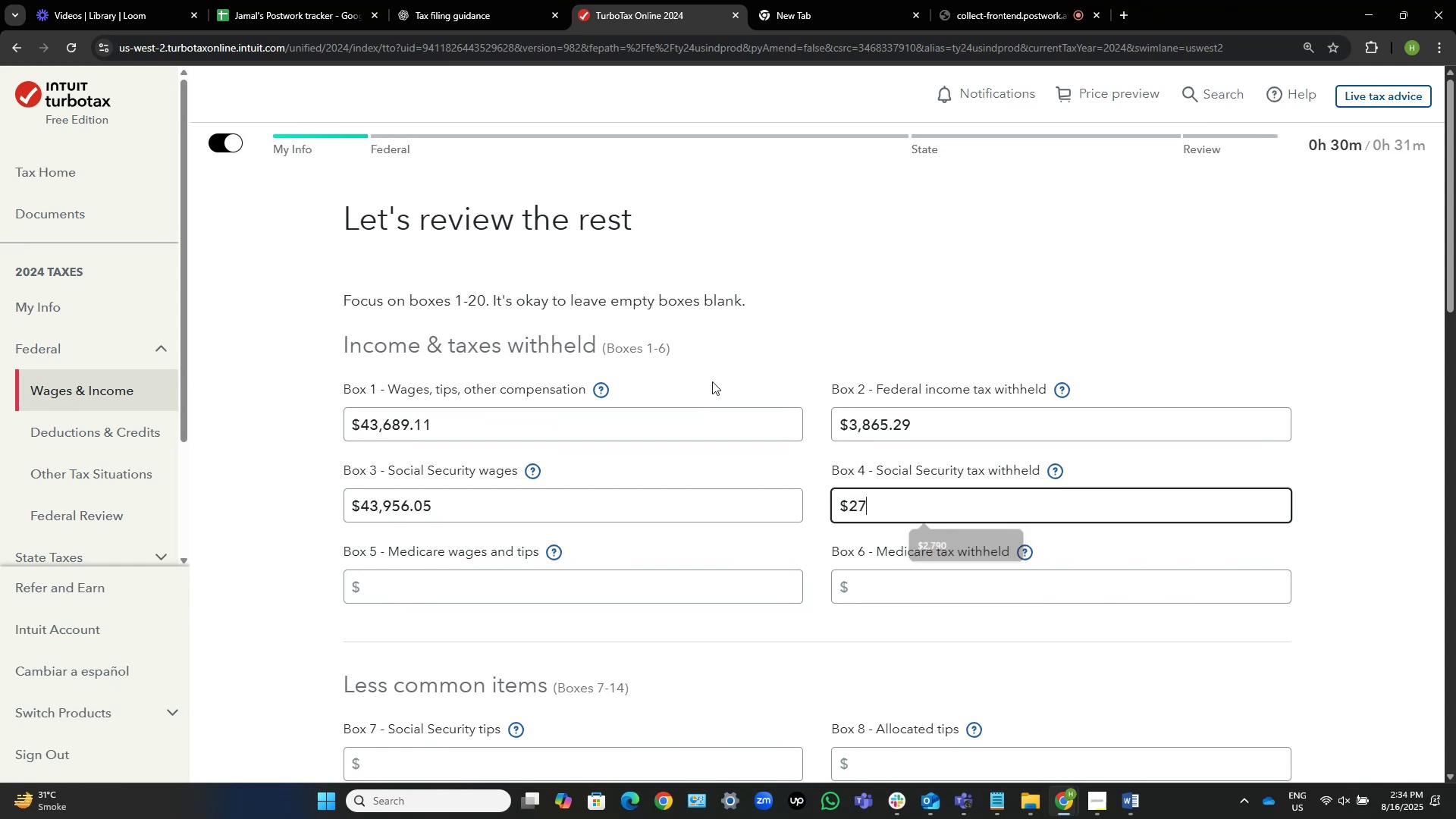 
key(Numpad2)
 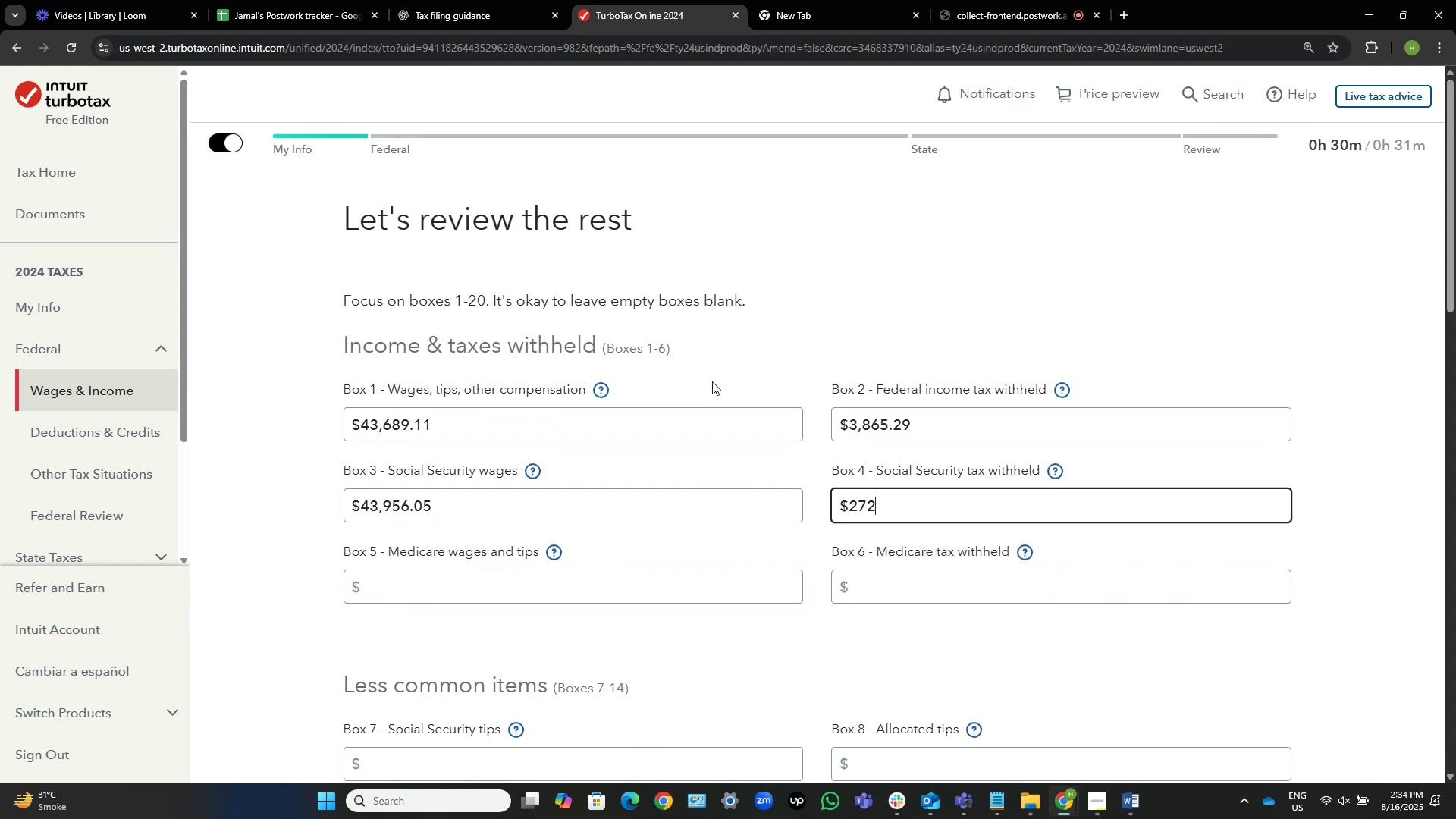 
key(Numpad5)
 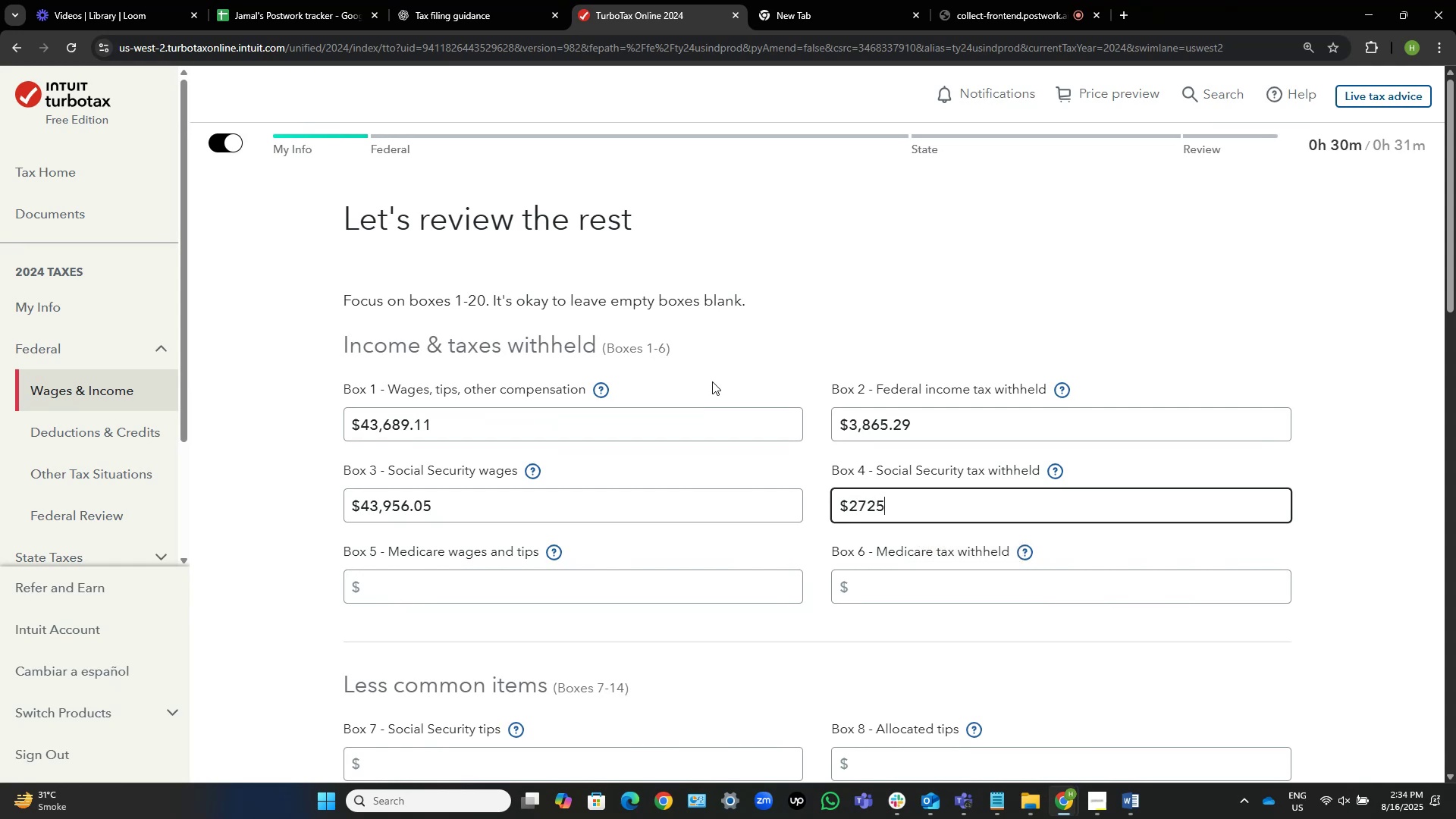 
key(Tab)
 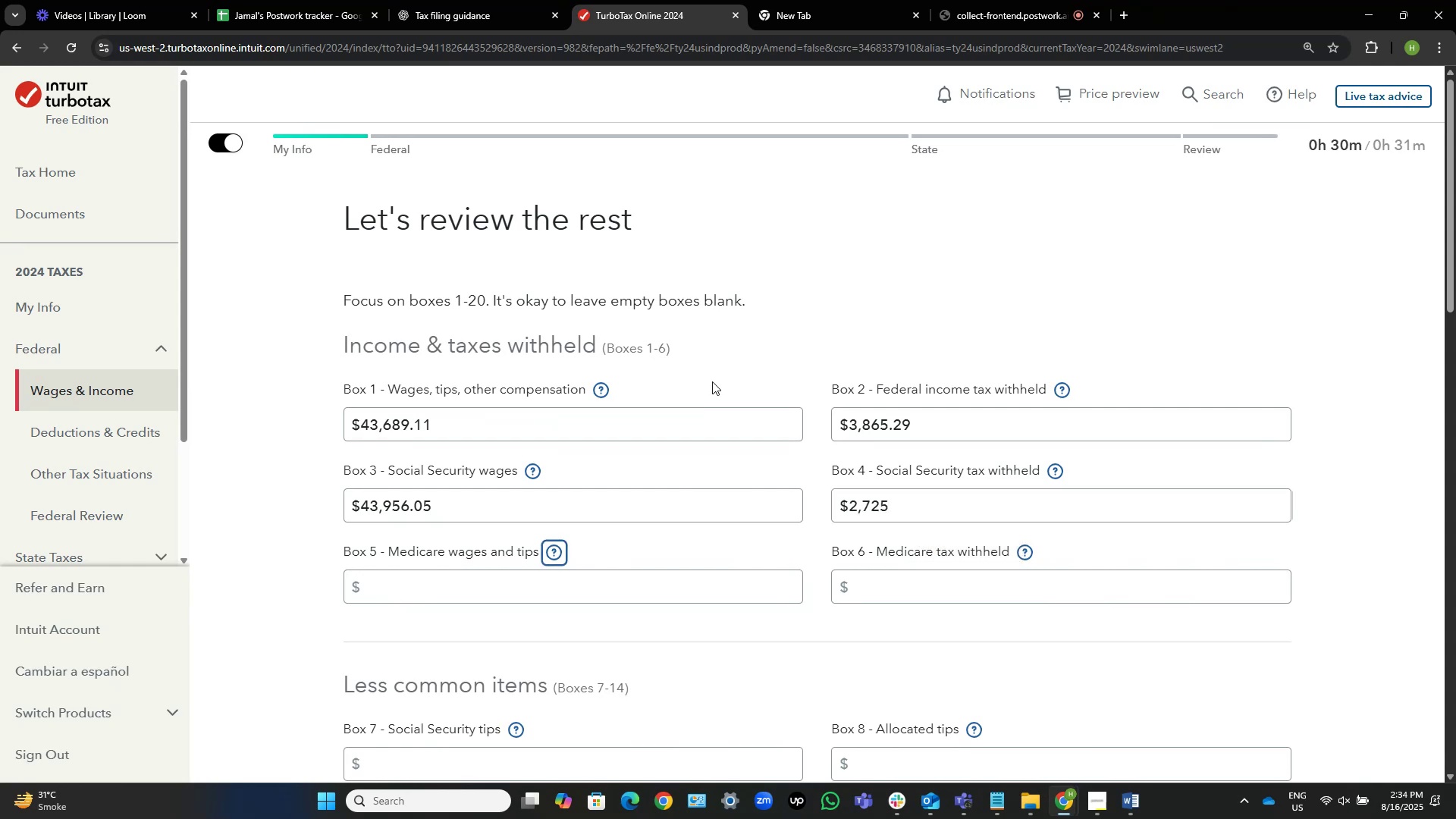 
key(Tab)
 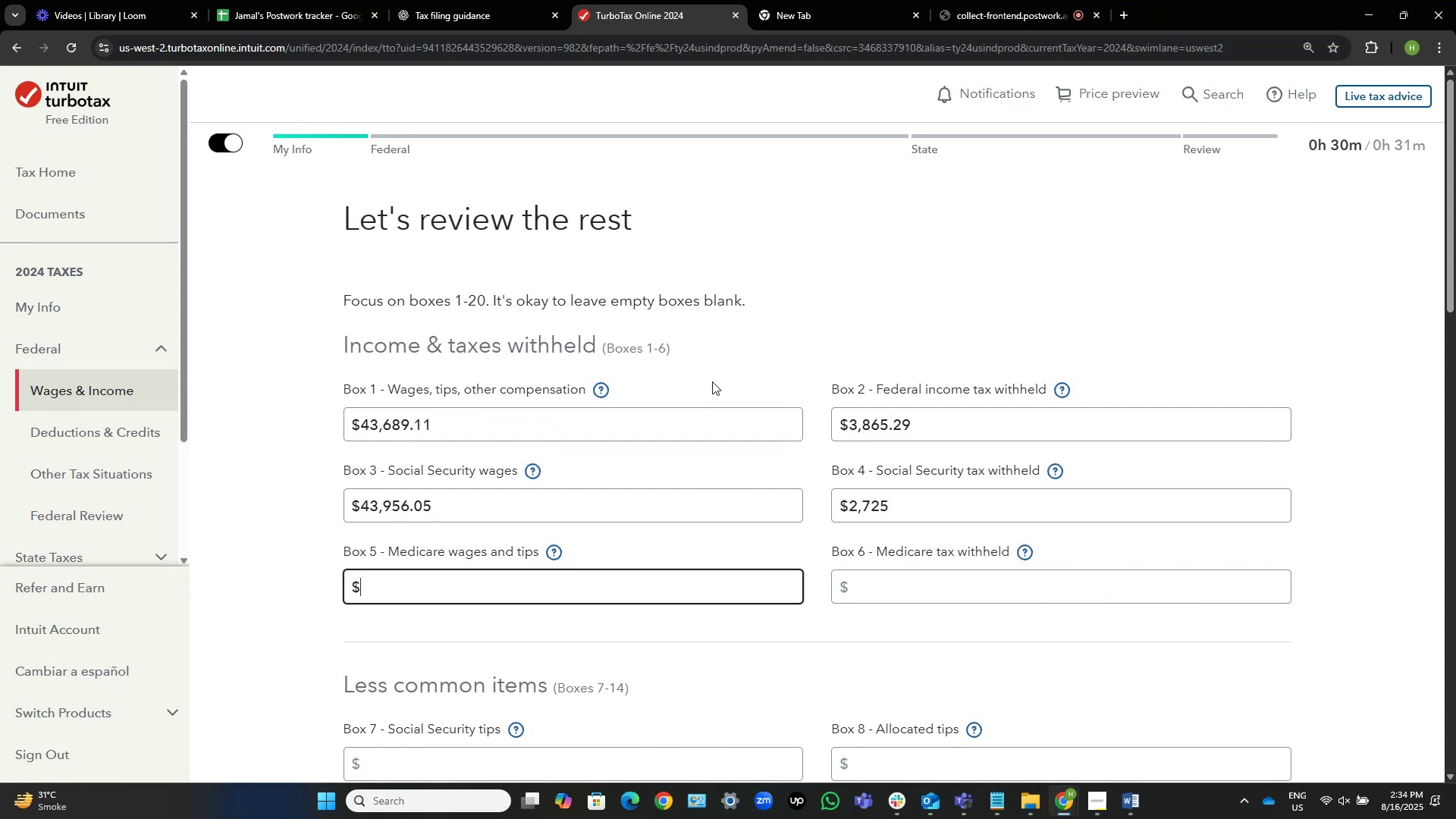 
key(Alt+AltLeft)
 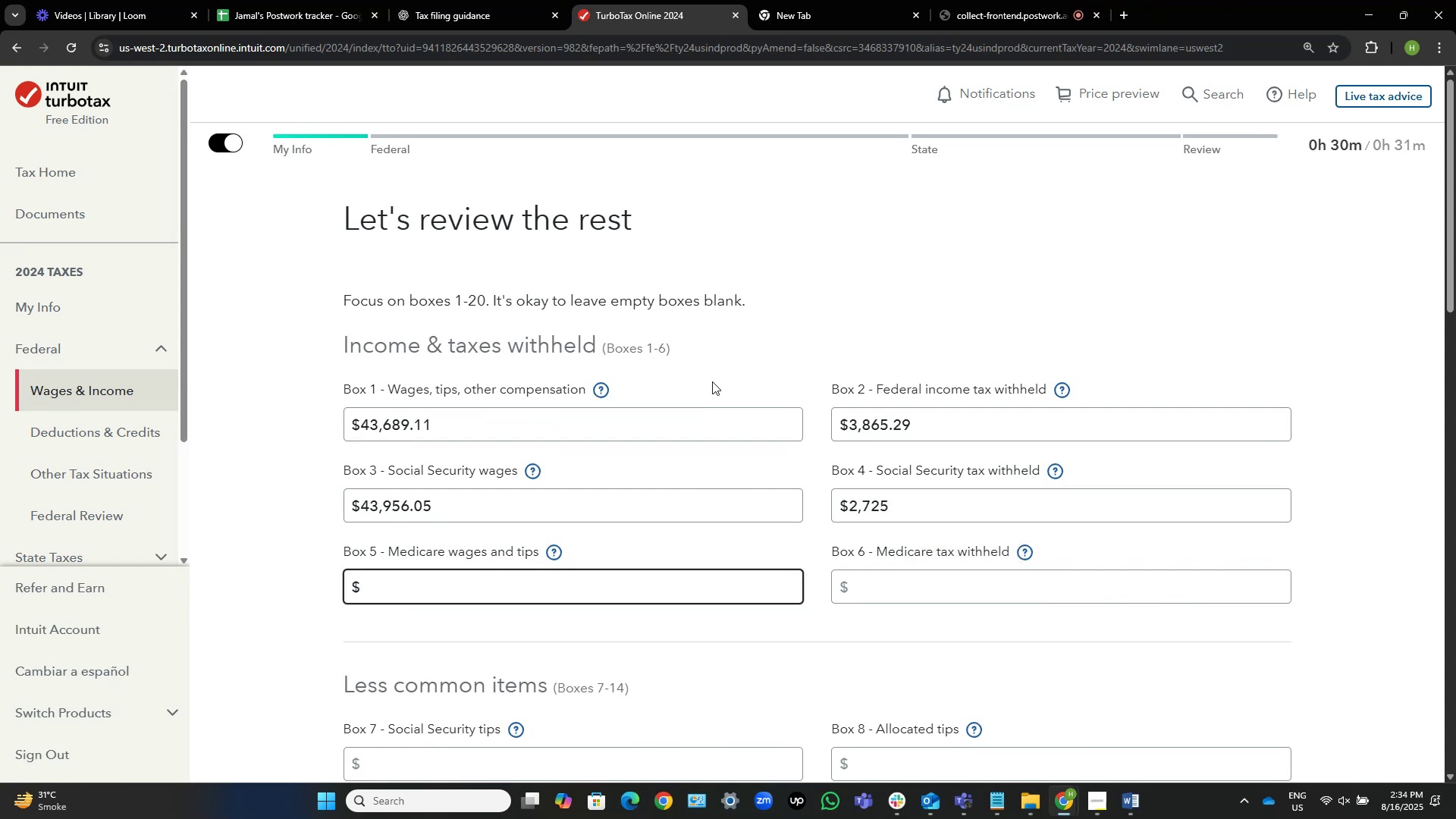 
key(Alt+Tab)
 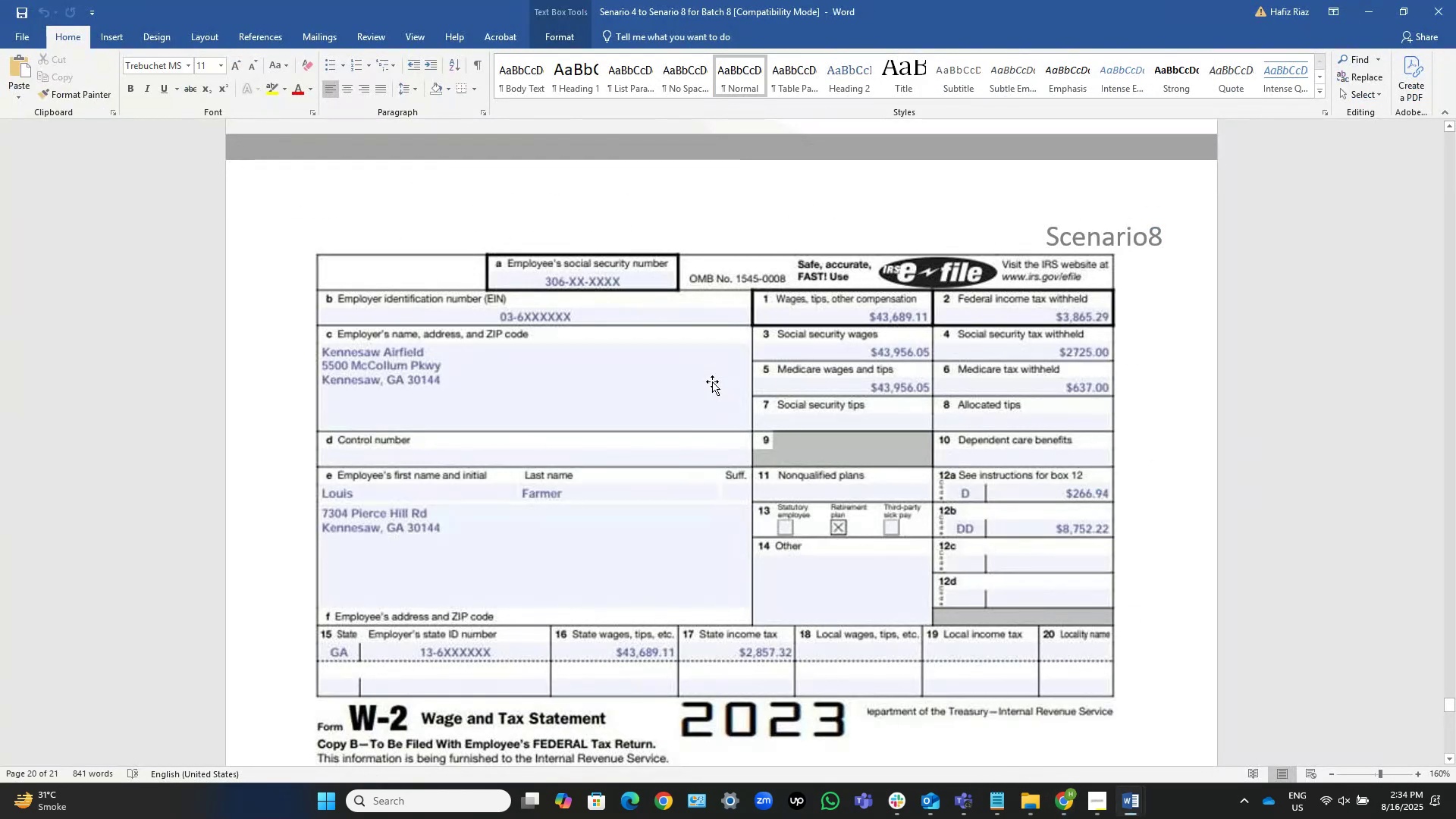 
key(Alt+AltLeft)
 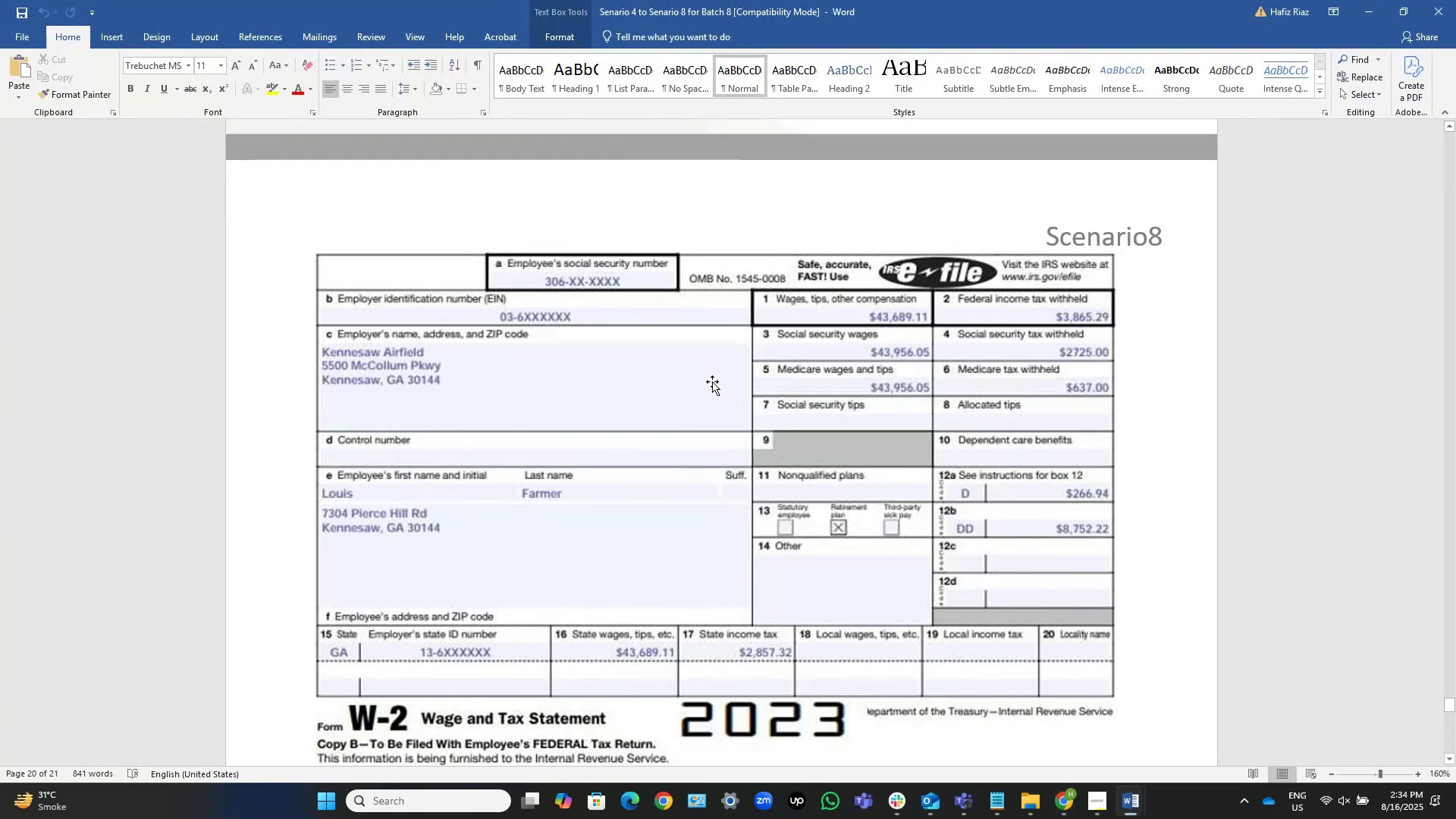 
key(Alt+Tab)
 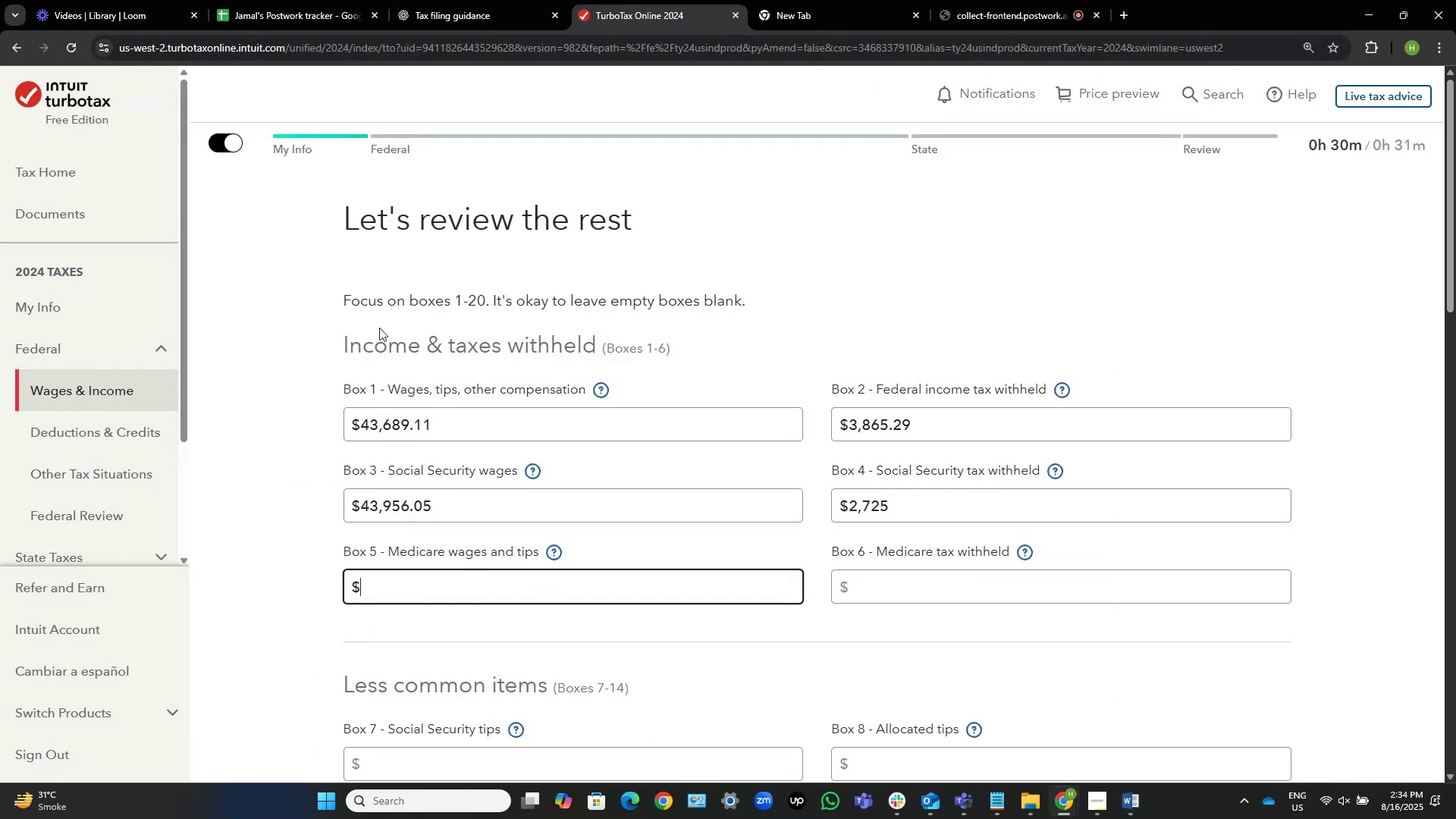 
left_click_drag(start_coordinate=[460, 508], to_coordinate=[365, 507])
 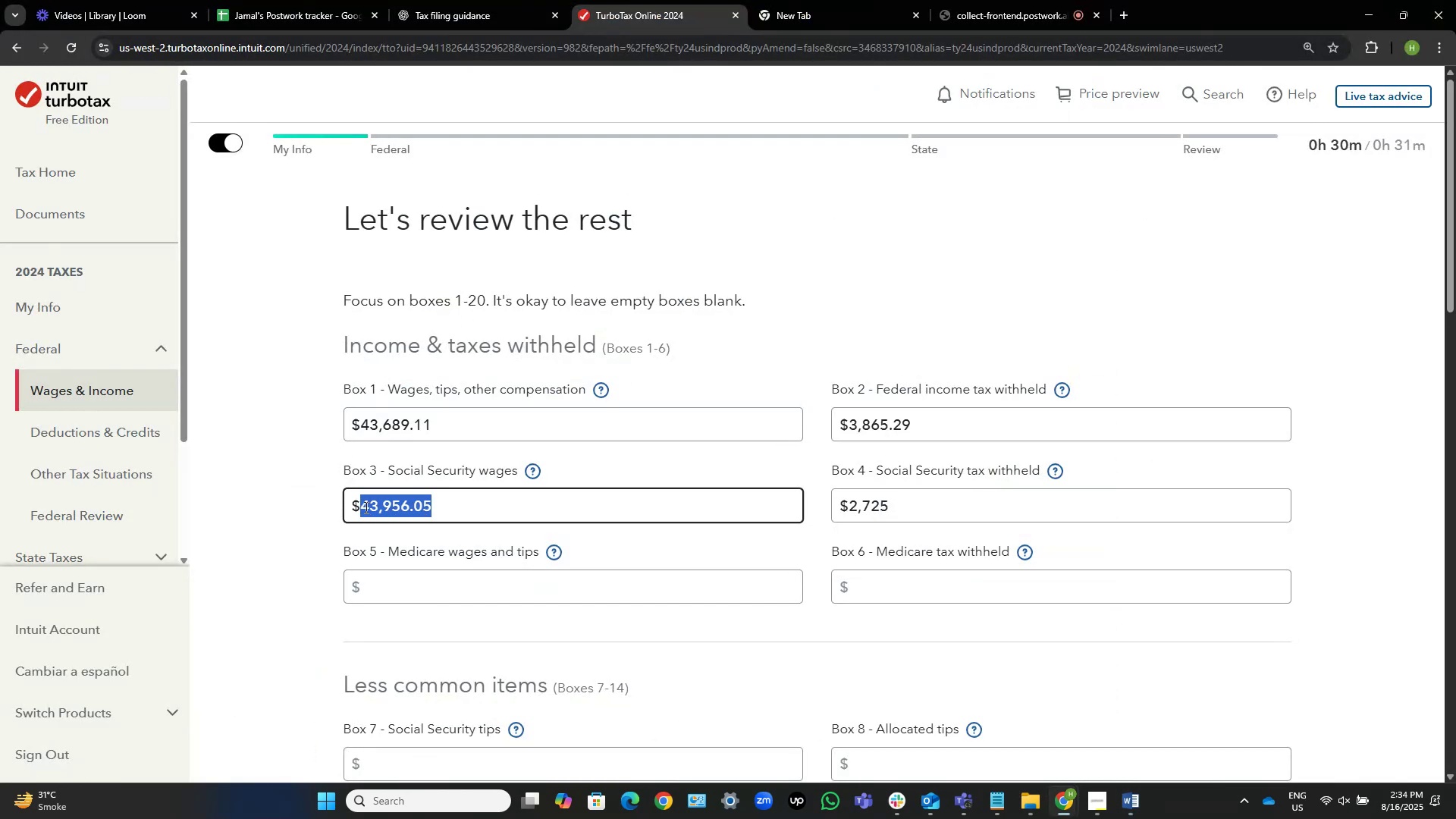 
key(Control+C)
 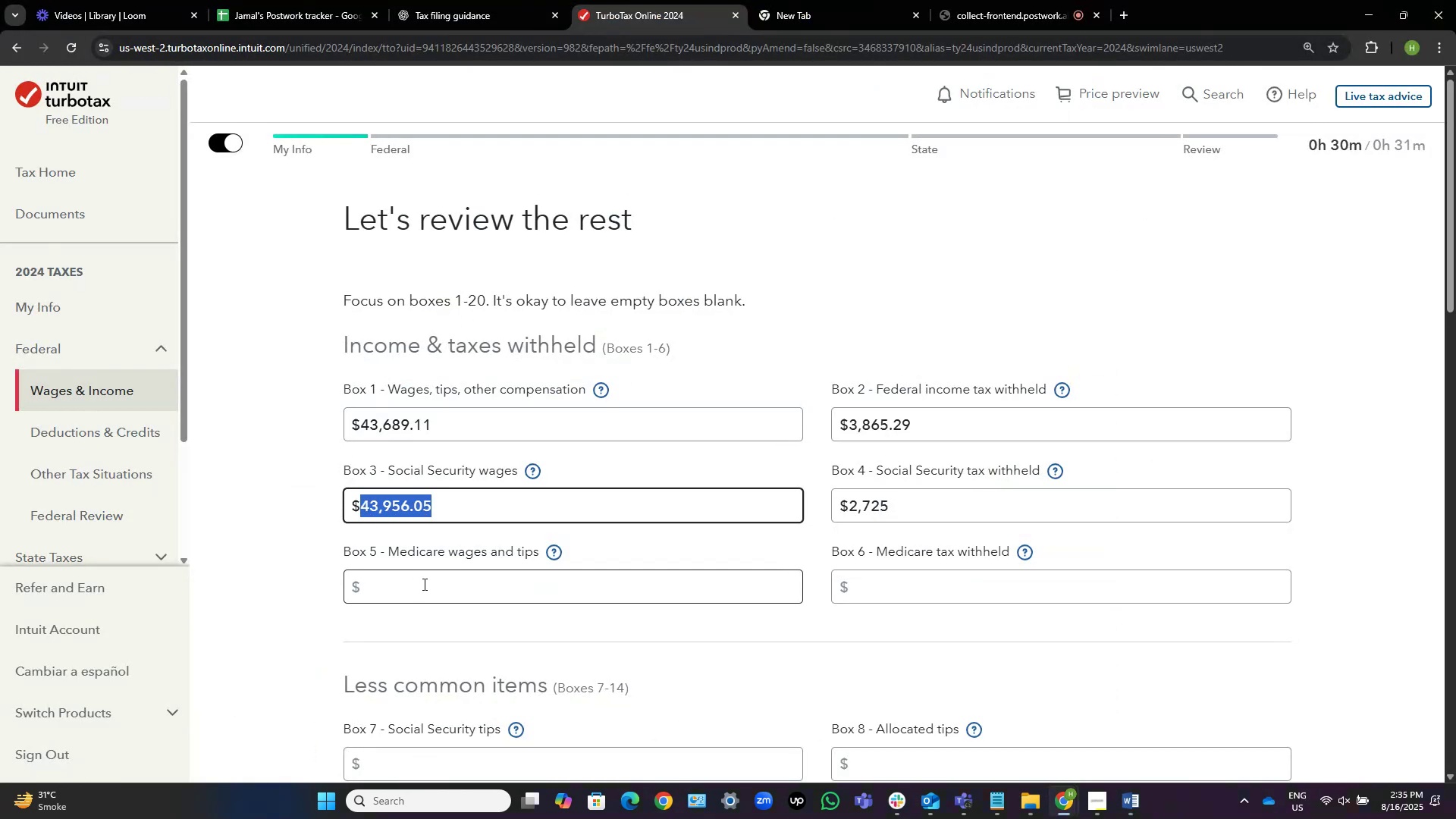 
left_click([423, 581])
 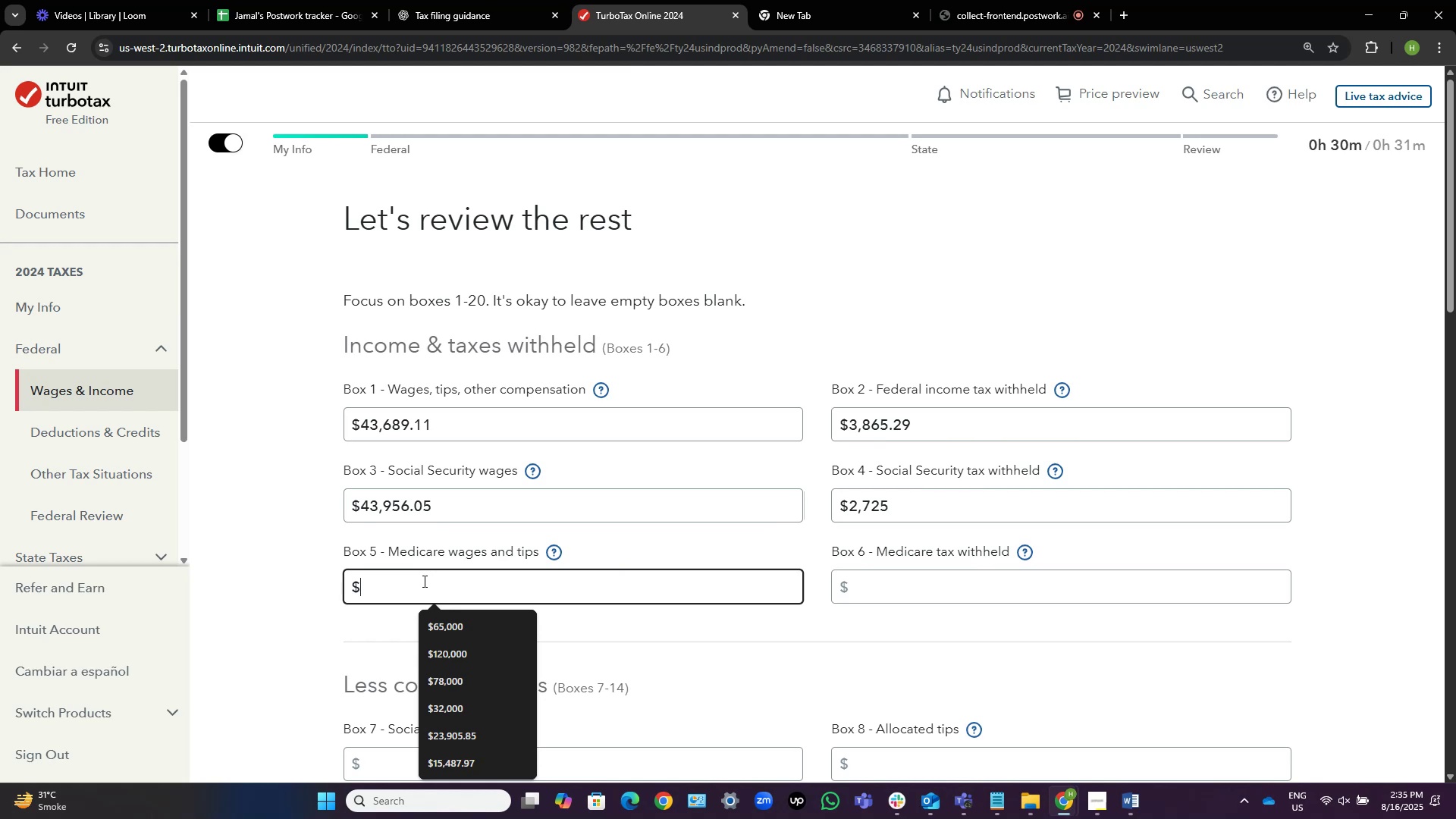 
key(Control+V)
 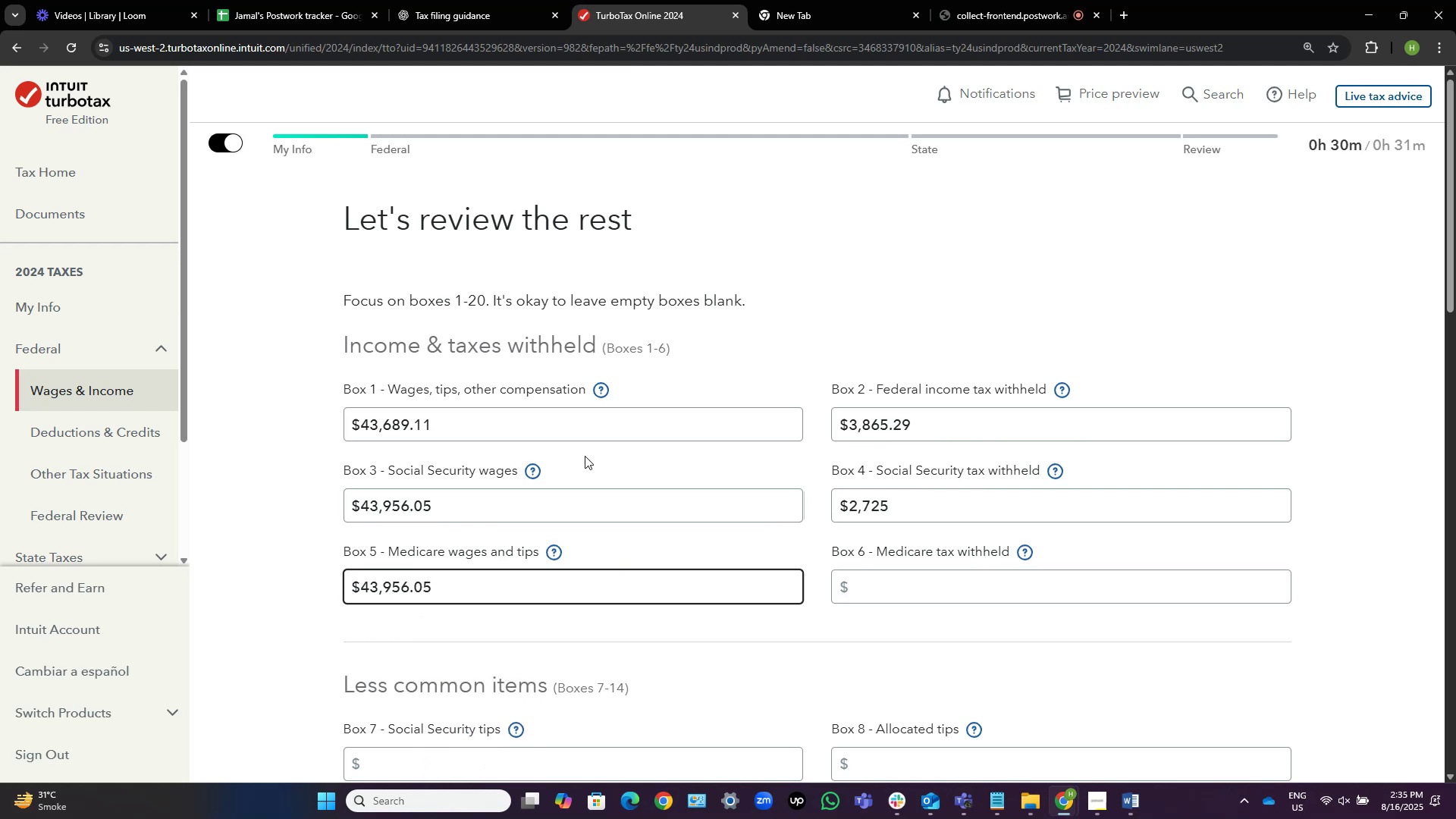 
key(Tab)
 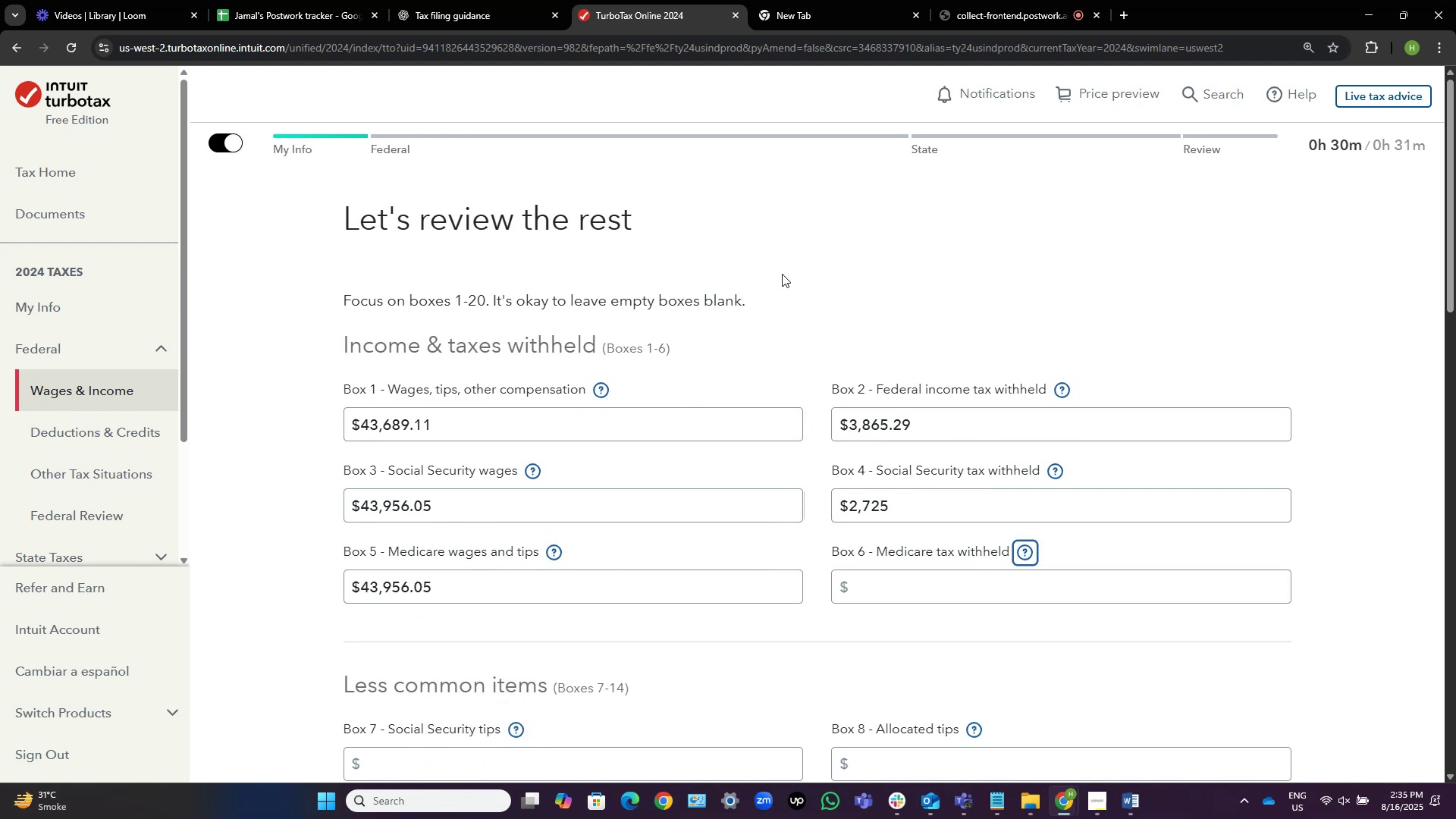 
key(Tab)
 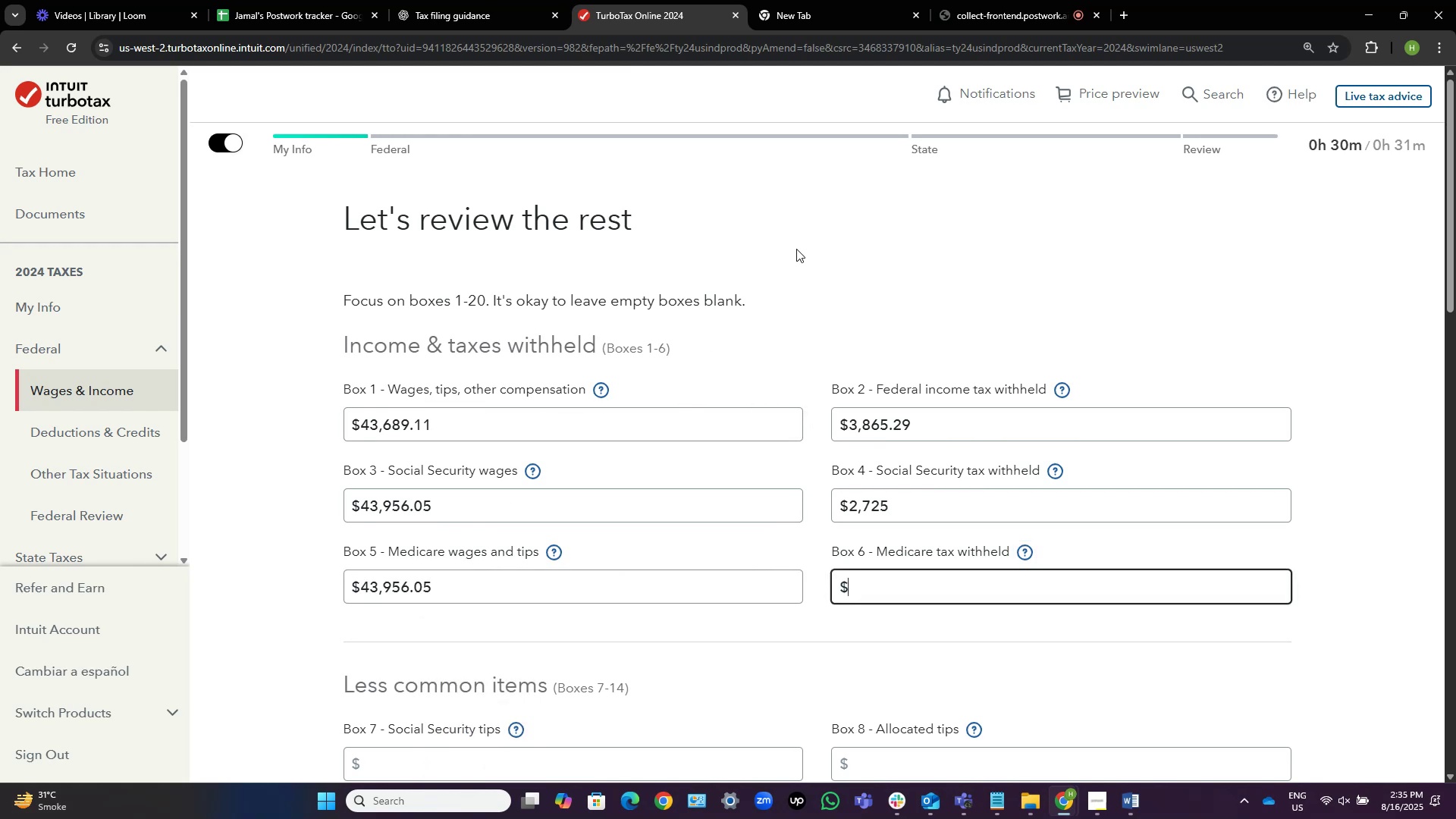 
key(Alt+AltLeft)
 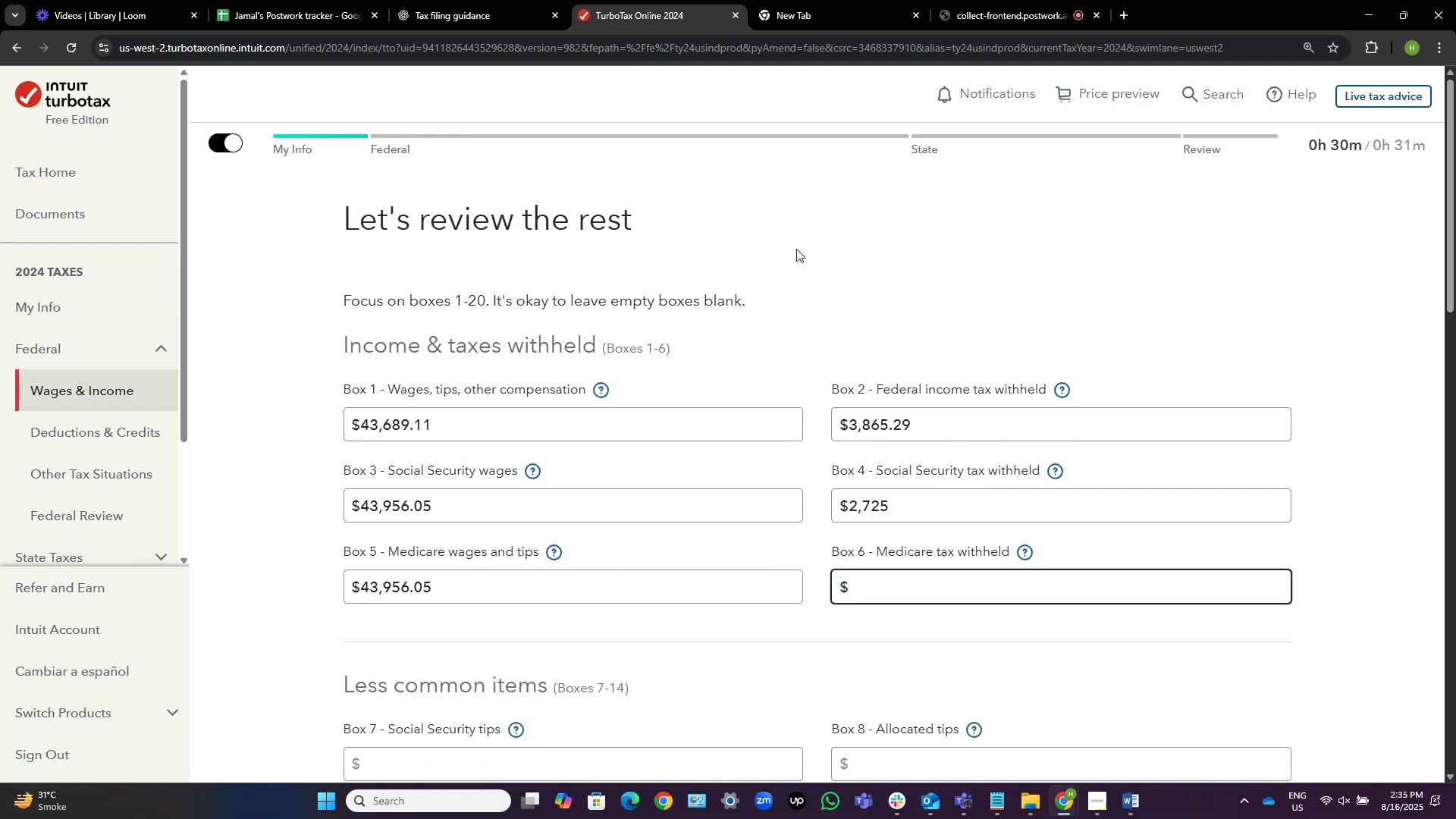 
key(Alt+Tab)
 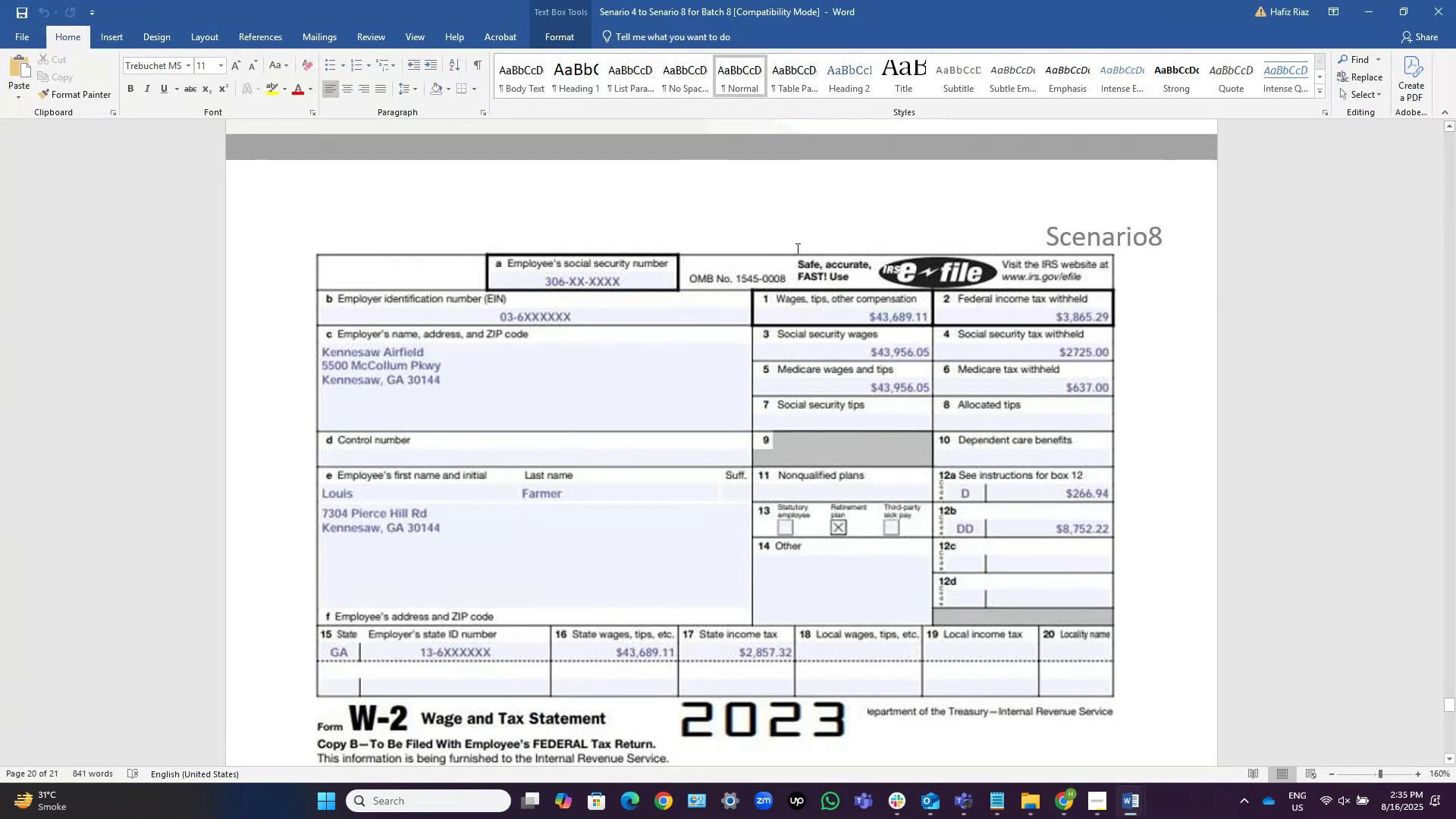 
key(Alt+AltLeft)
 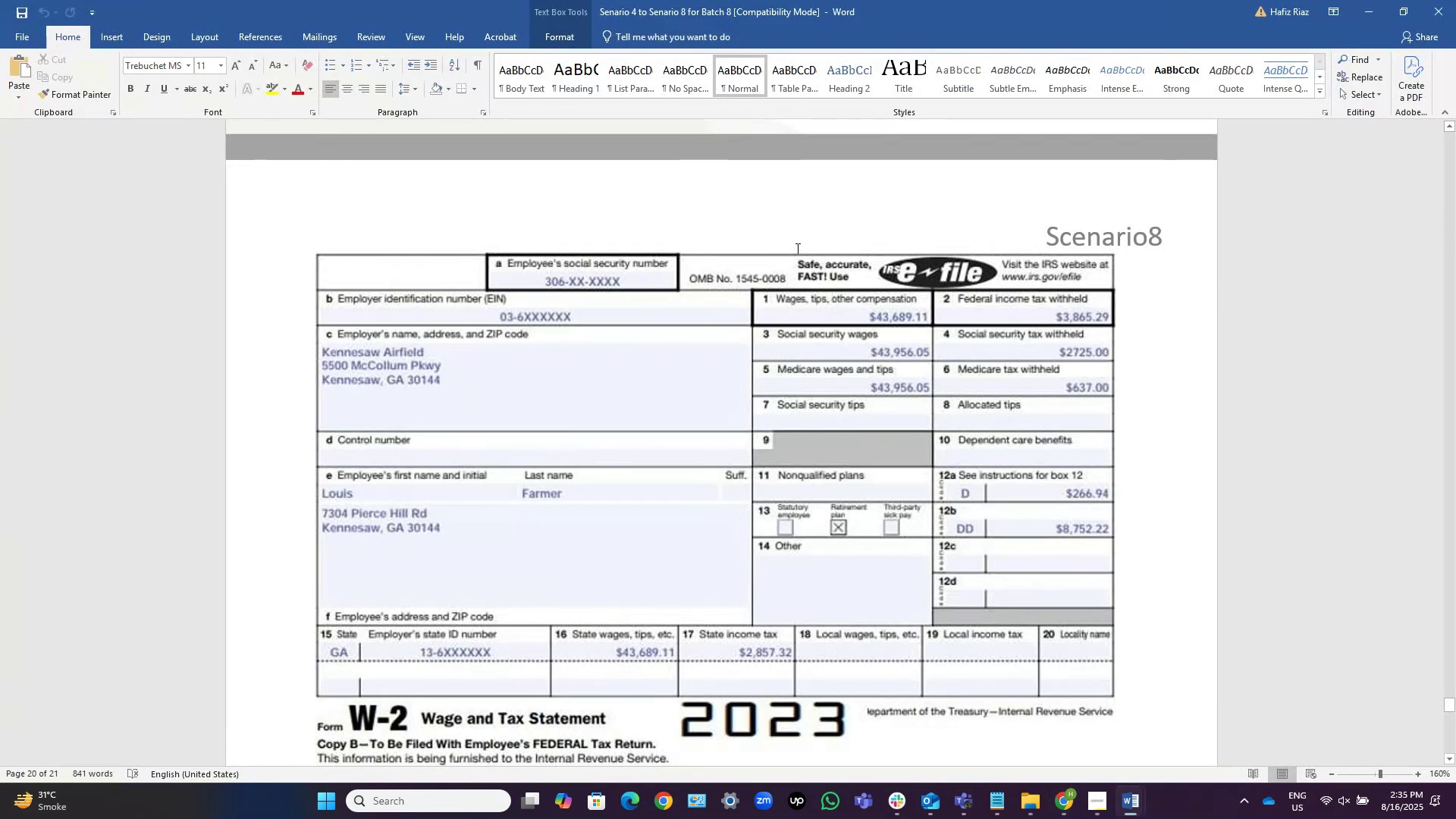 
key(Alt+Tab)
 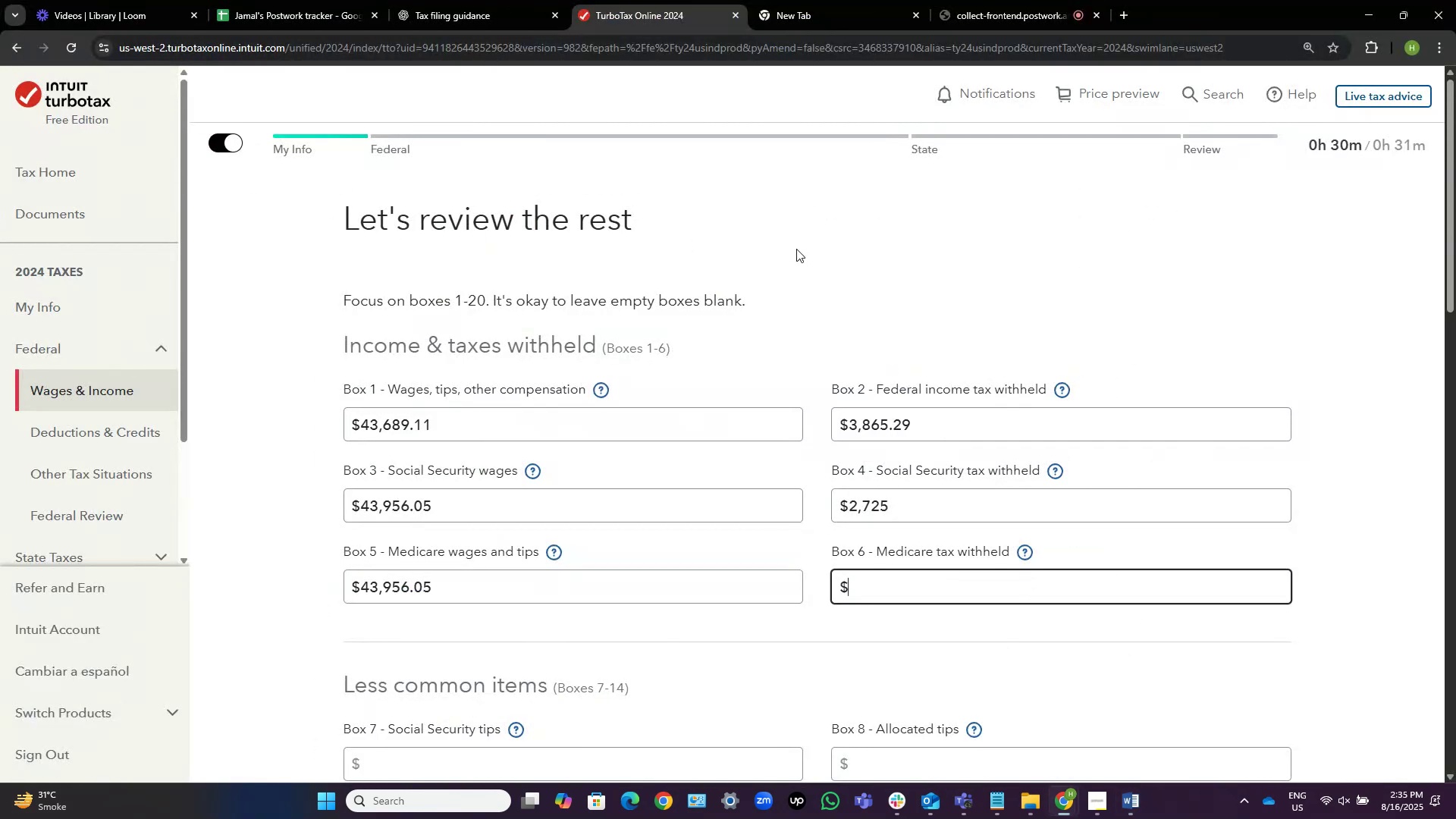 
key(Numpad6)
 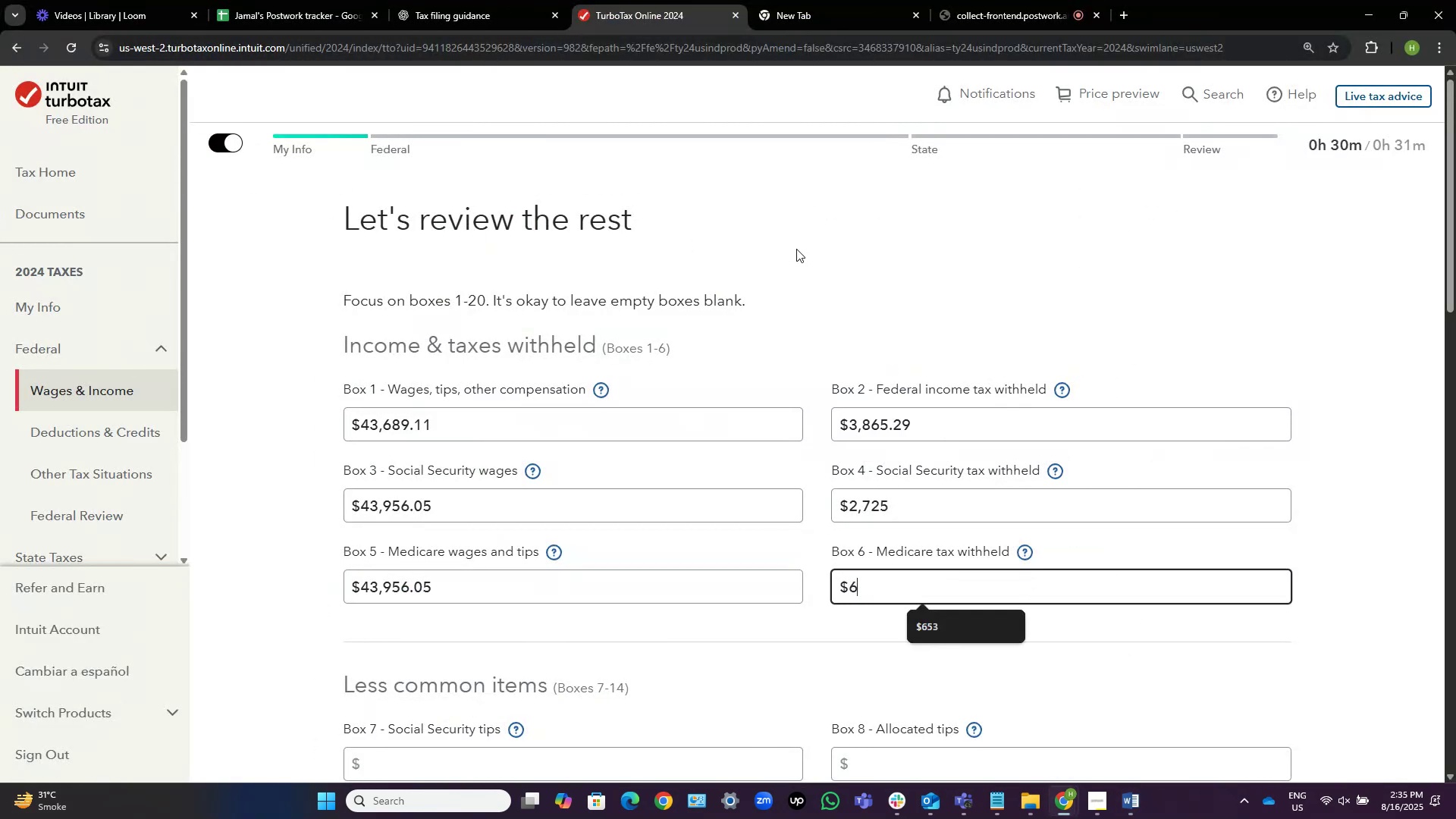 
key(Numpad3)
 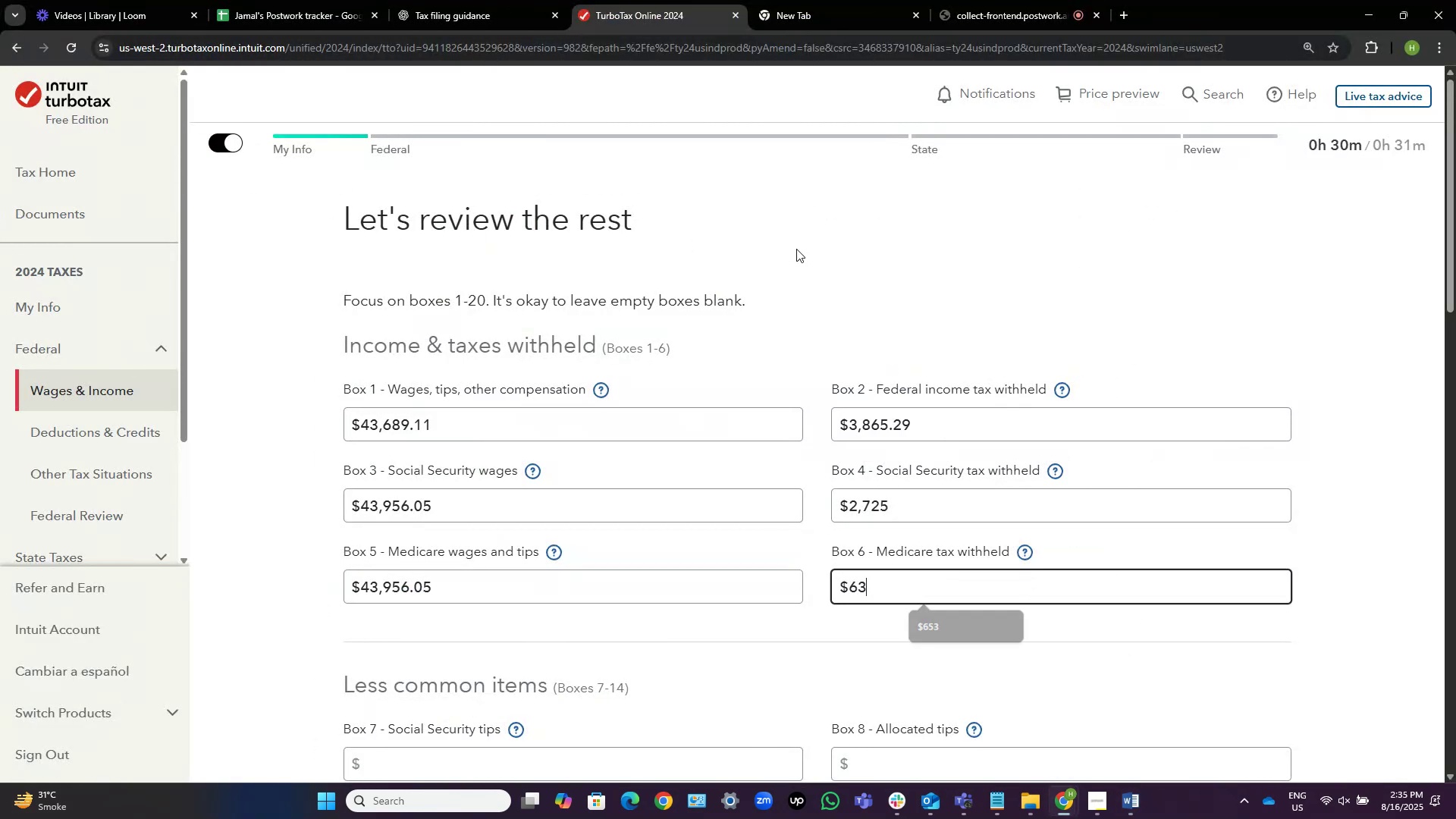 
key(Numpad7)
 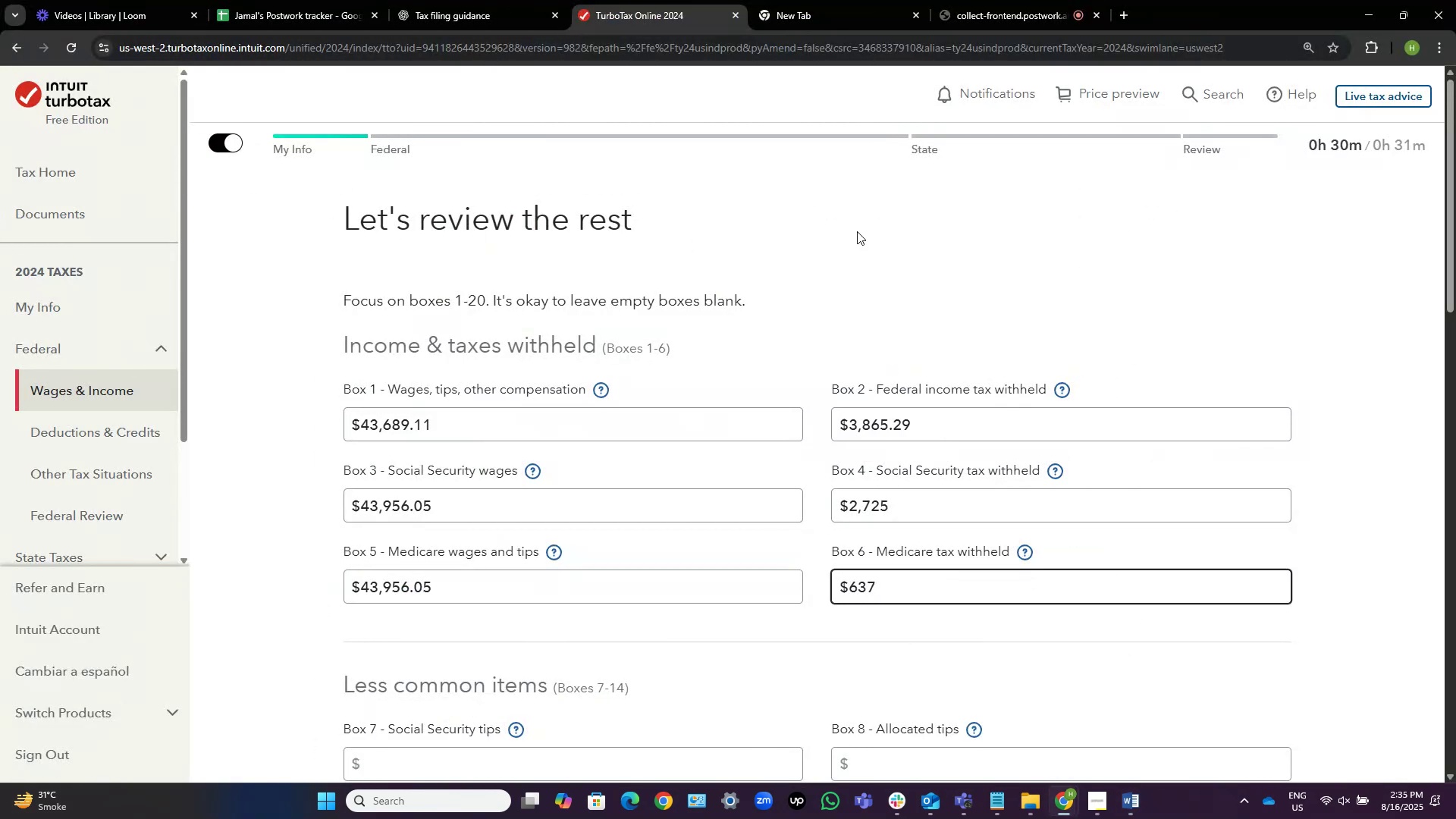 
left_click([857, 231])
 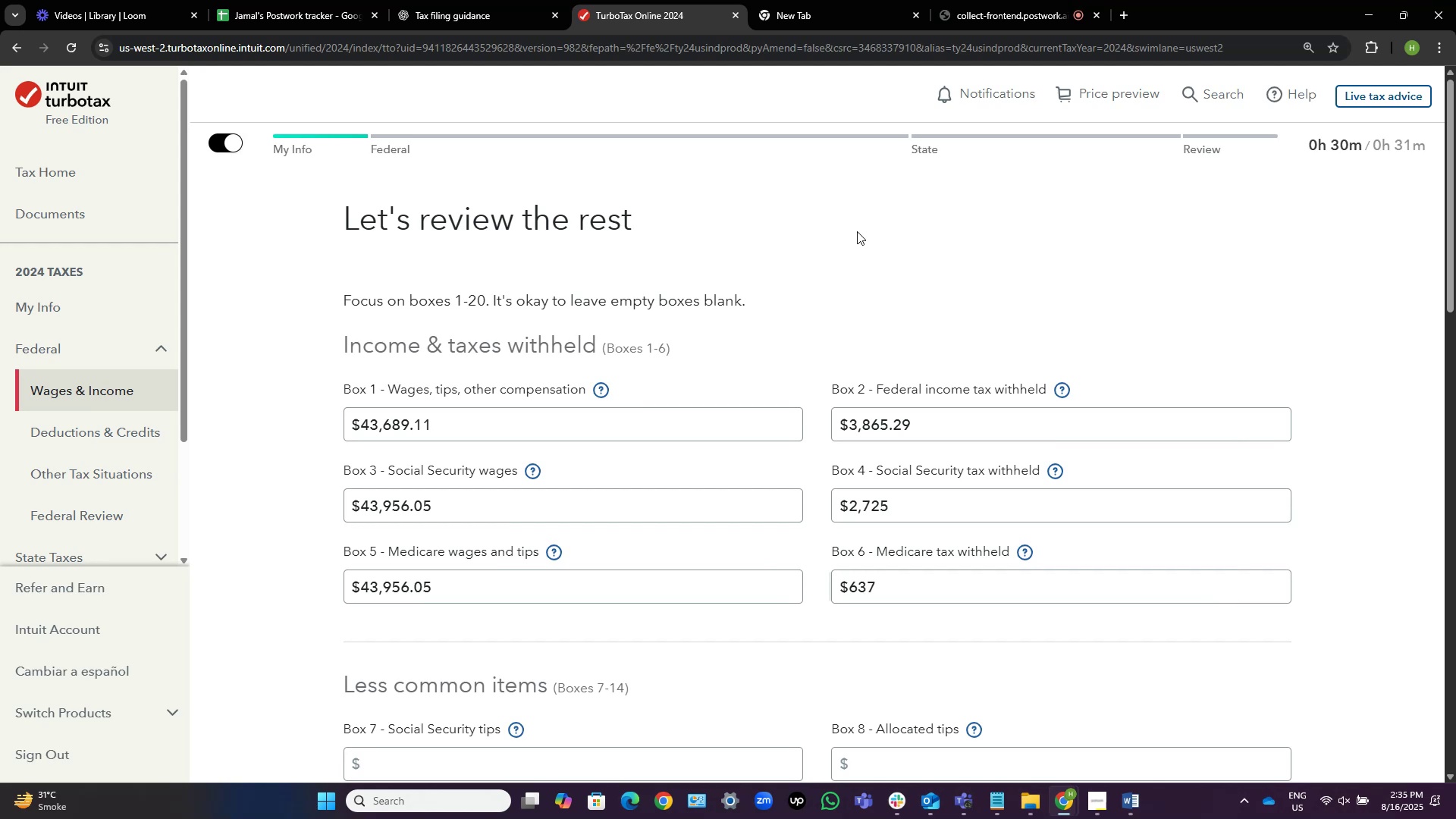 
wait(25.06)
 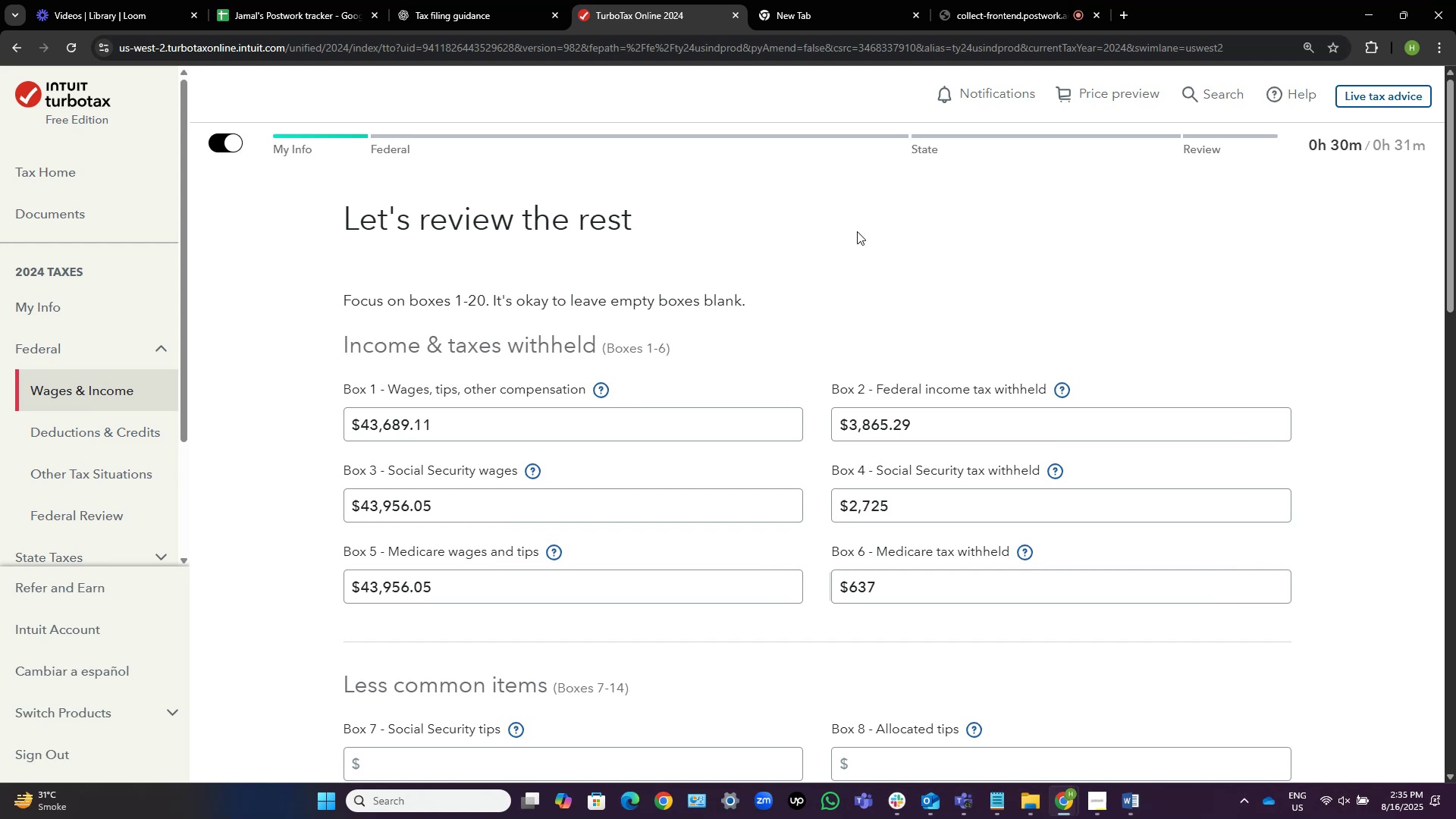 
key(Alt+AltLeft)
 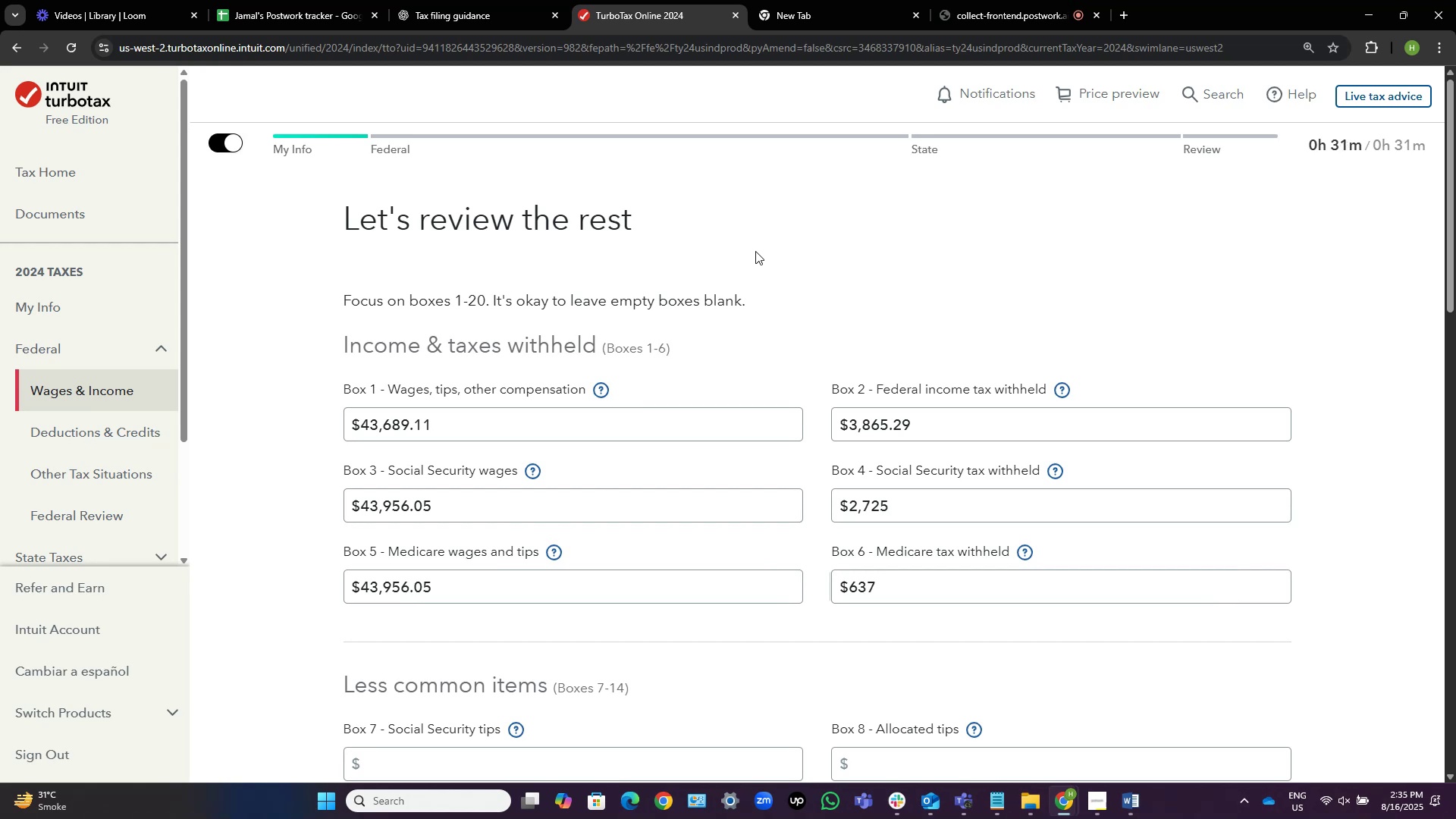 
key(Alt+Tab)
 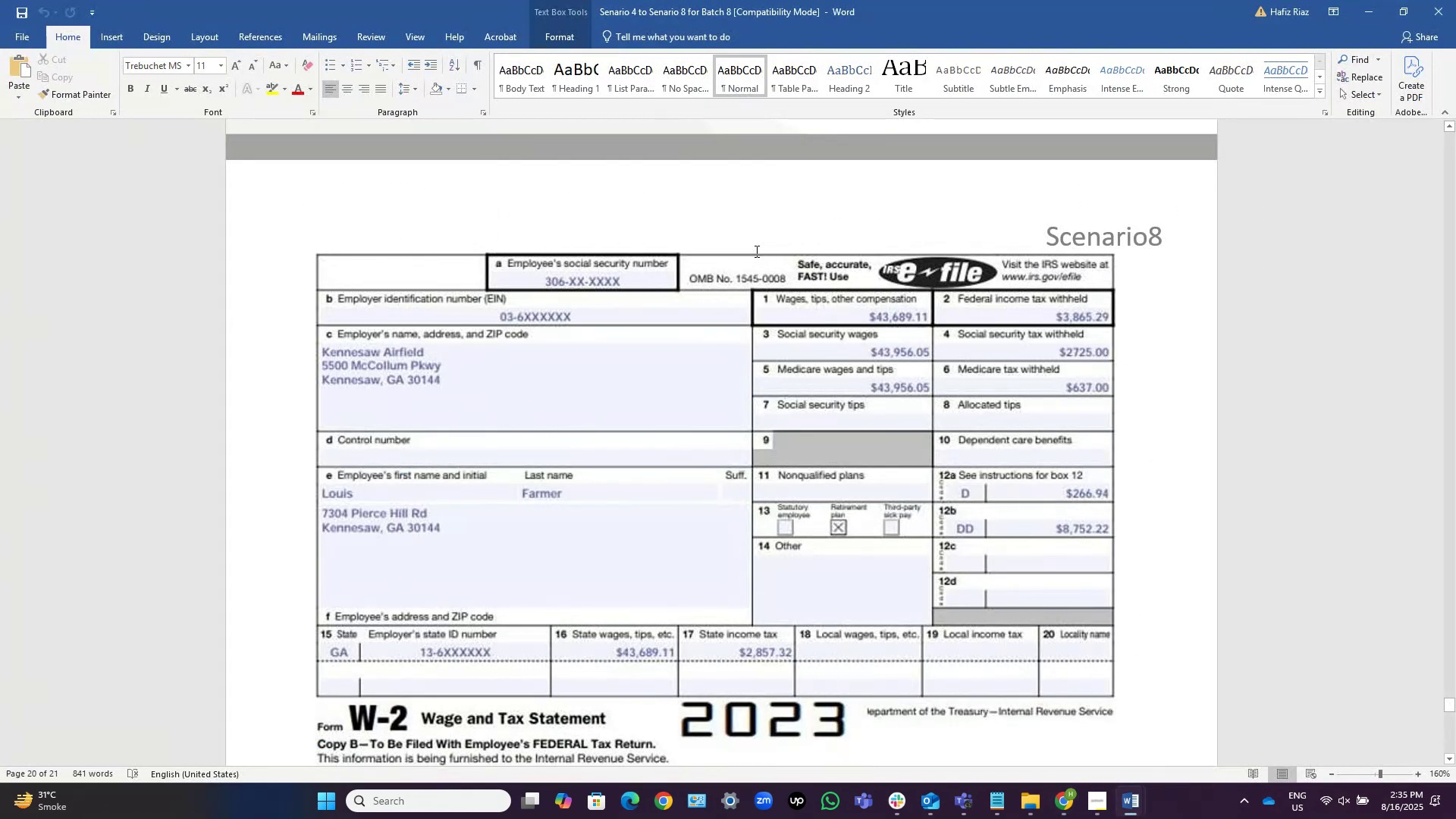 
key(Alt+AltLeft)
 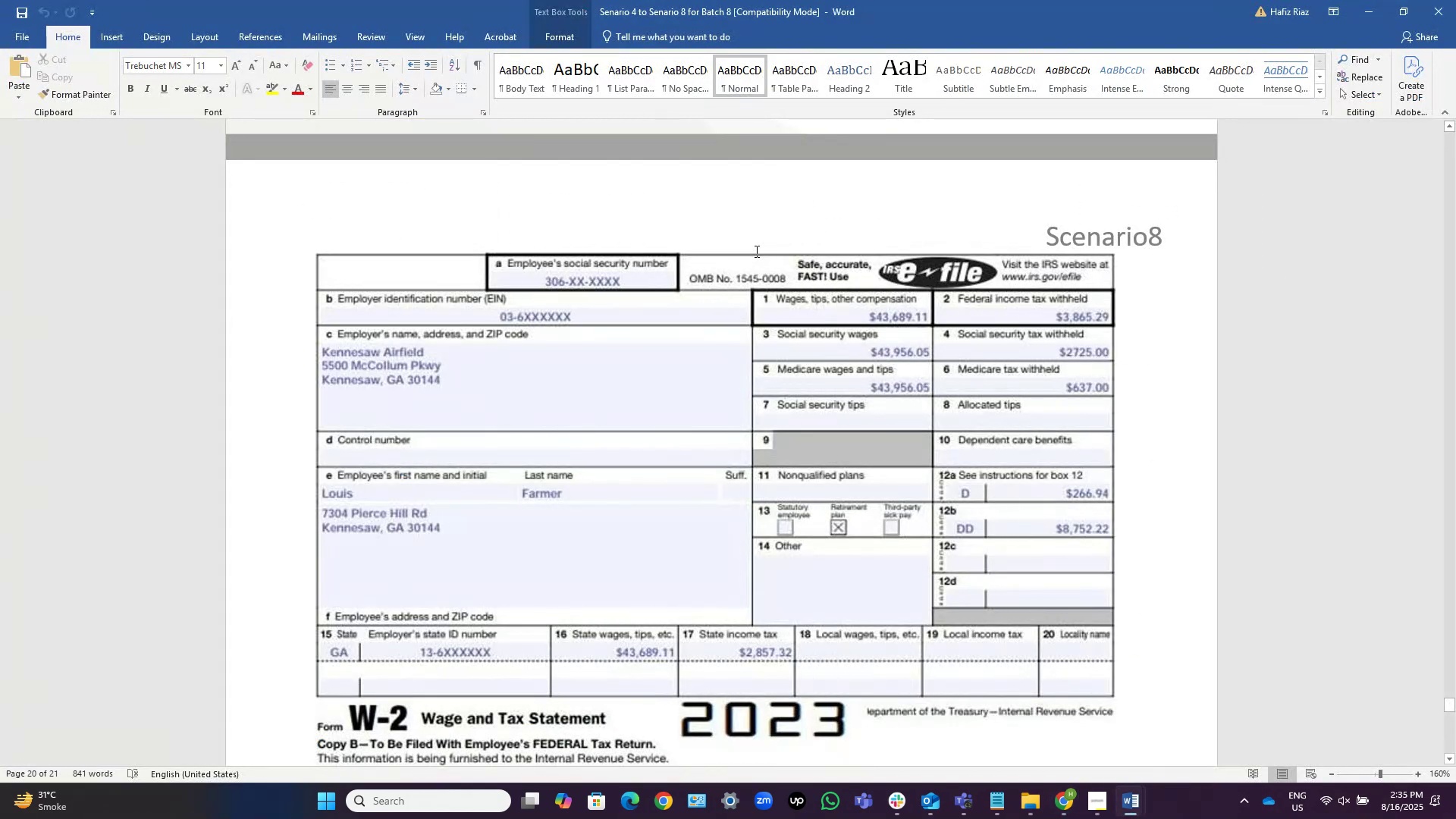 
key(Alt+Tab)
 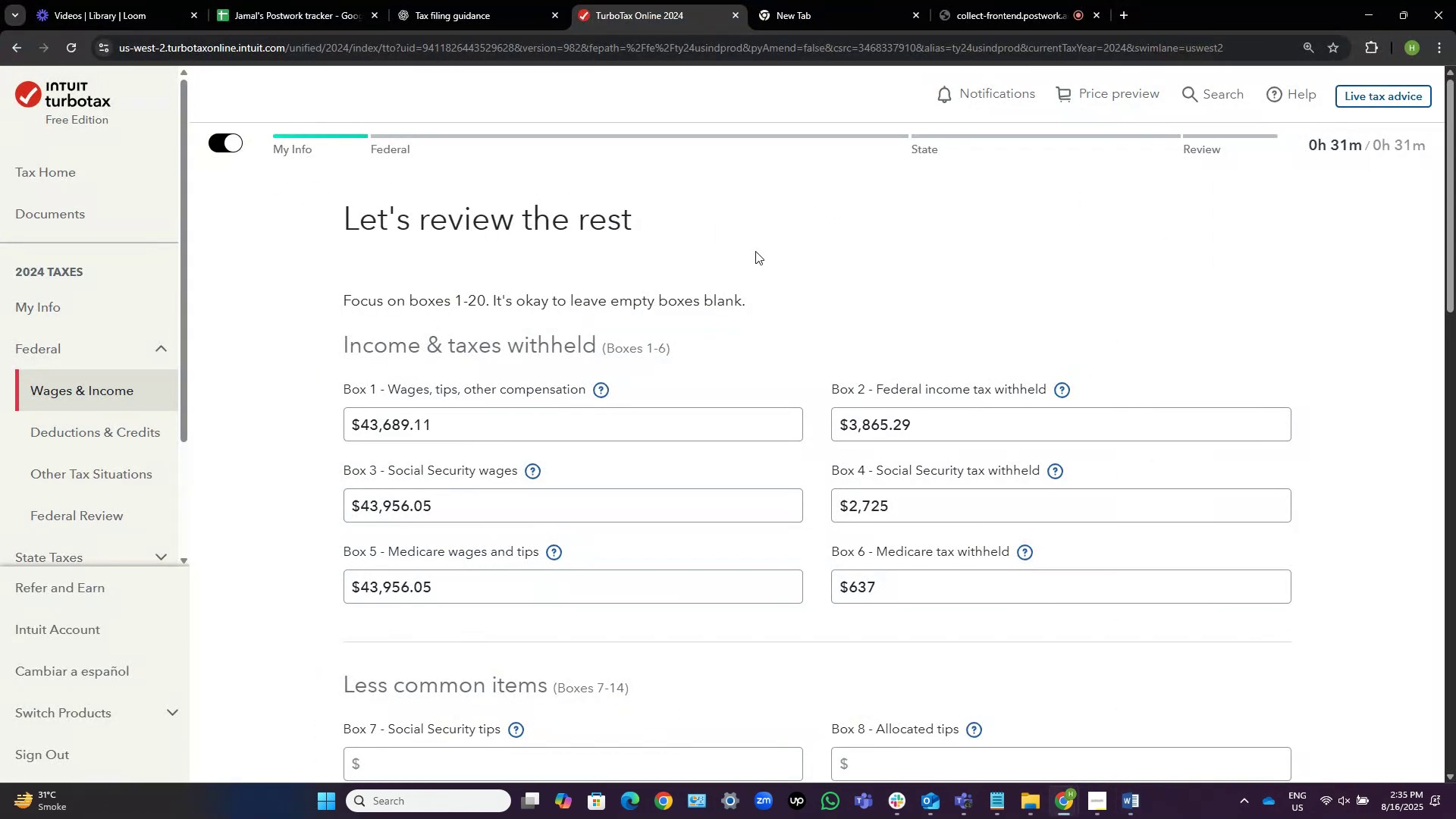 
key(Alt+AltLeft)
 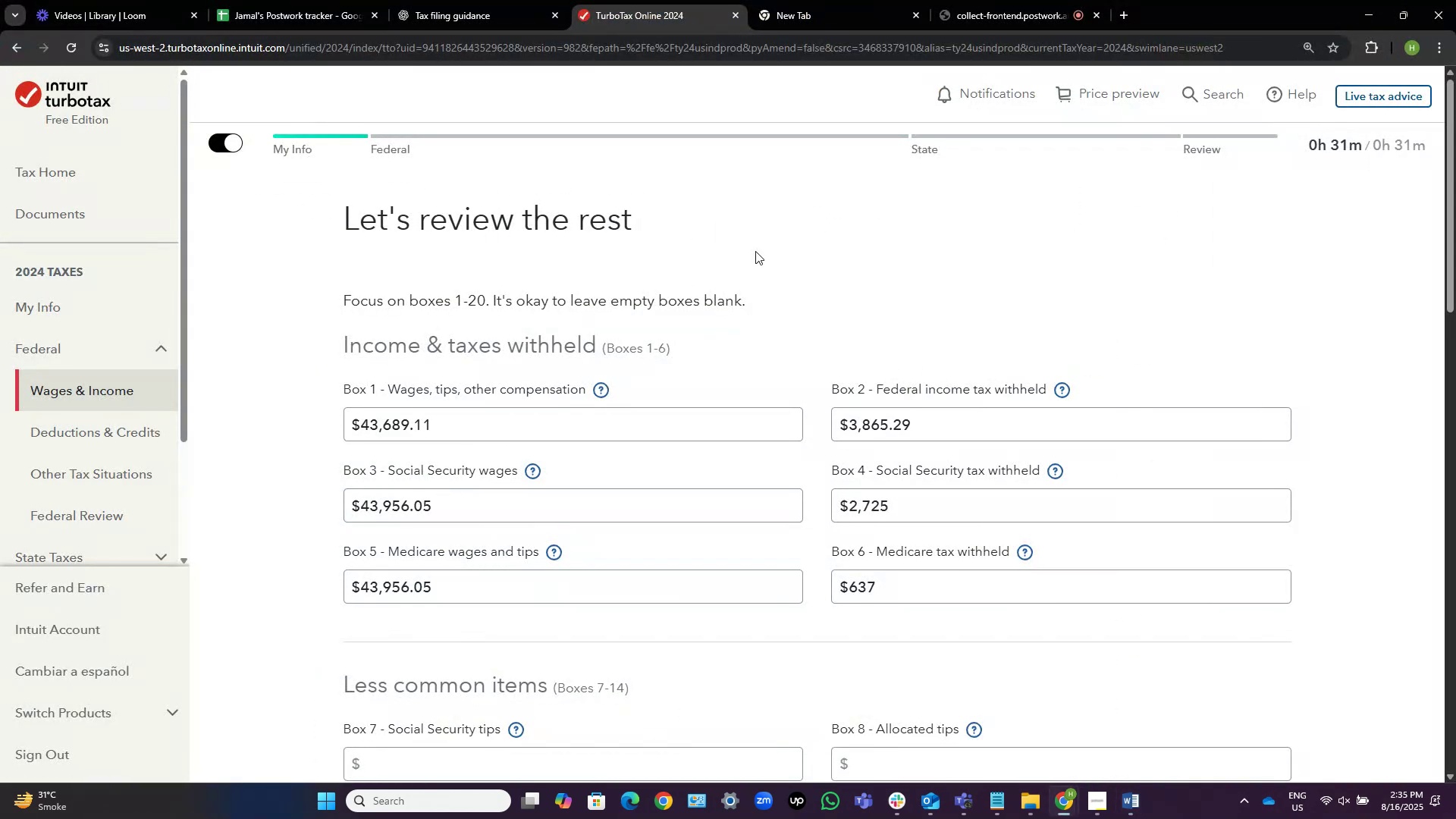 
key(Alt+Tab)
 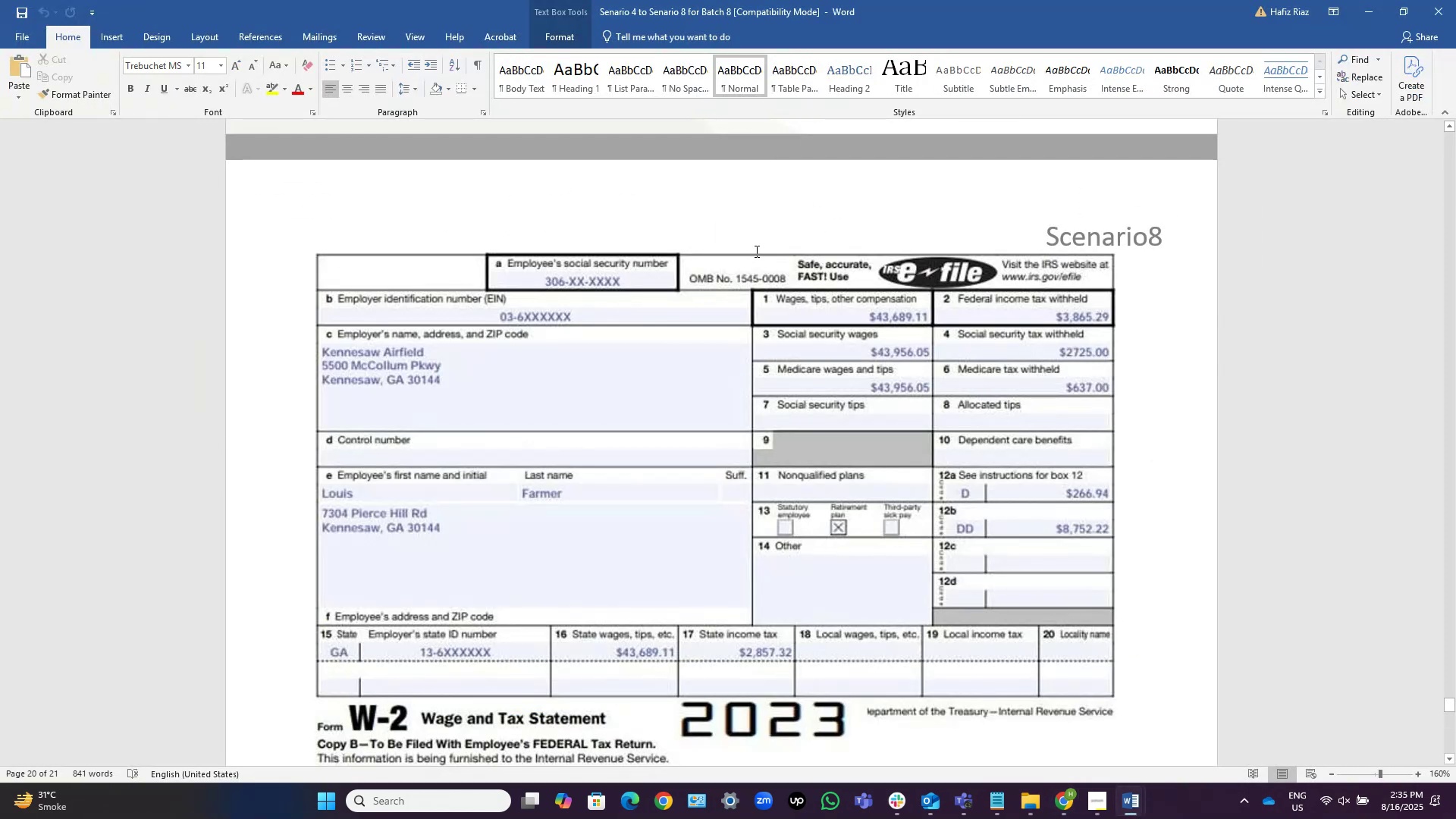 
key(Alt+AltLeft)
 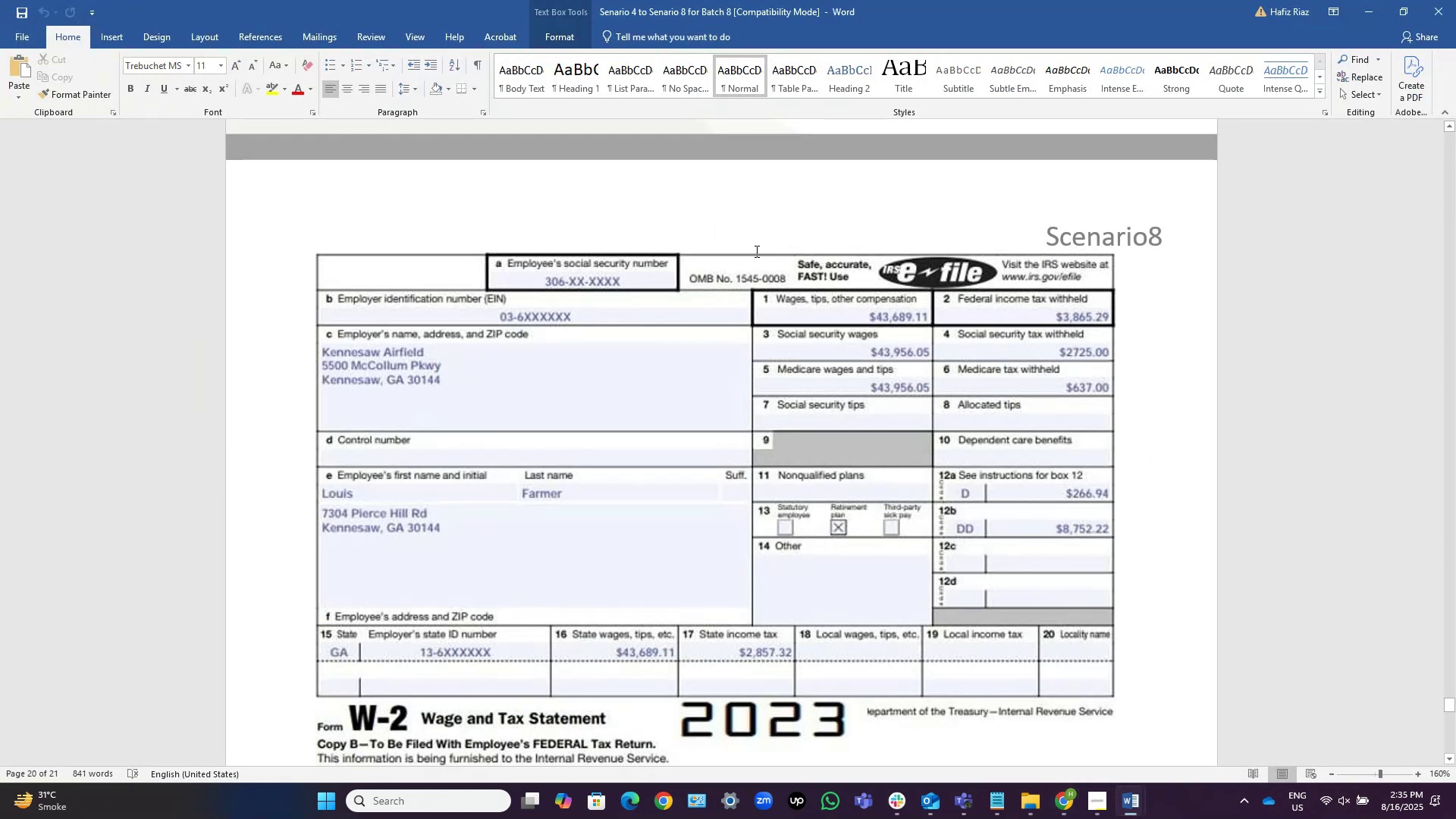 
key(Alt+Tab)
 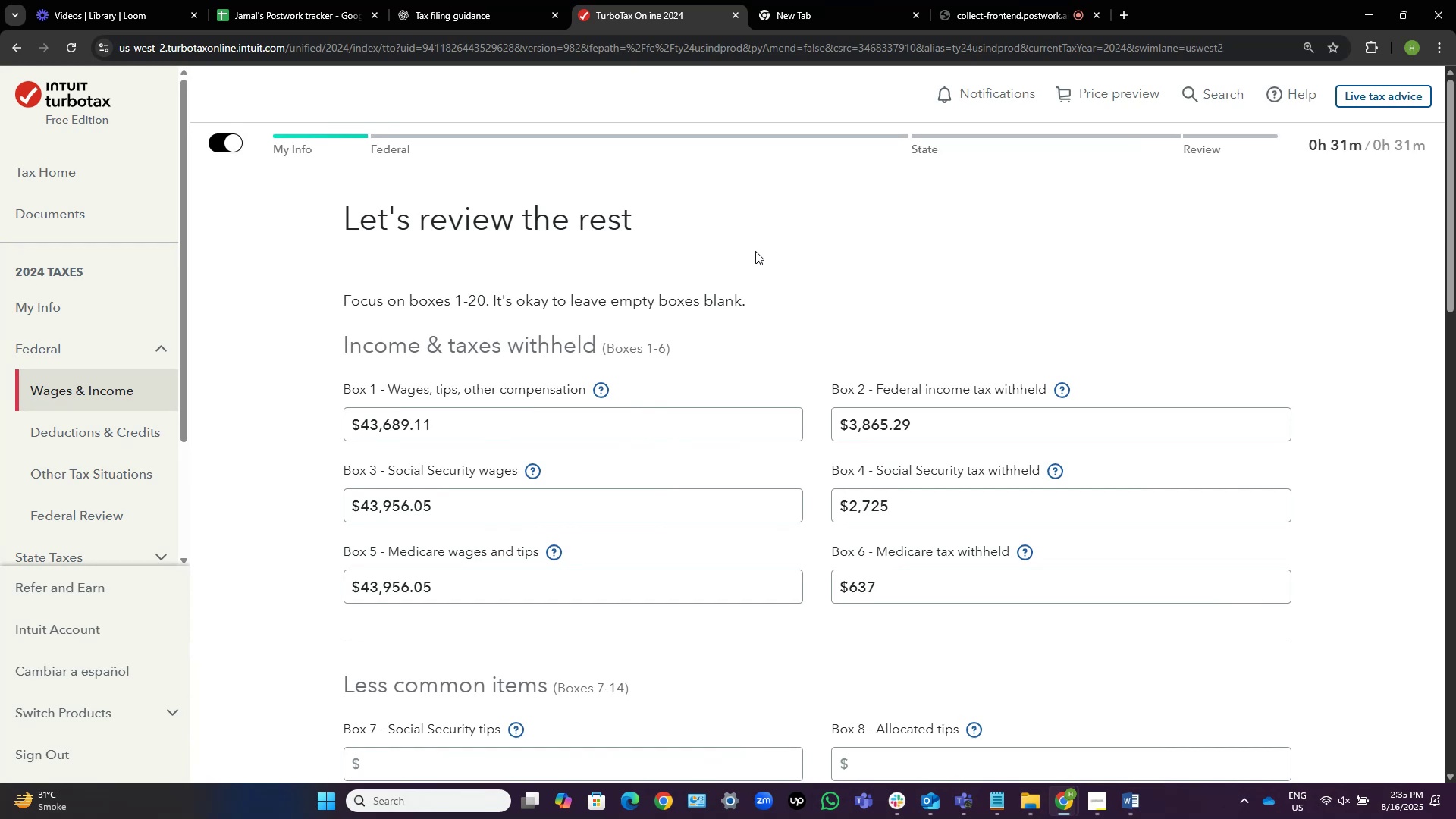 
key(Alt+AltLeft)
 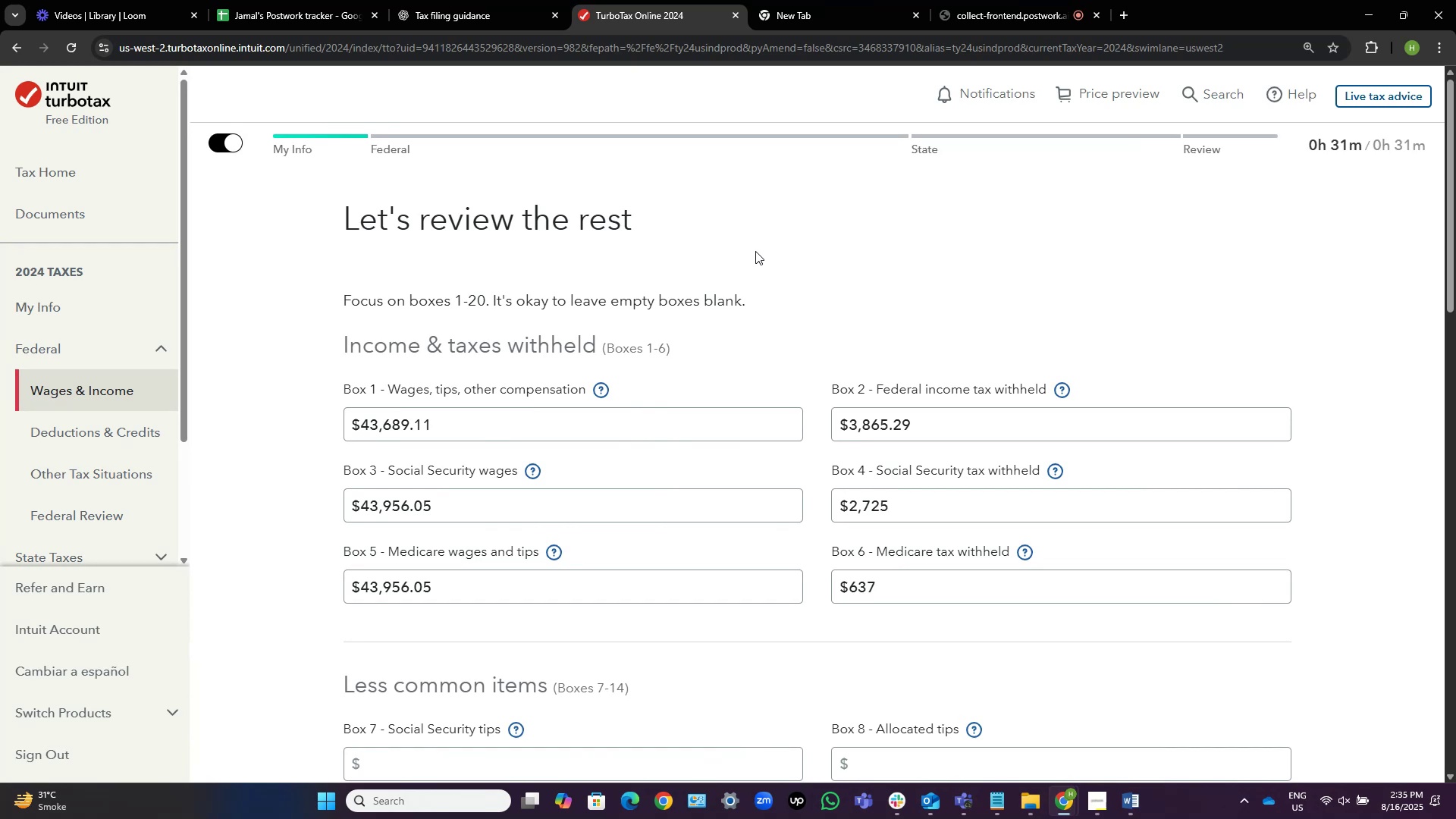 
key(Alt+Tab)
 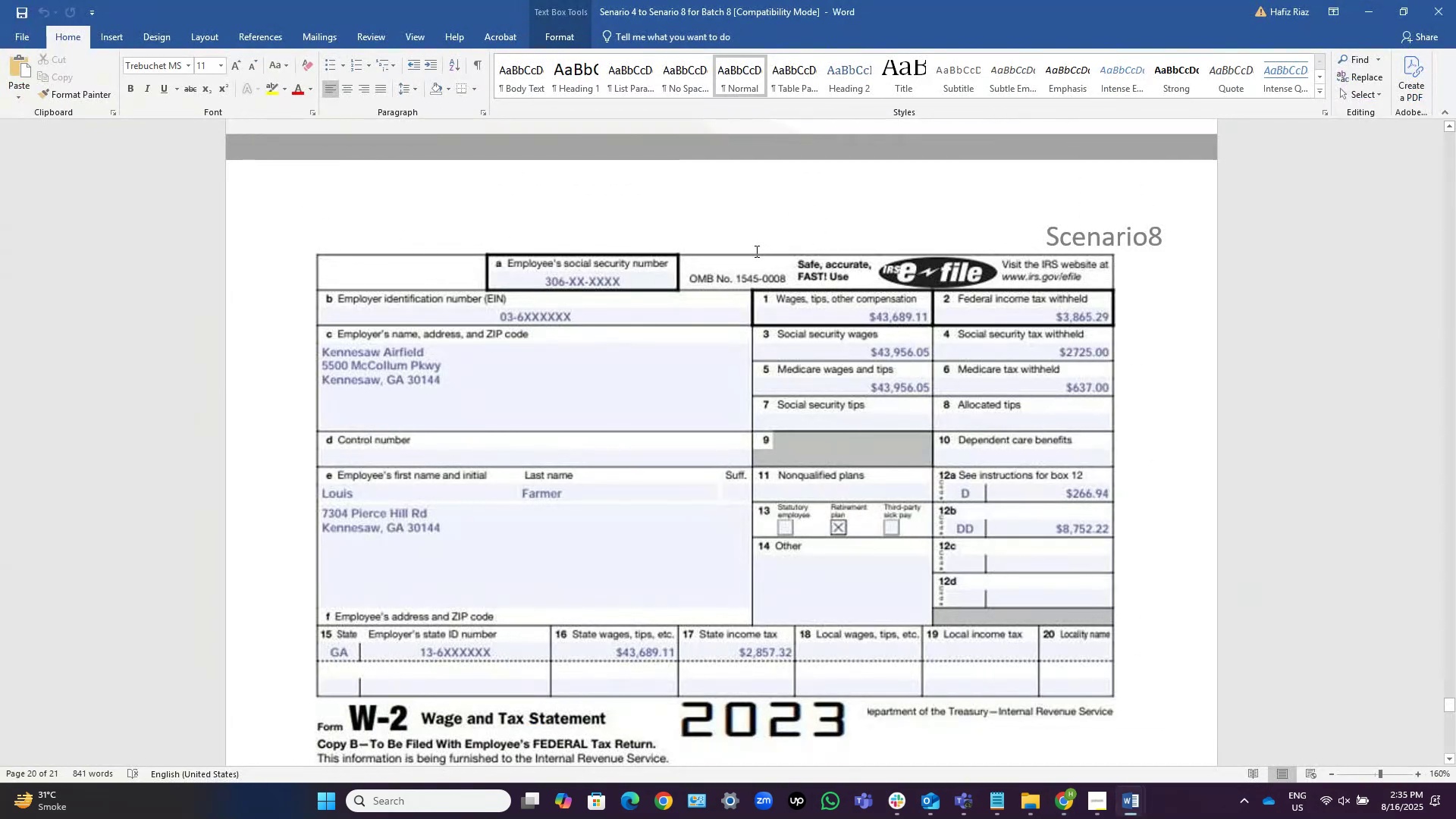 
key(Alt+AltLeft)
 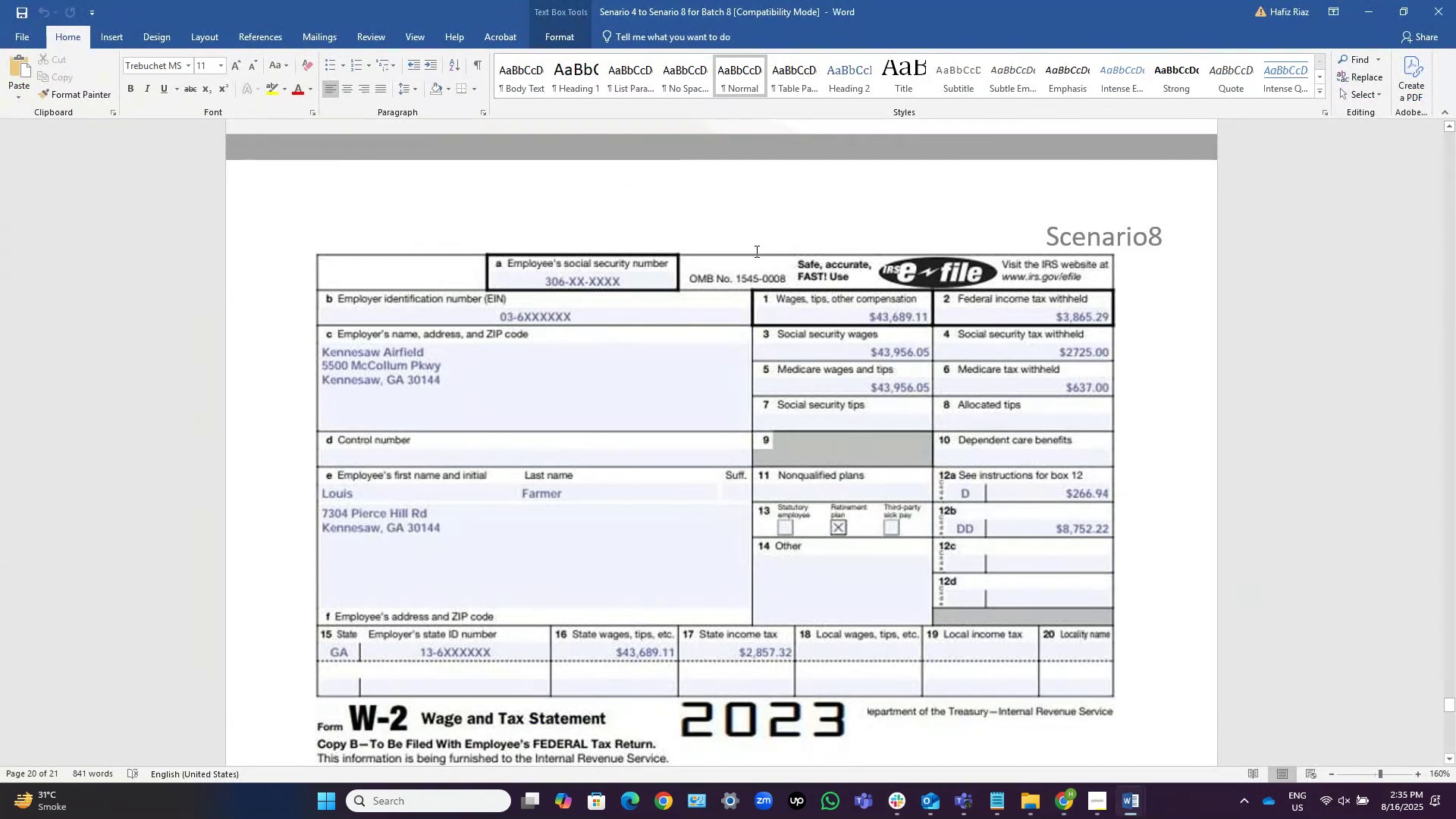 
key(Alt+Tab)
 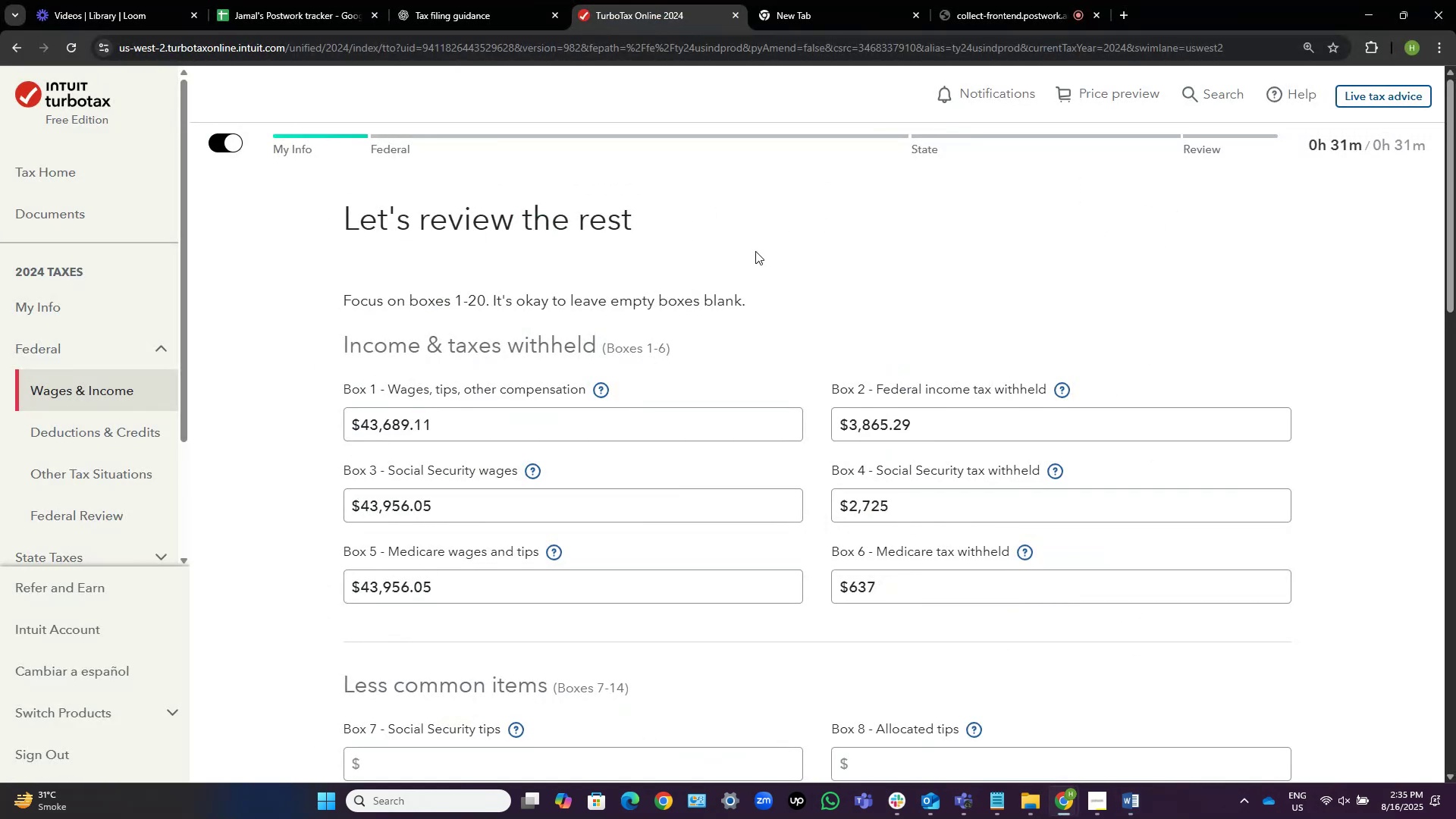 
key(Alt+AltLeft)
 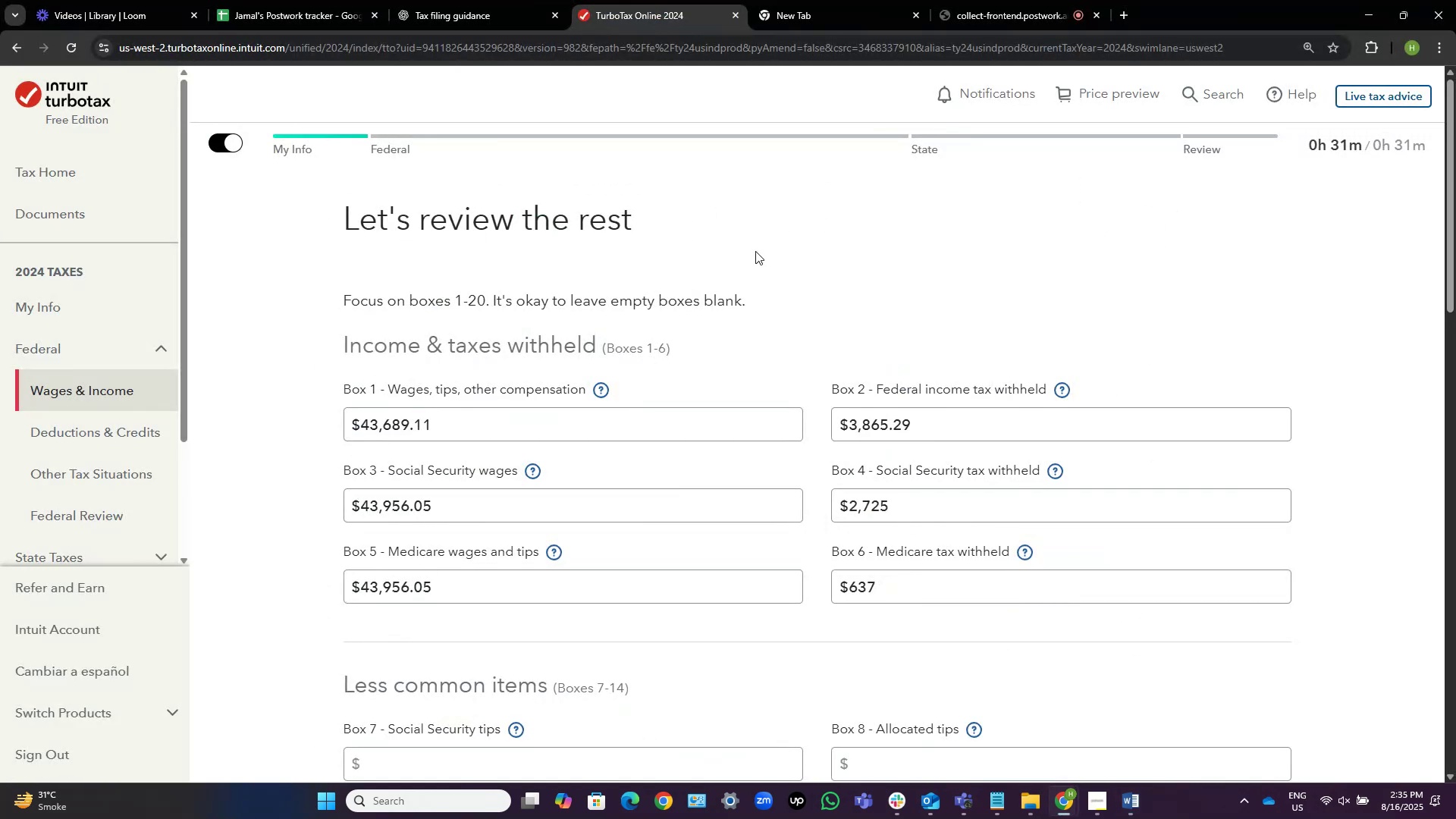 
key(Alt+Tab)
 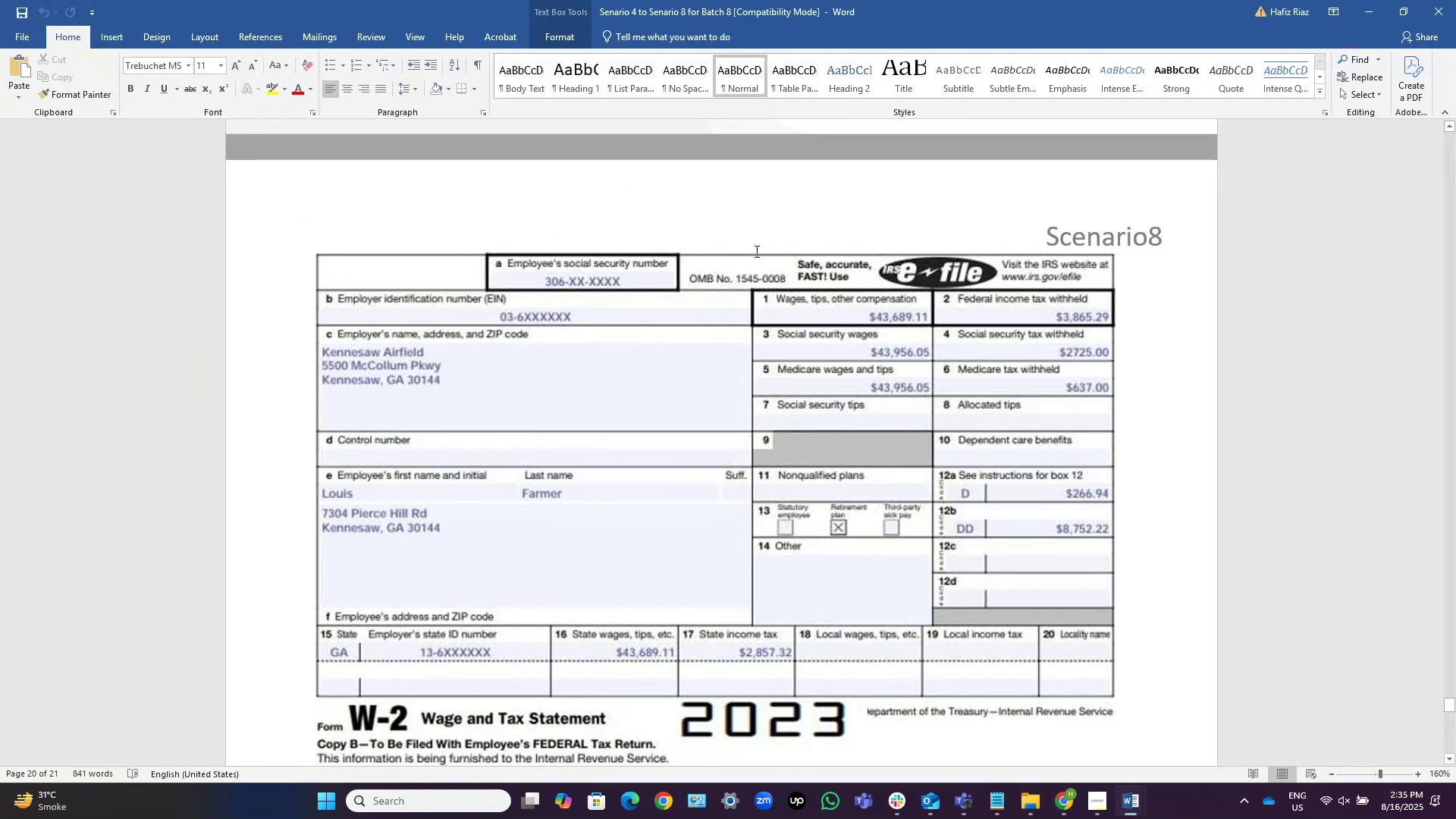 
key(Alt+Tab)
 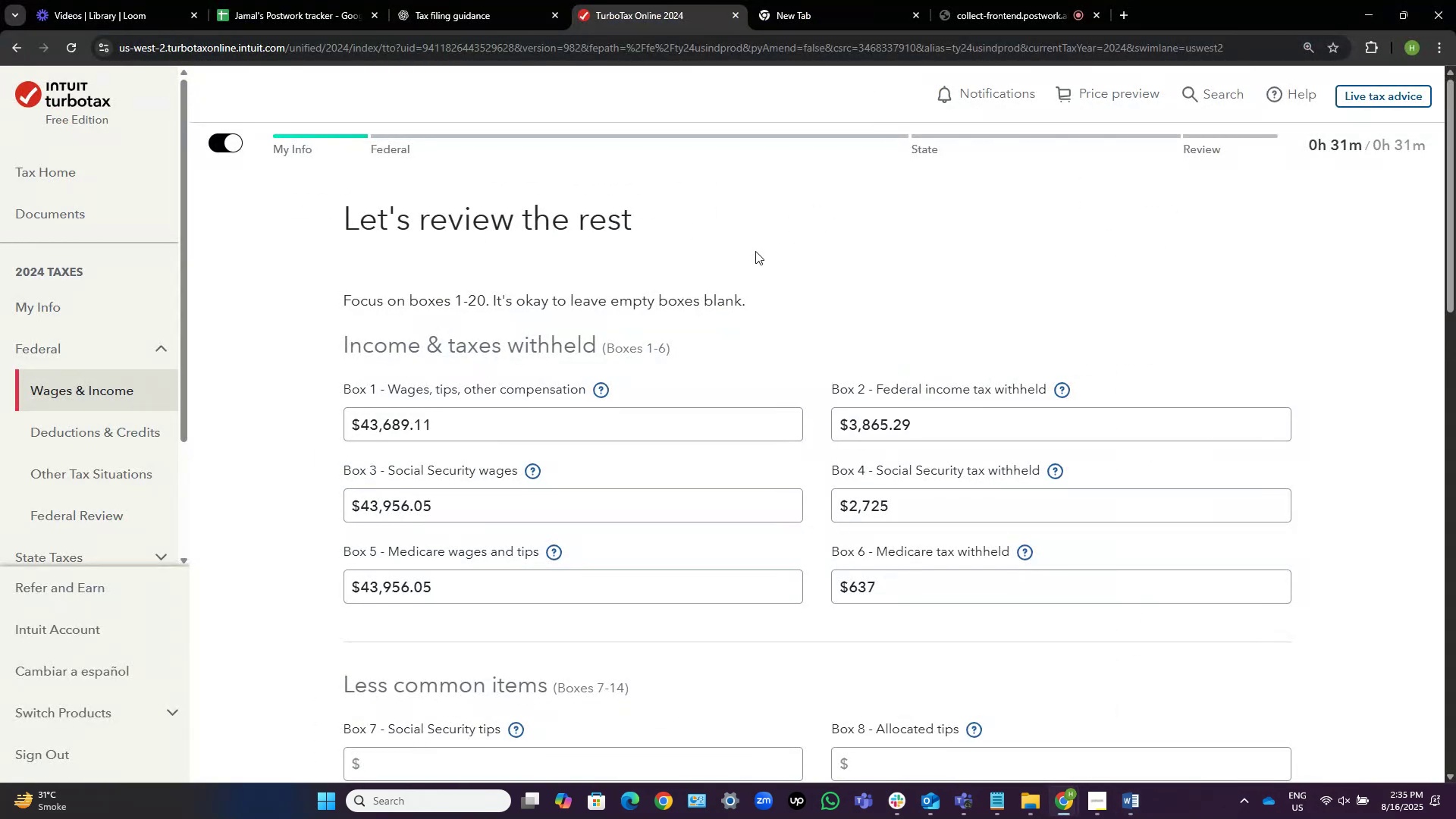 
key(Alt+AltLeft)
 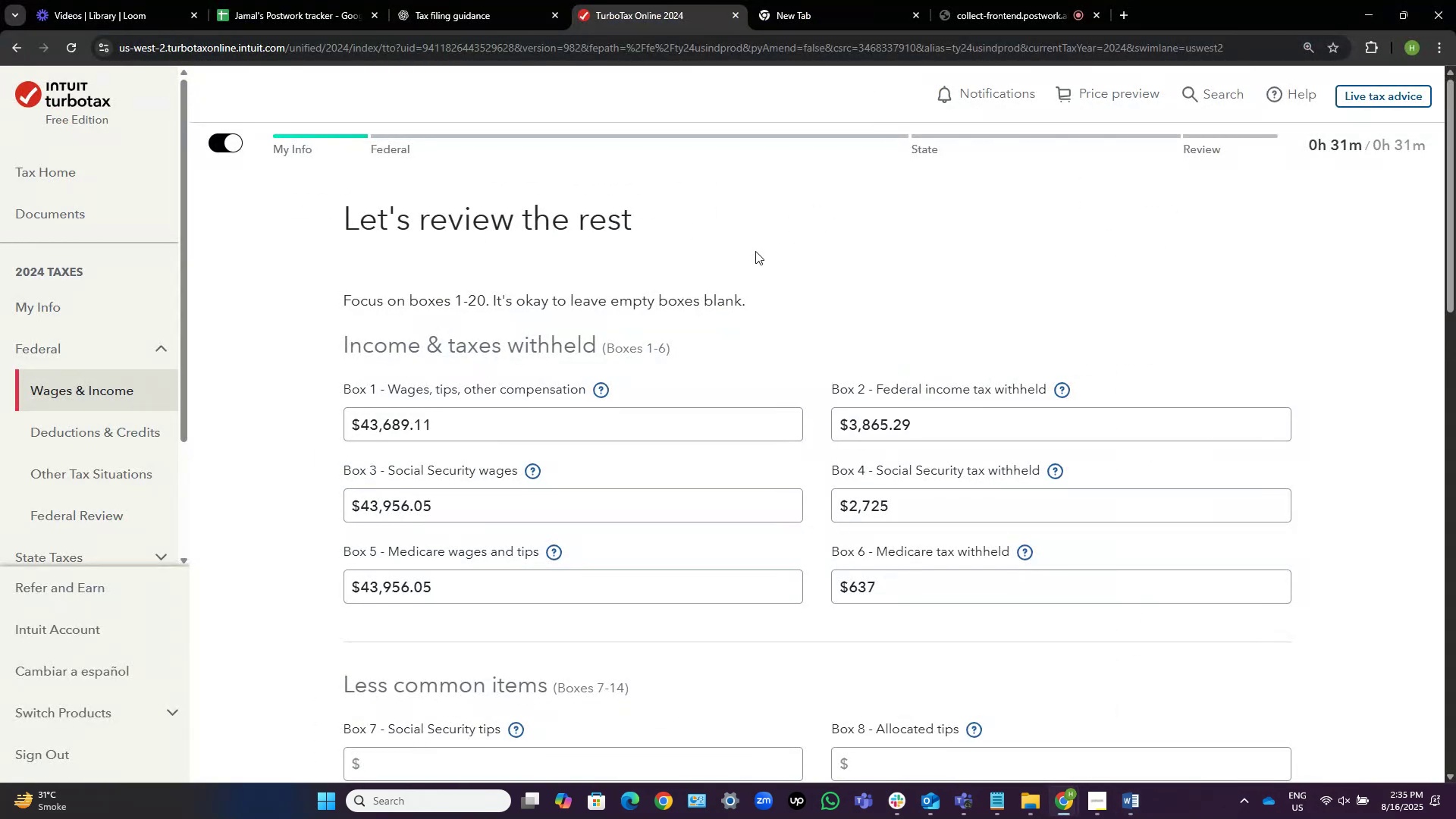 
key(Alt+Tab)
 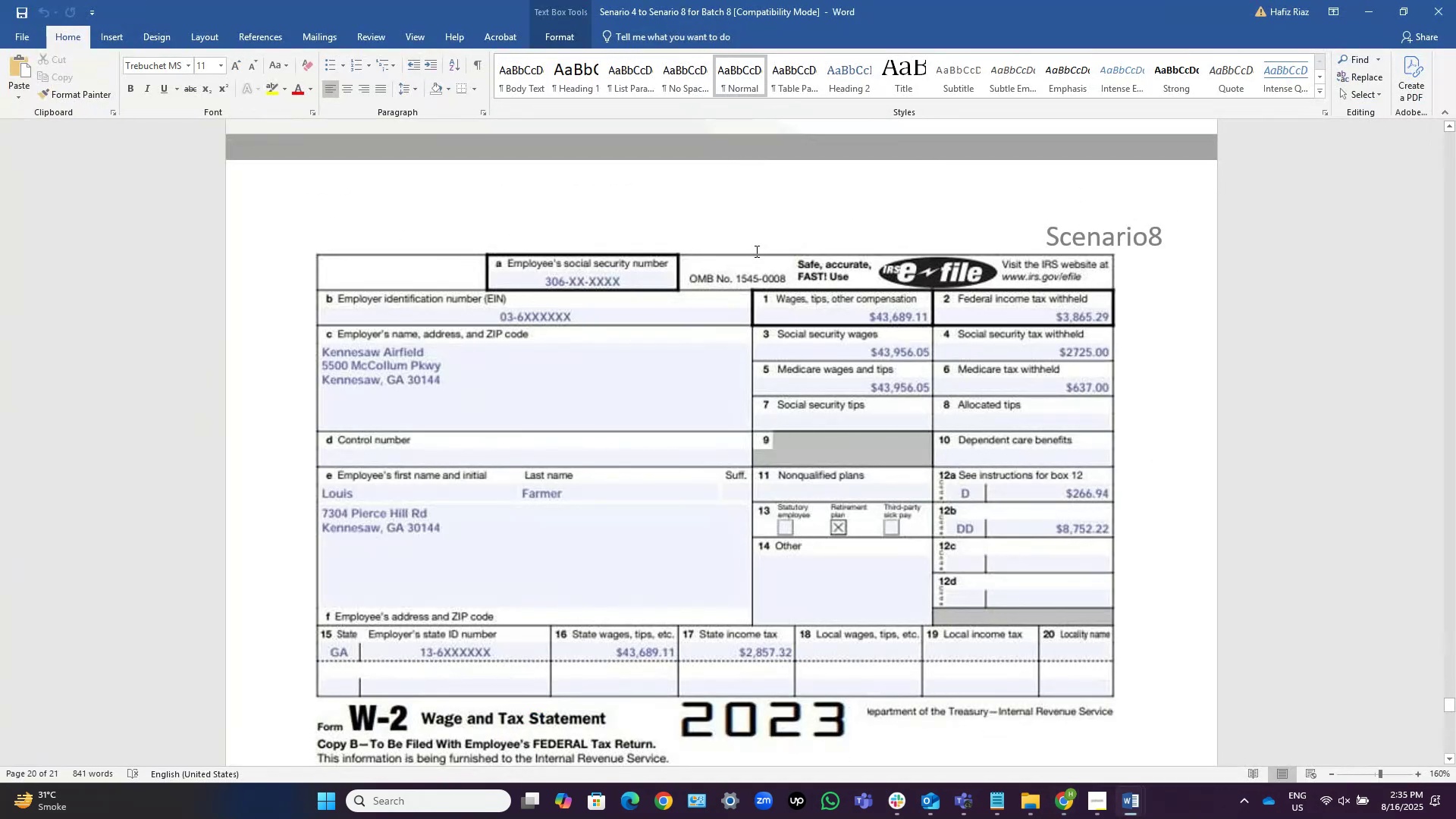 
key(Alt+AltLeft)
 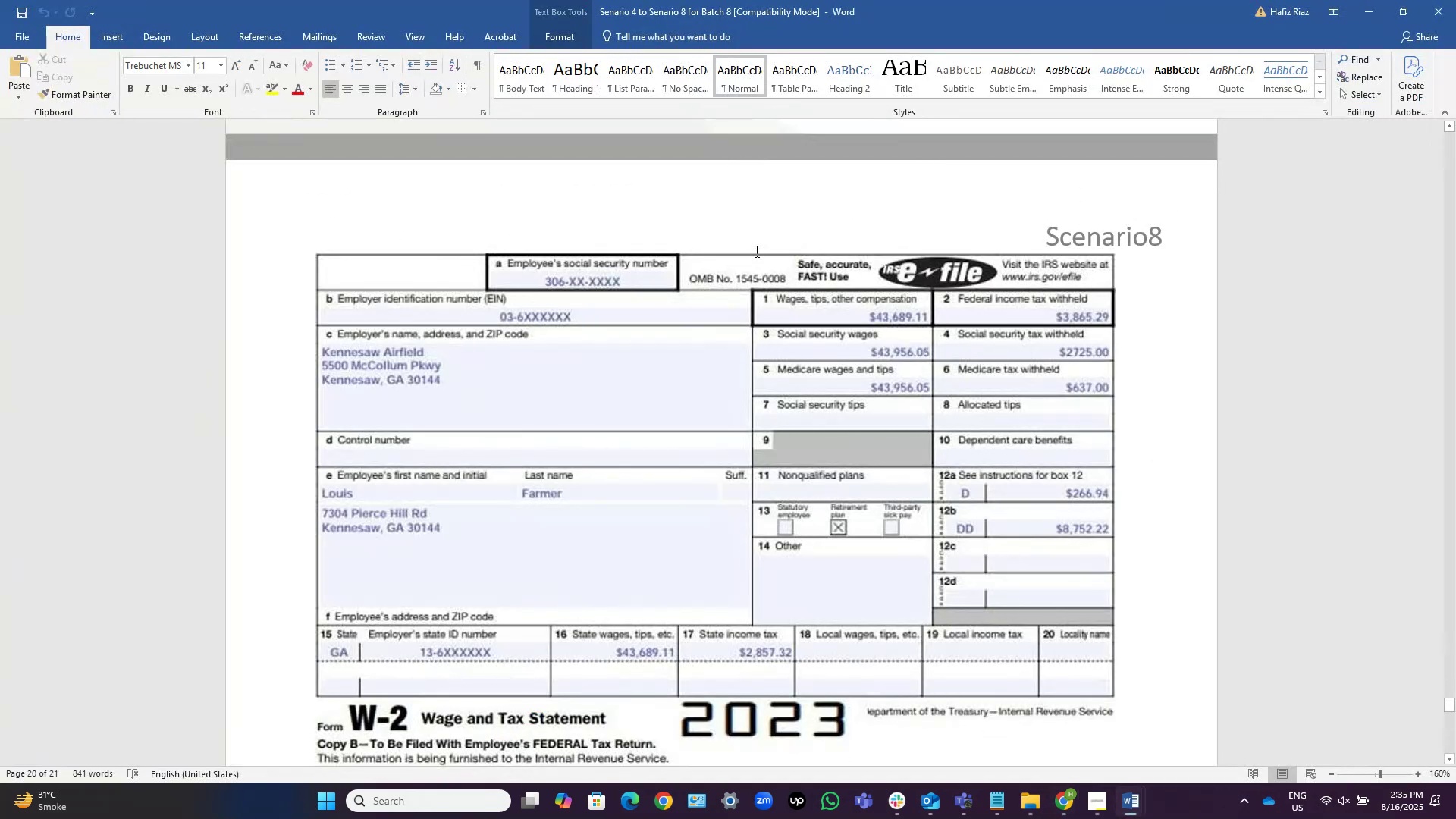 
key(Alt+Tab)
 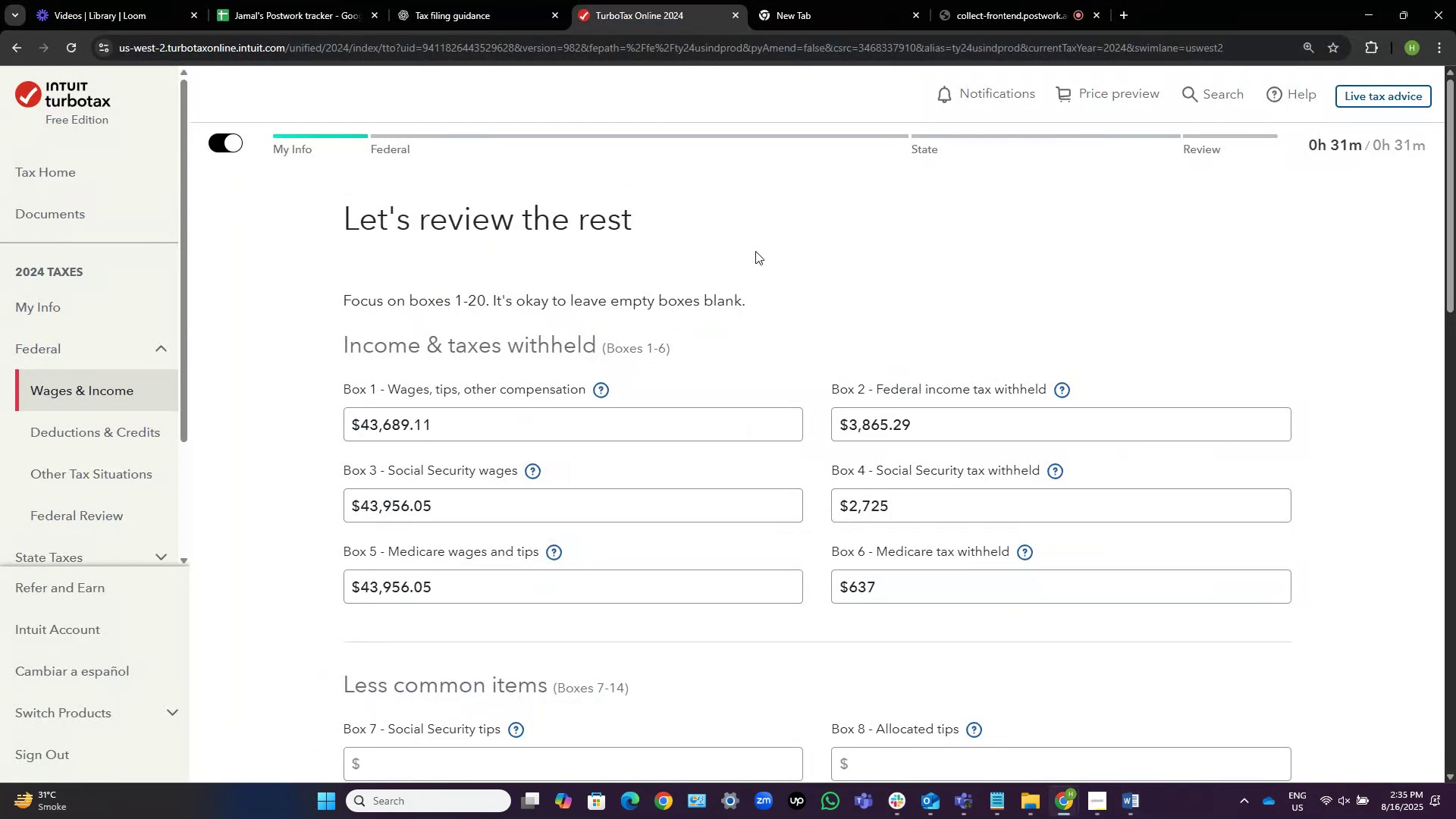 
scroll: coordinate [698, 356], scroll_direction: down, amount: 5.0
 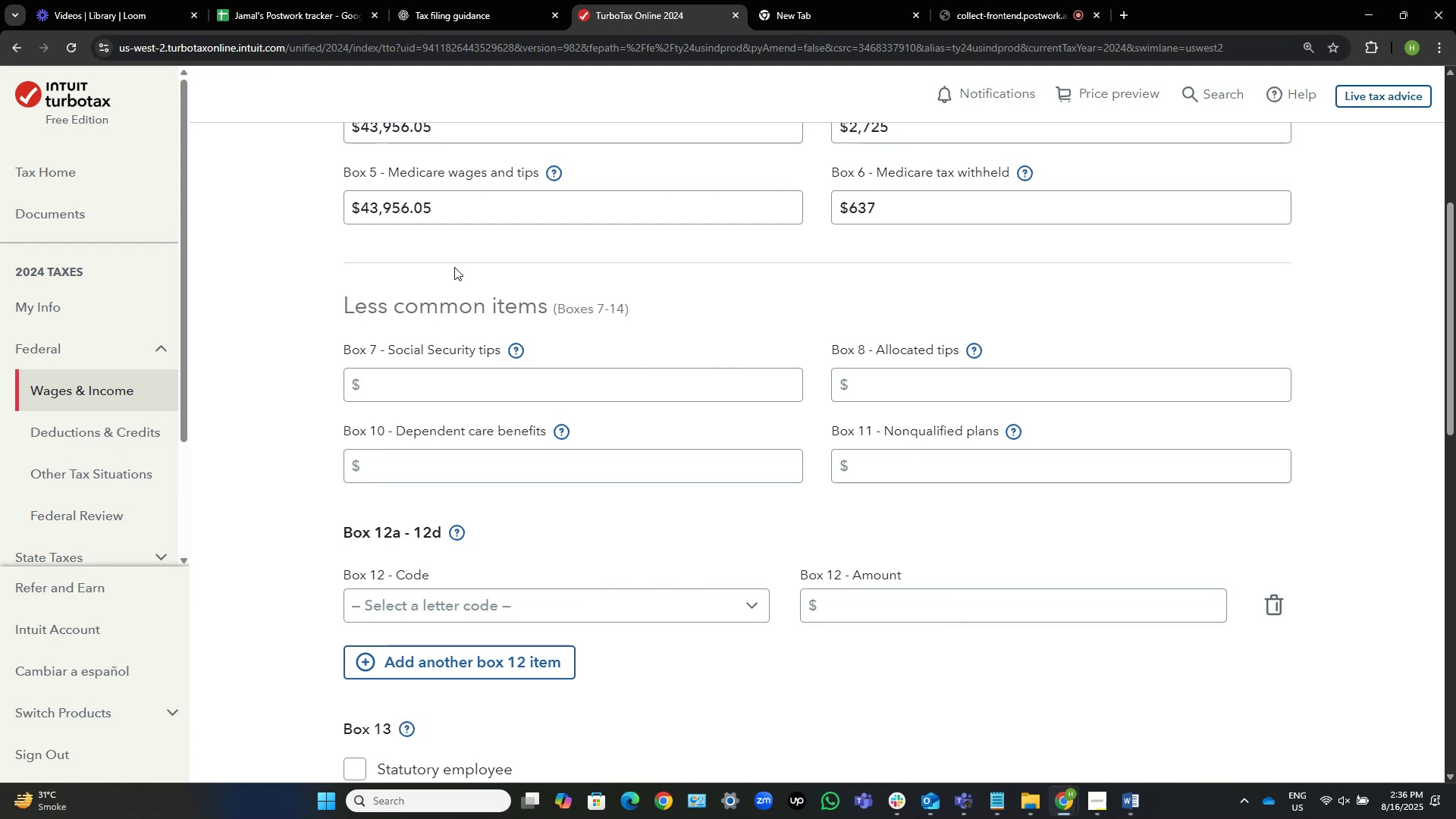 
wait(18.06)
 